 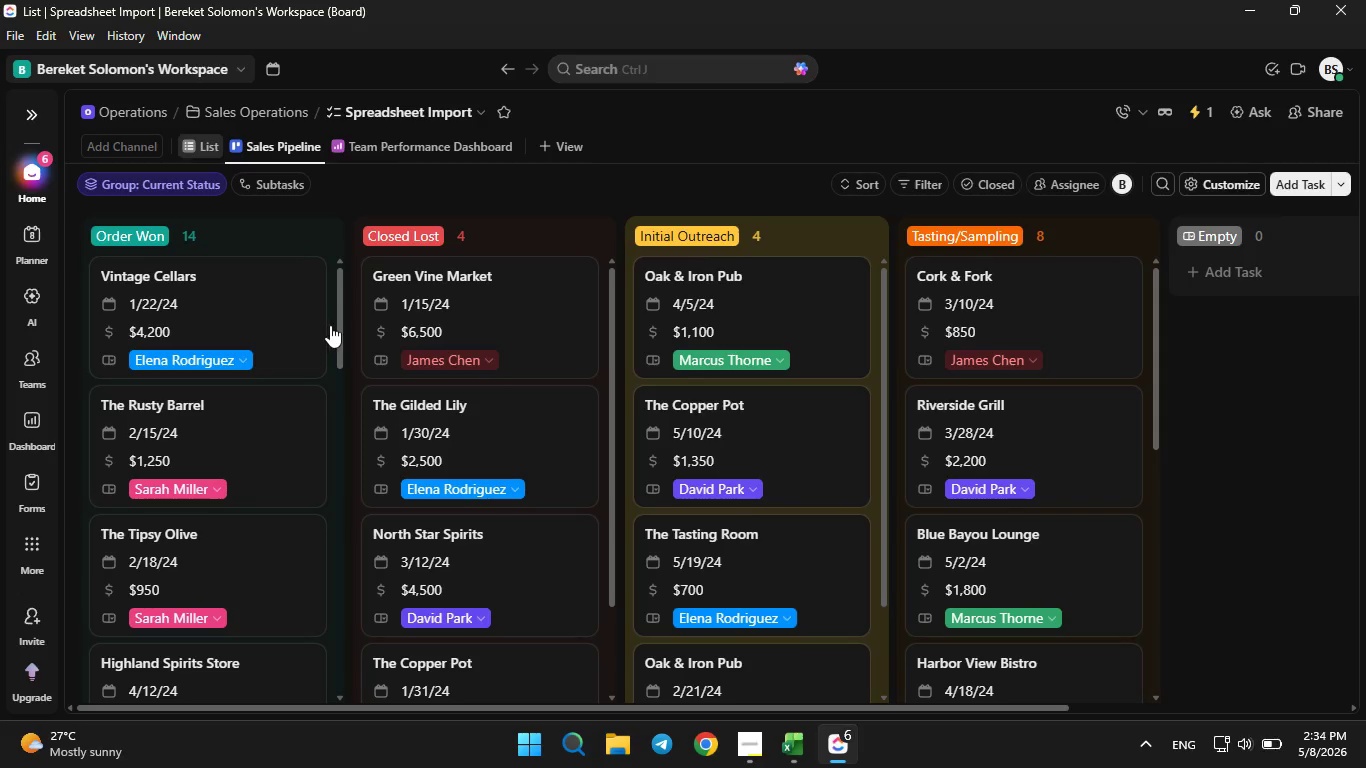 
mouse_move([326, 362])
 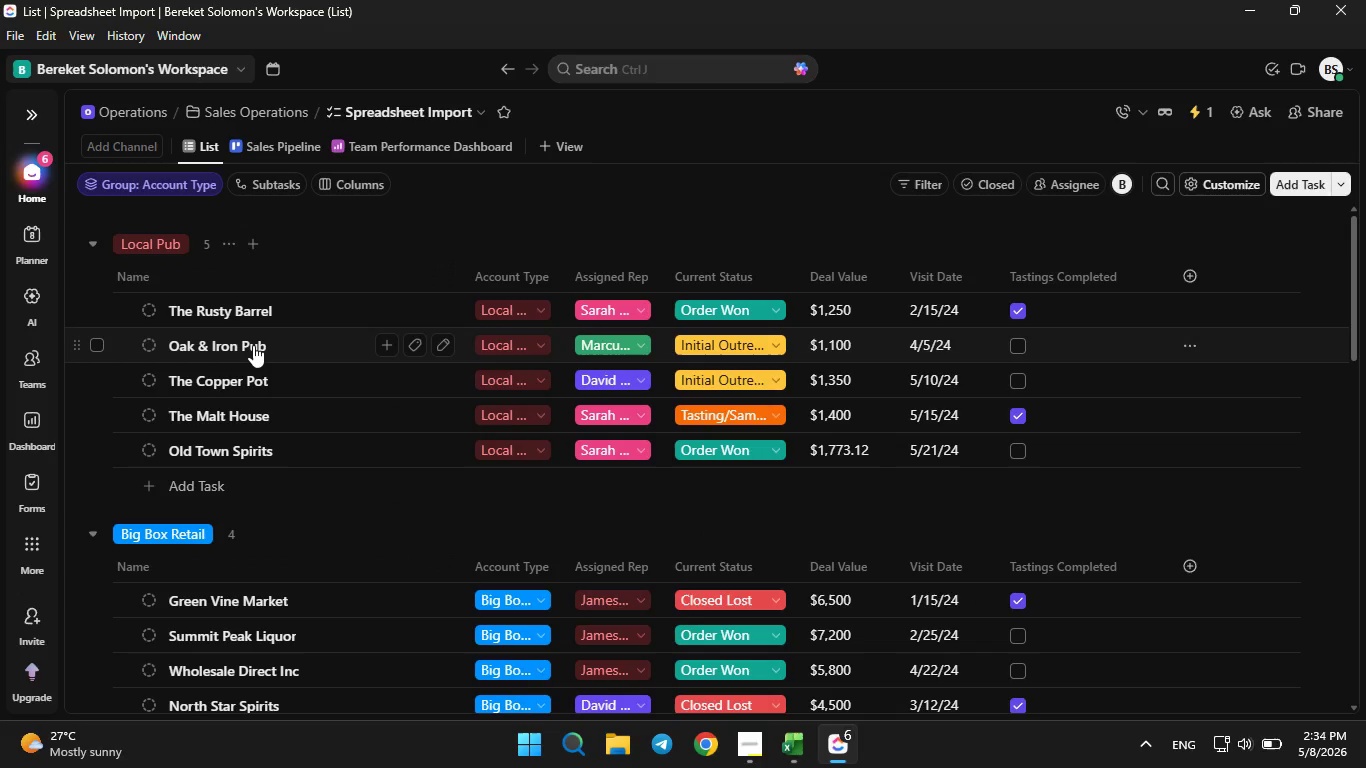 
left_click([253, 345])
 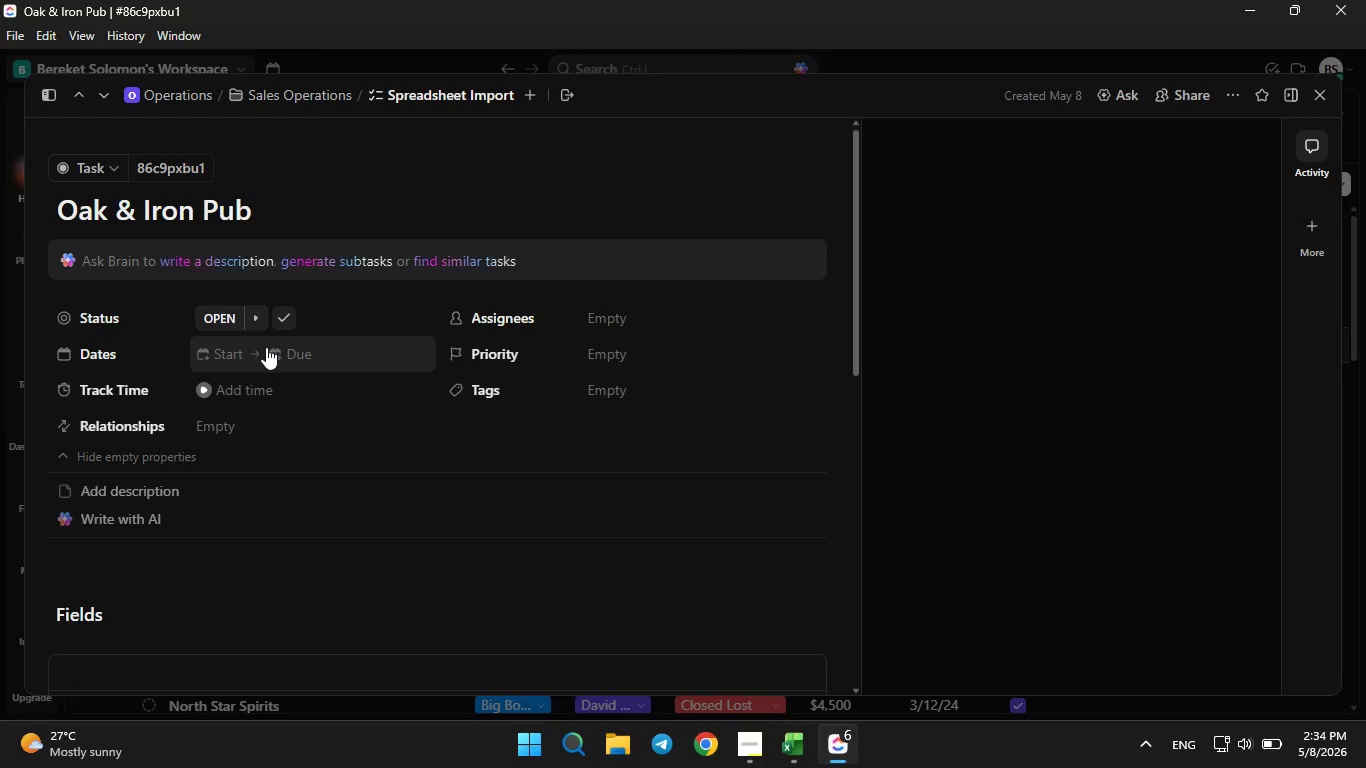 
wait(5.92)
 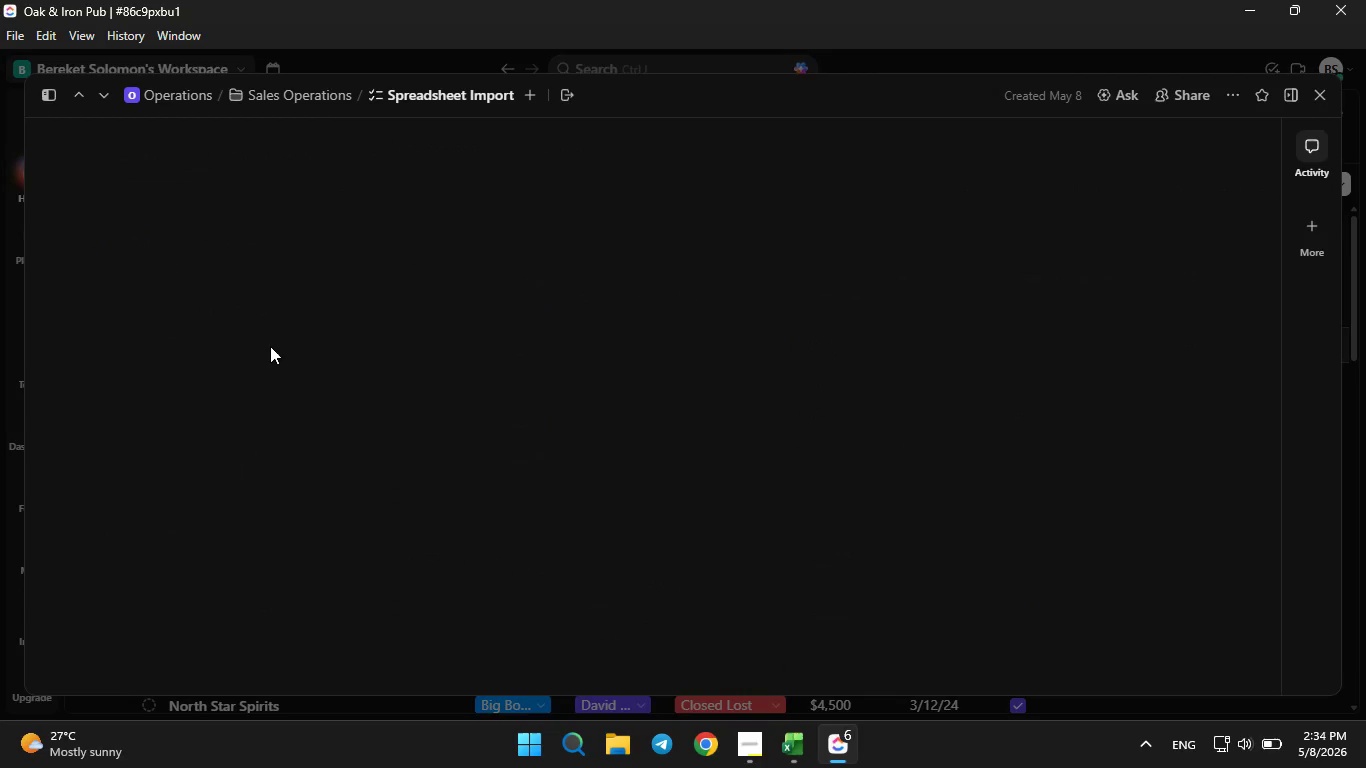 
scroll: coordinate [290, 390], scroll_direction: down, amount: 4.0
 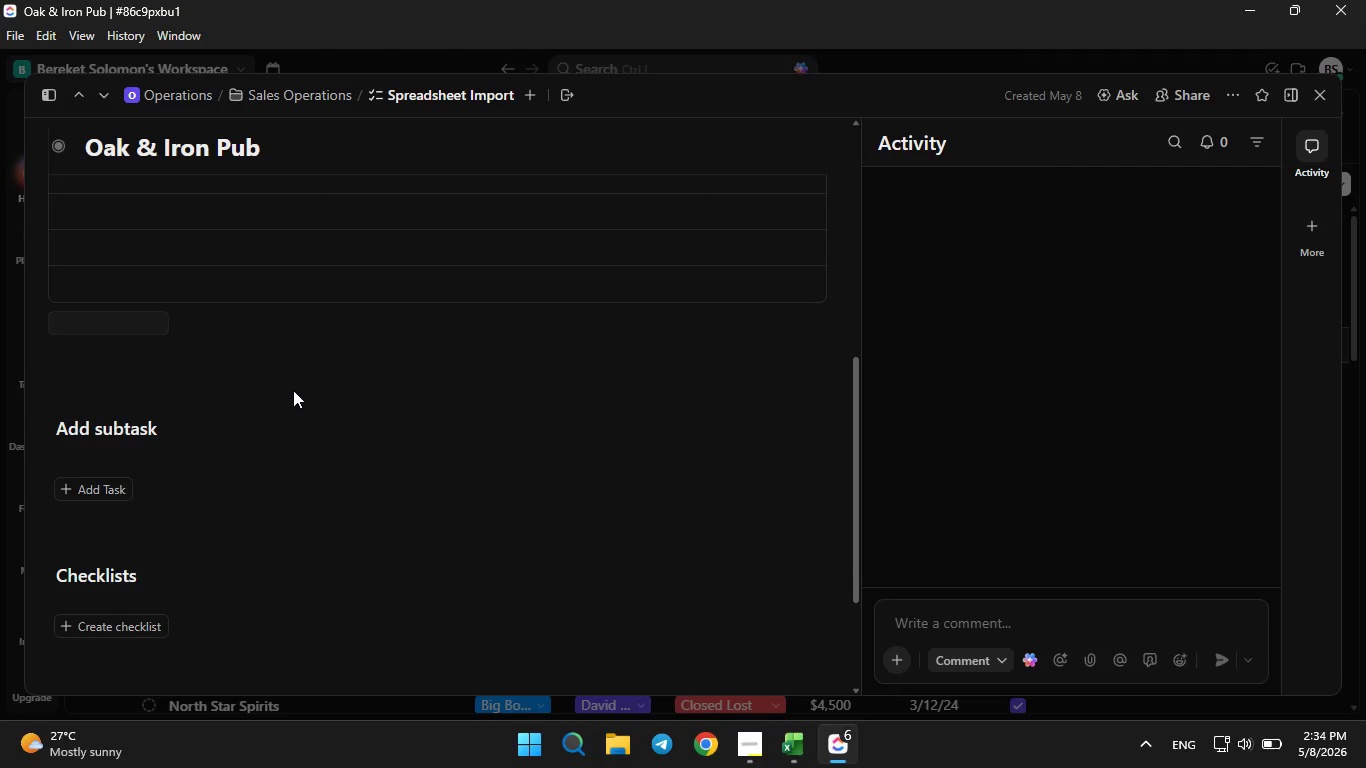 
scroll: coordinate [293, 389], scroll_direction: up, amount: 2.0
 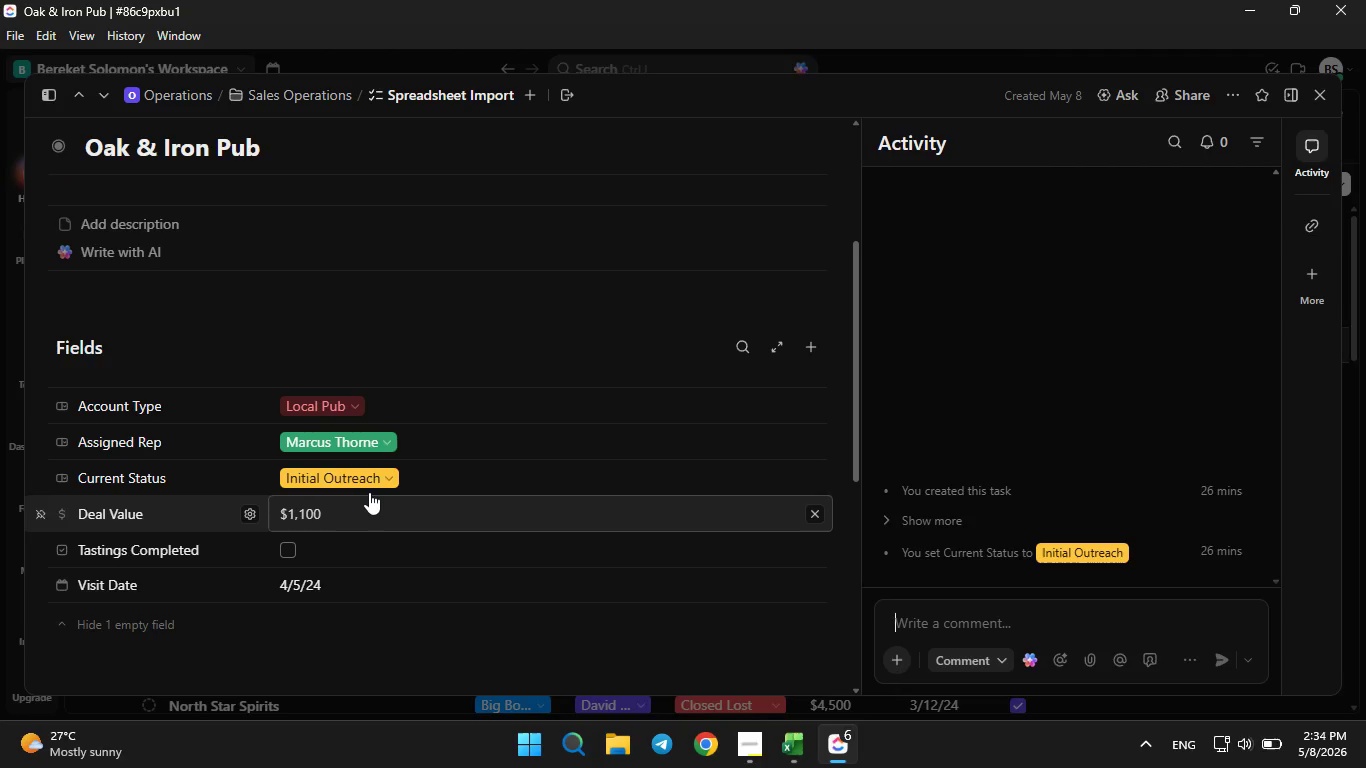 
left_click([376, 480])
 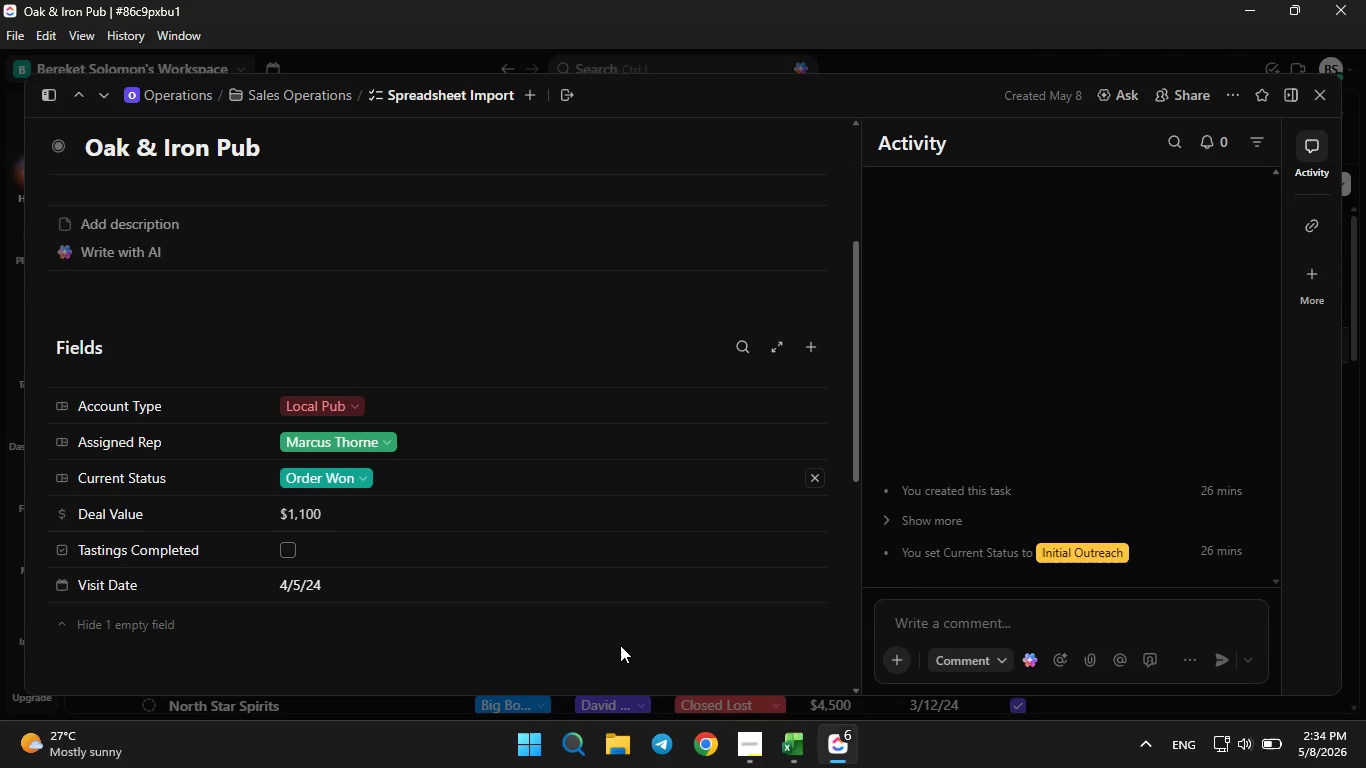 
wait(10.08)
 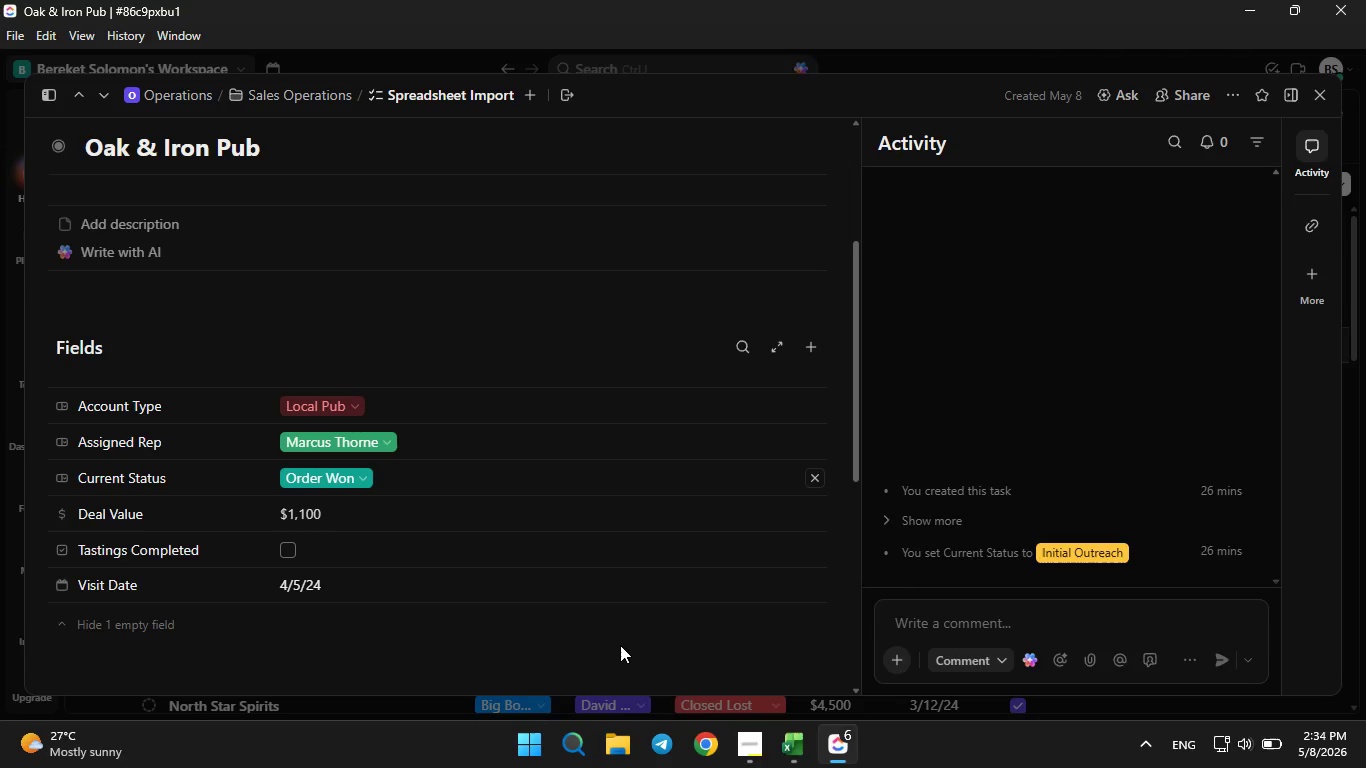 
scroll: coordinate [602, 571], scroll_direction: down, amount: 7.0
 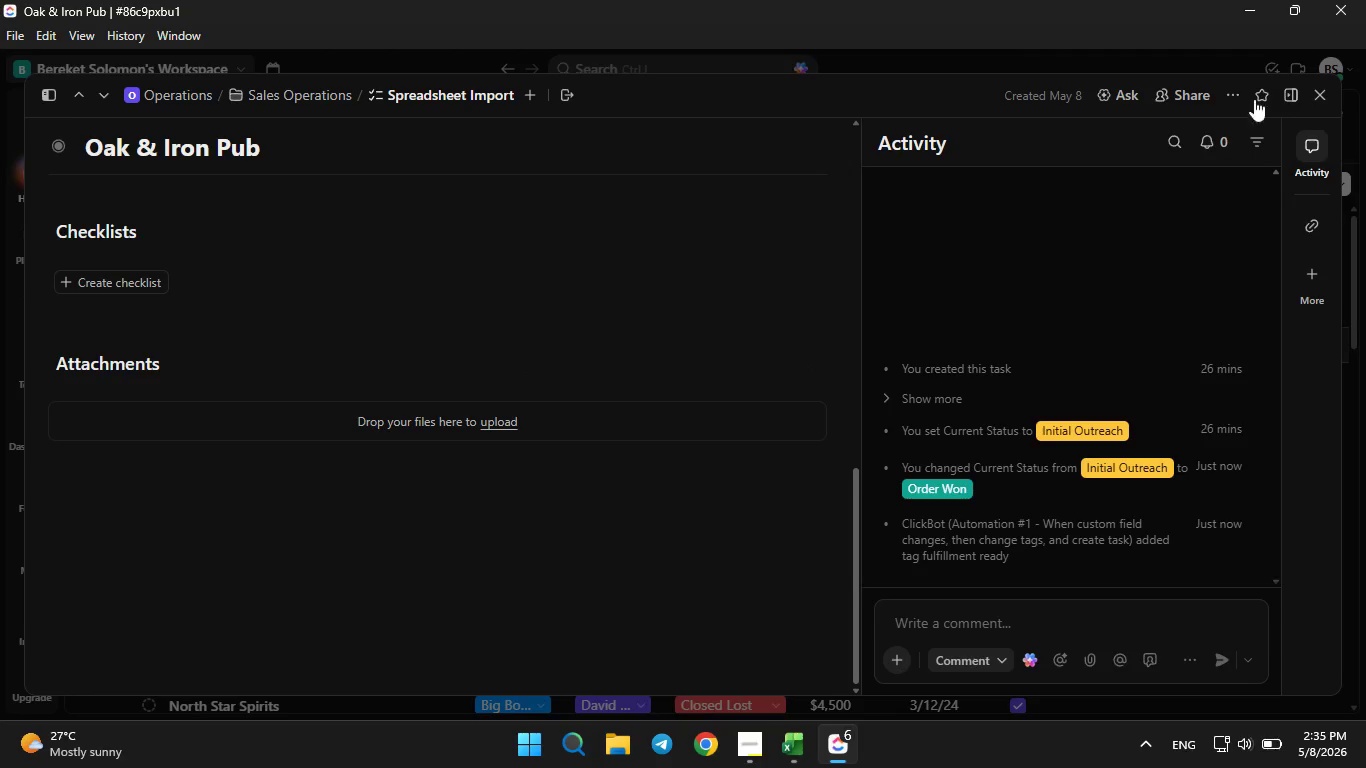 
left_click([1310, 93])
 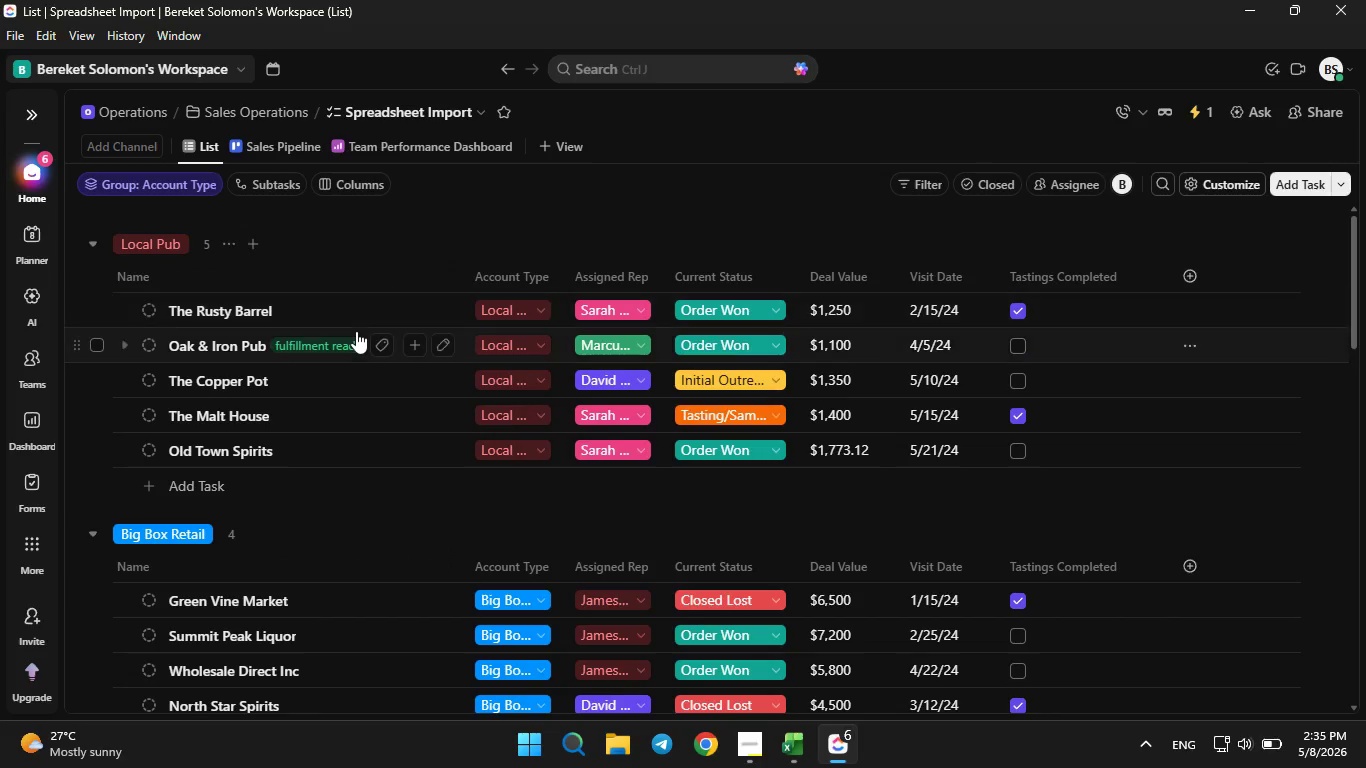 
scroll: coordinate [356, 335], scroll_direction: down, amount: 14.0
 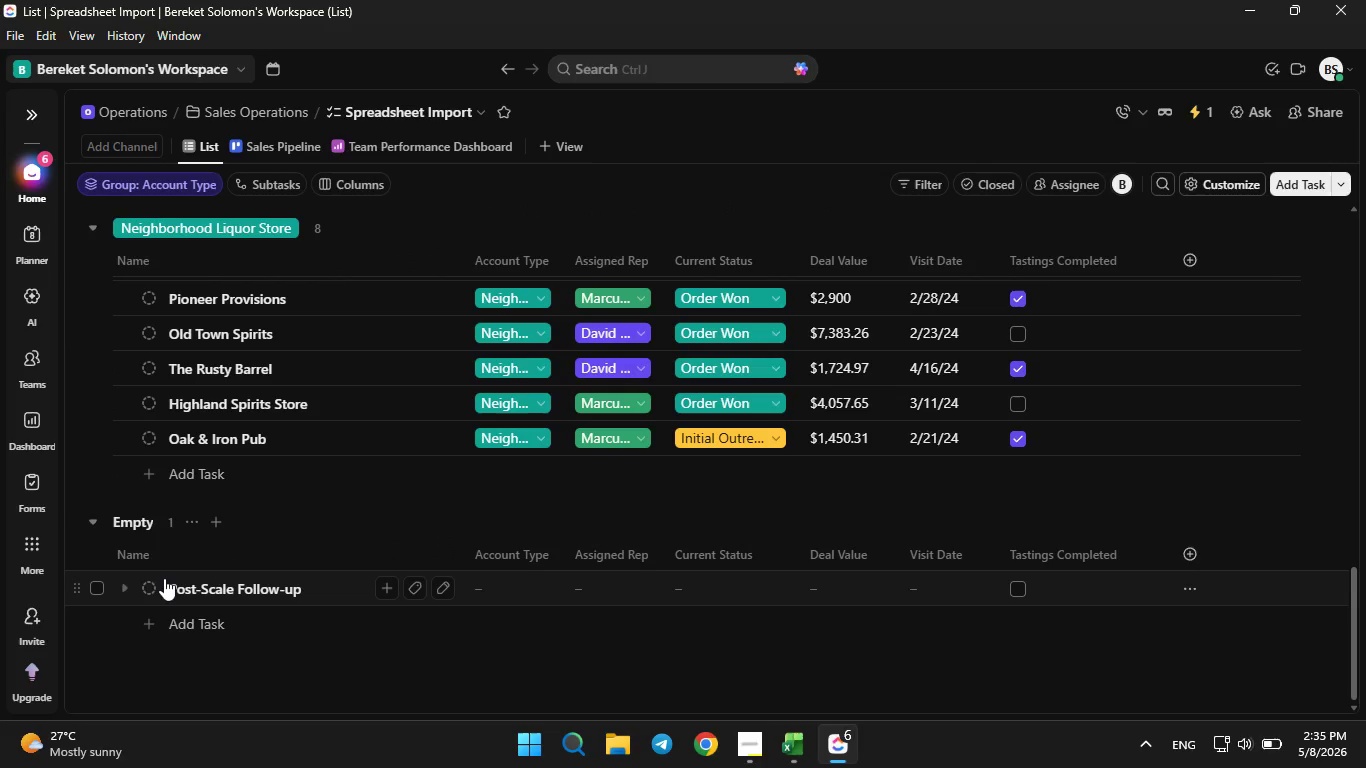 
wait(8.69)
 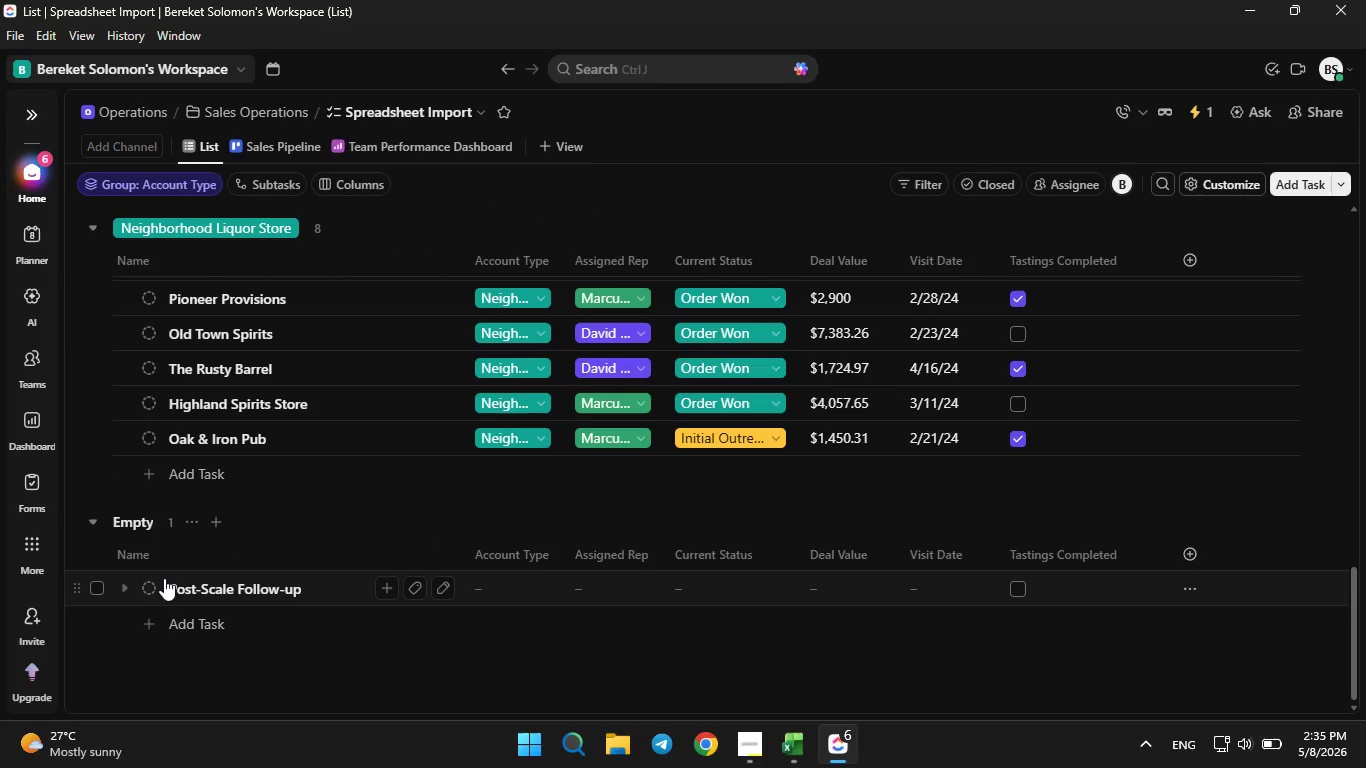 
left_click([1188, 584])
 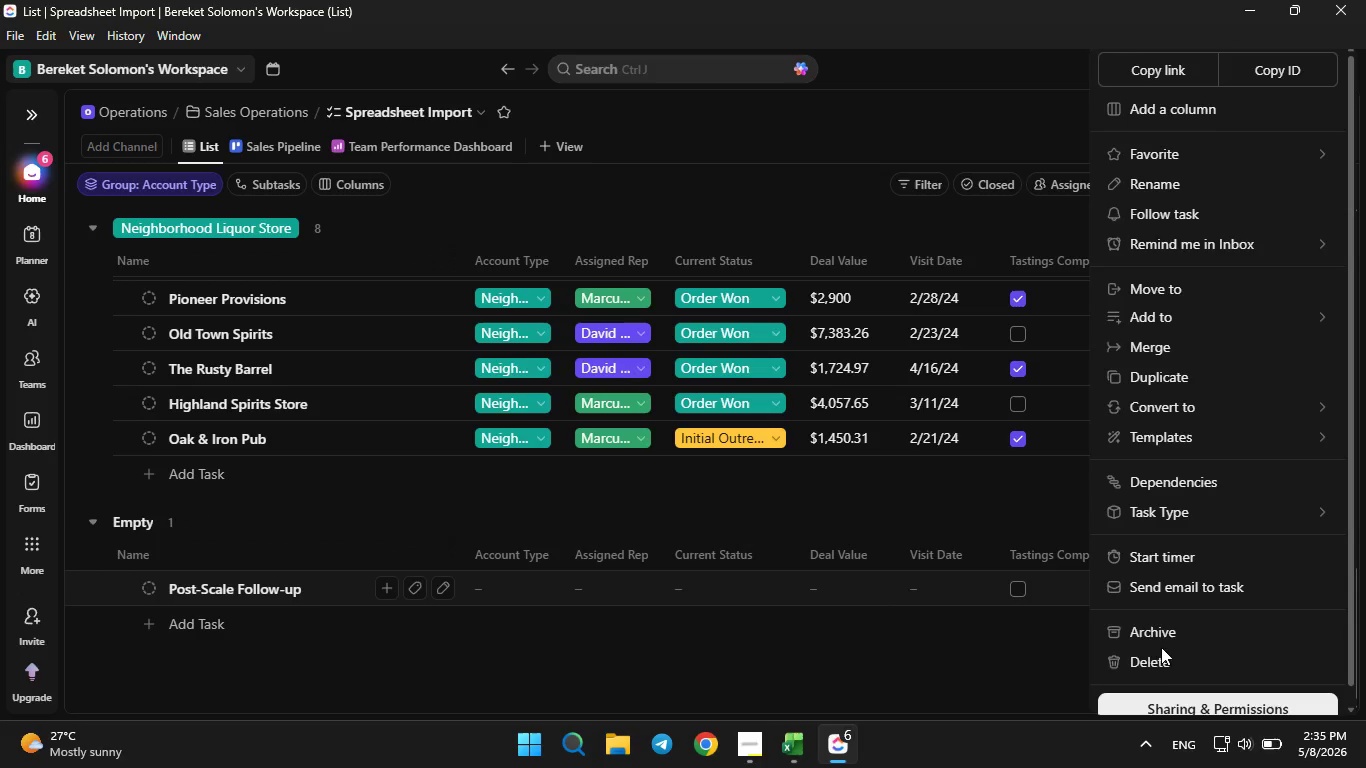 
left_click([1161, 657])
 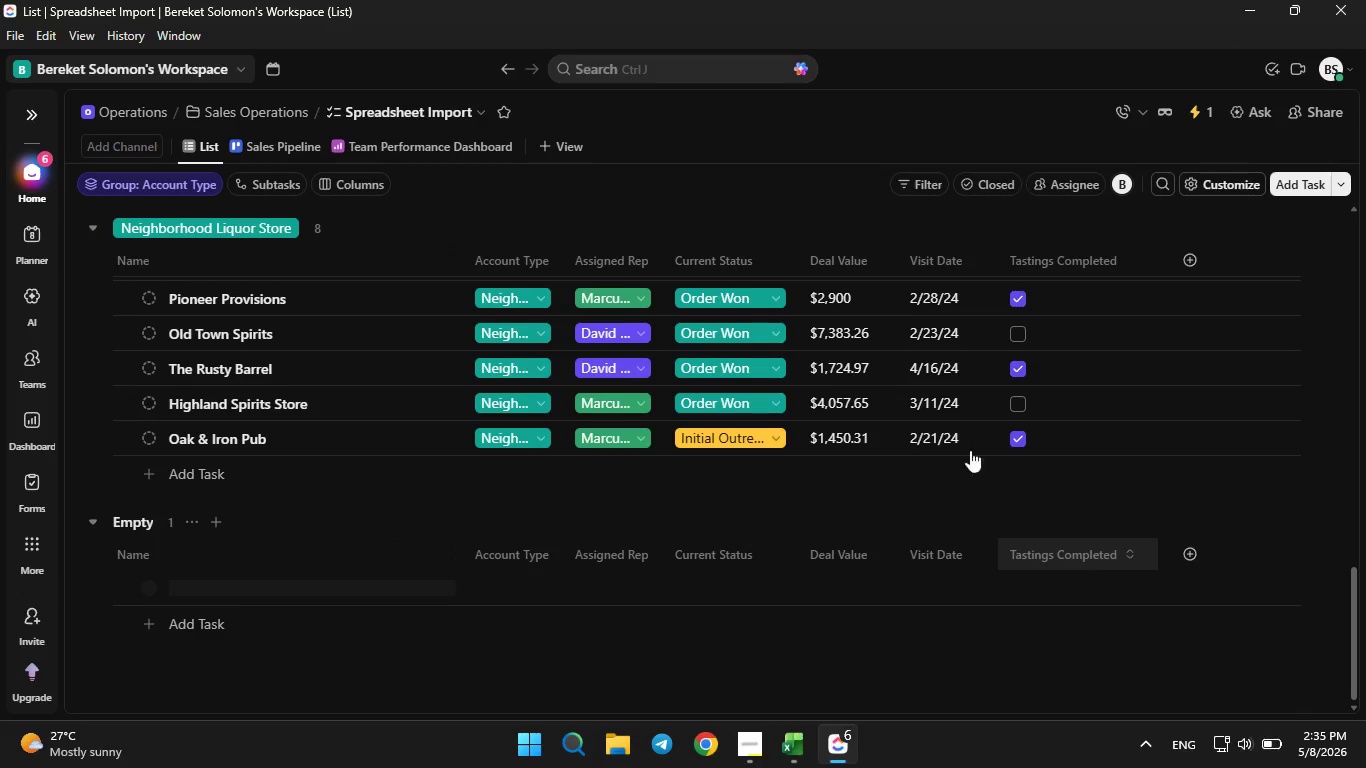 
scroll: coordinate [928, 444], scroll_direction: up, amount: 24.0
 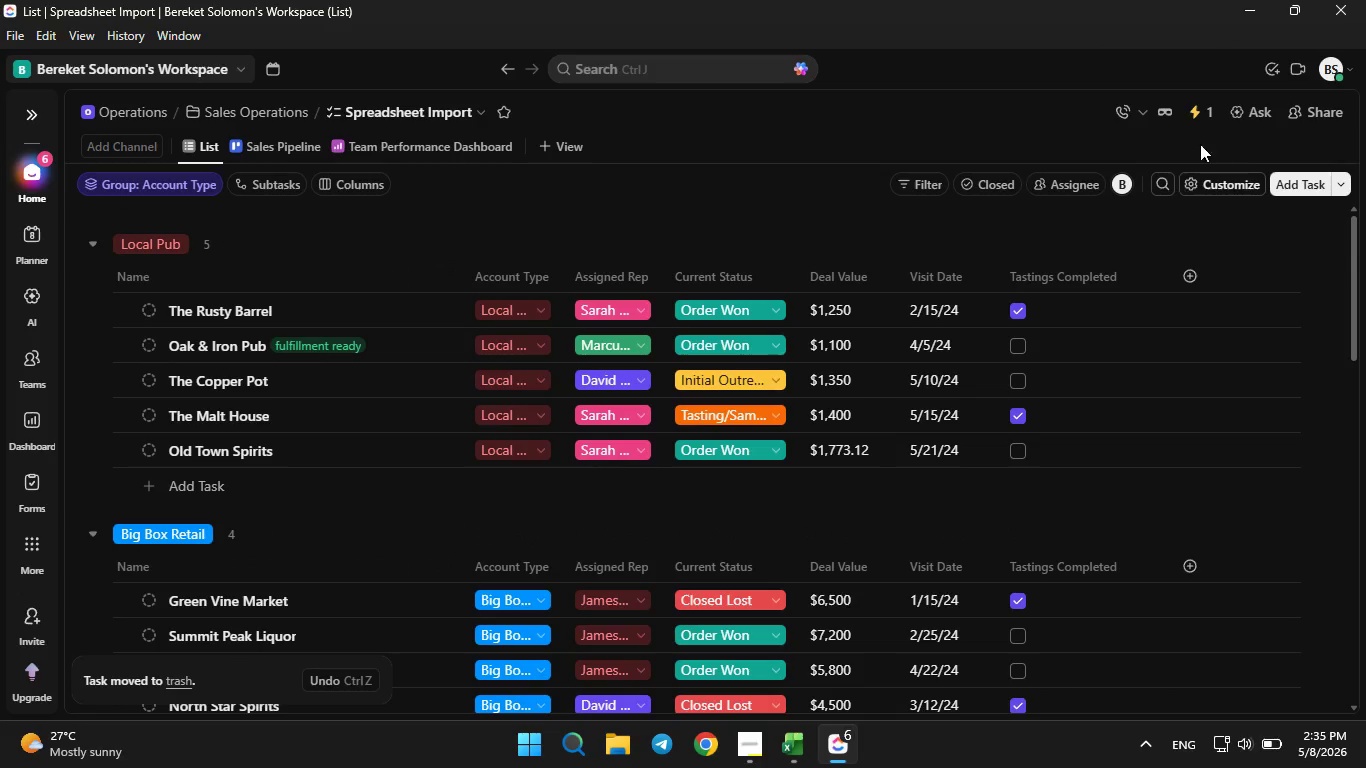 
left_click([1190, 112])
 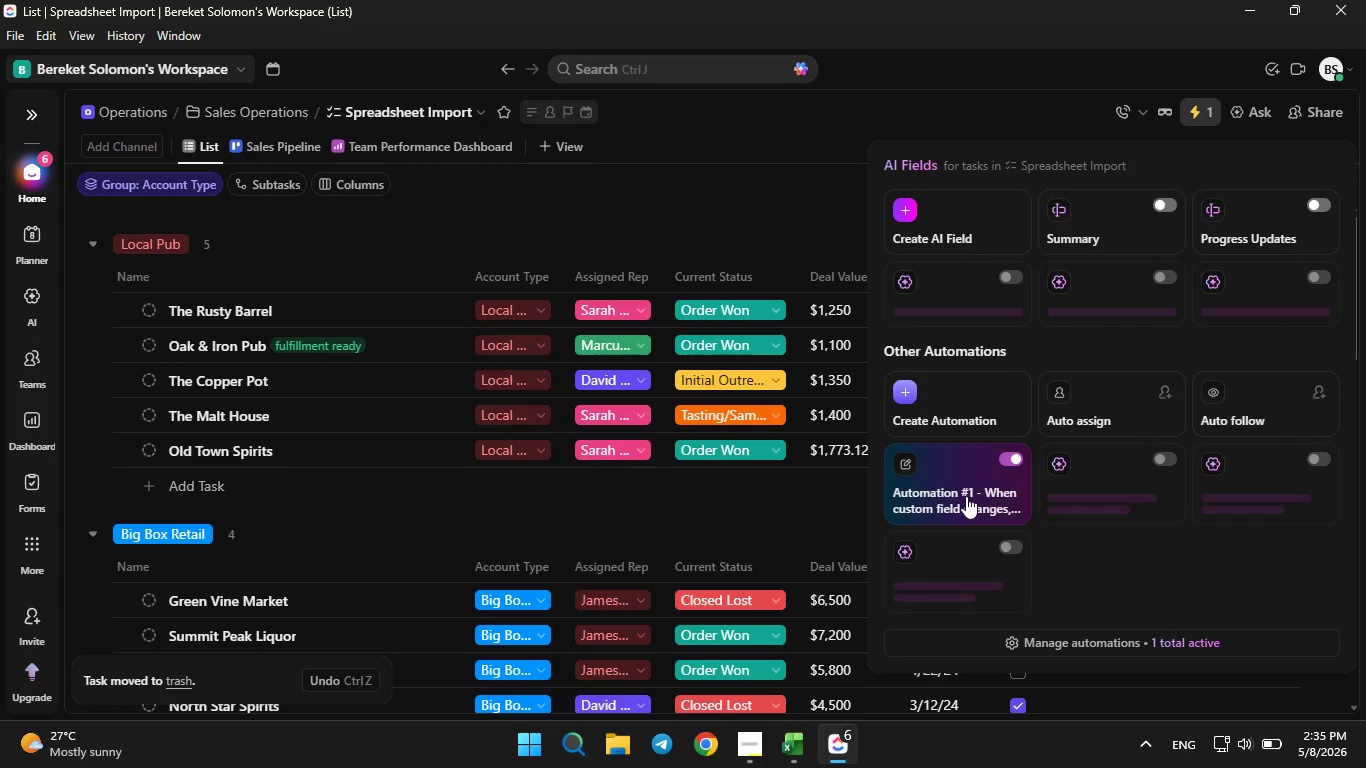 
left_click([965, 496])
 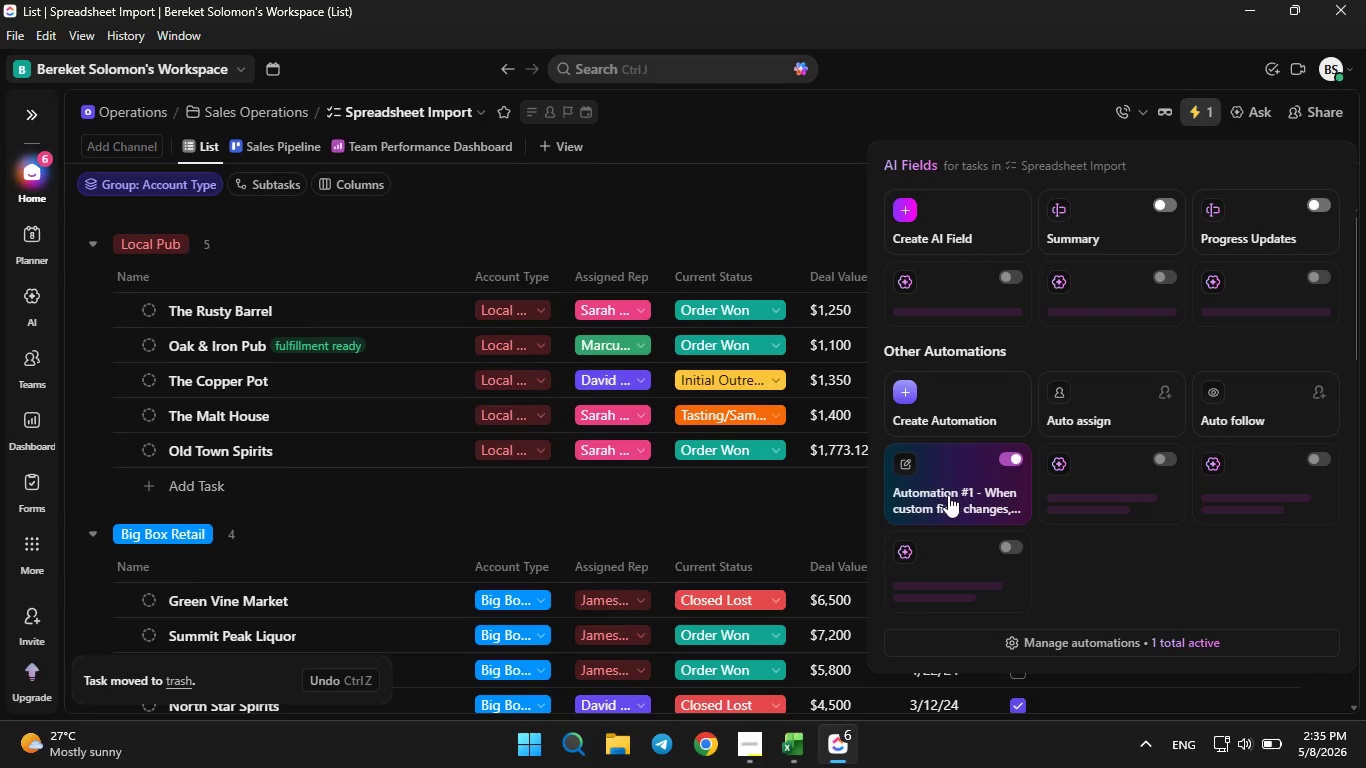 
mouse_move([924, 484])
 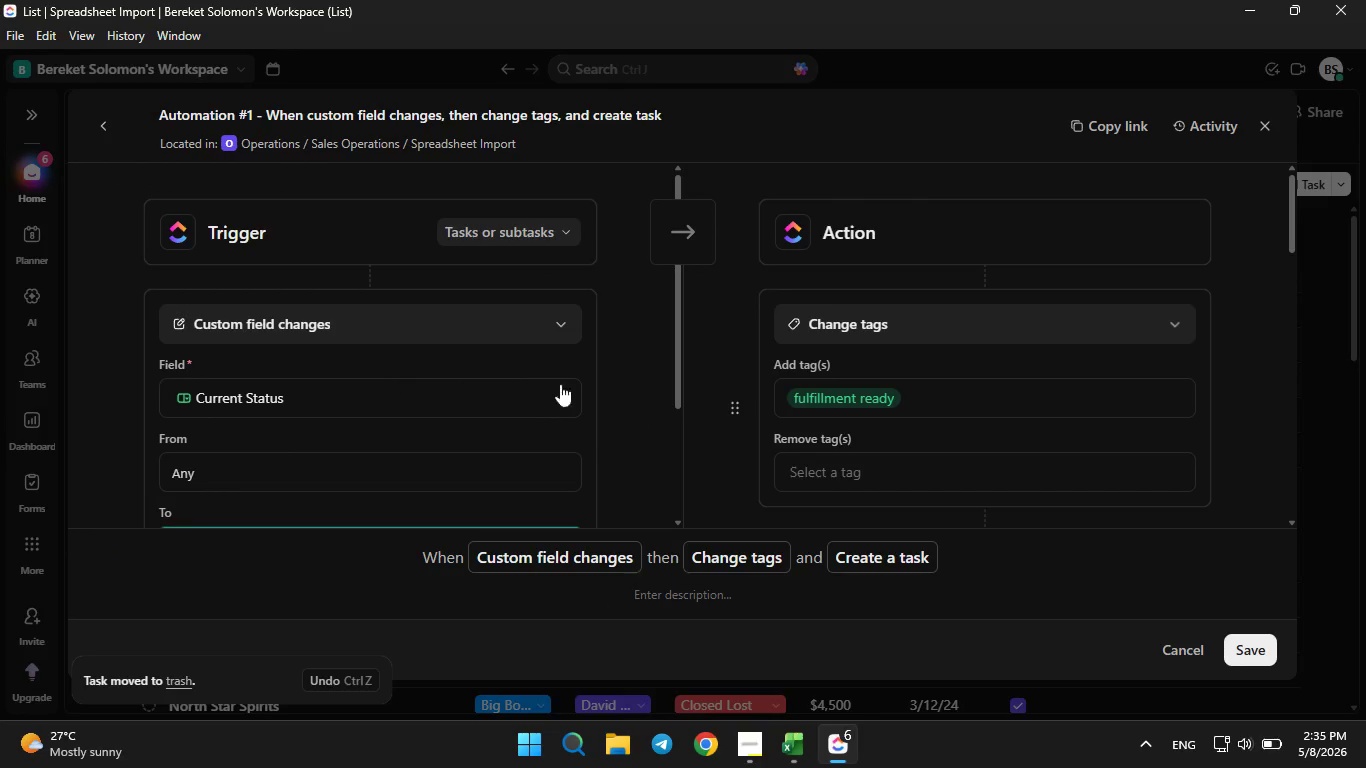 
scroll: coordinate [778, 382], scroll_direction: down, amount: 4.0
 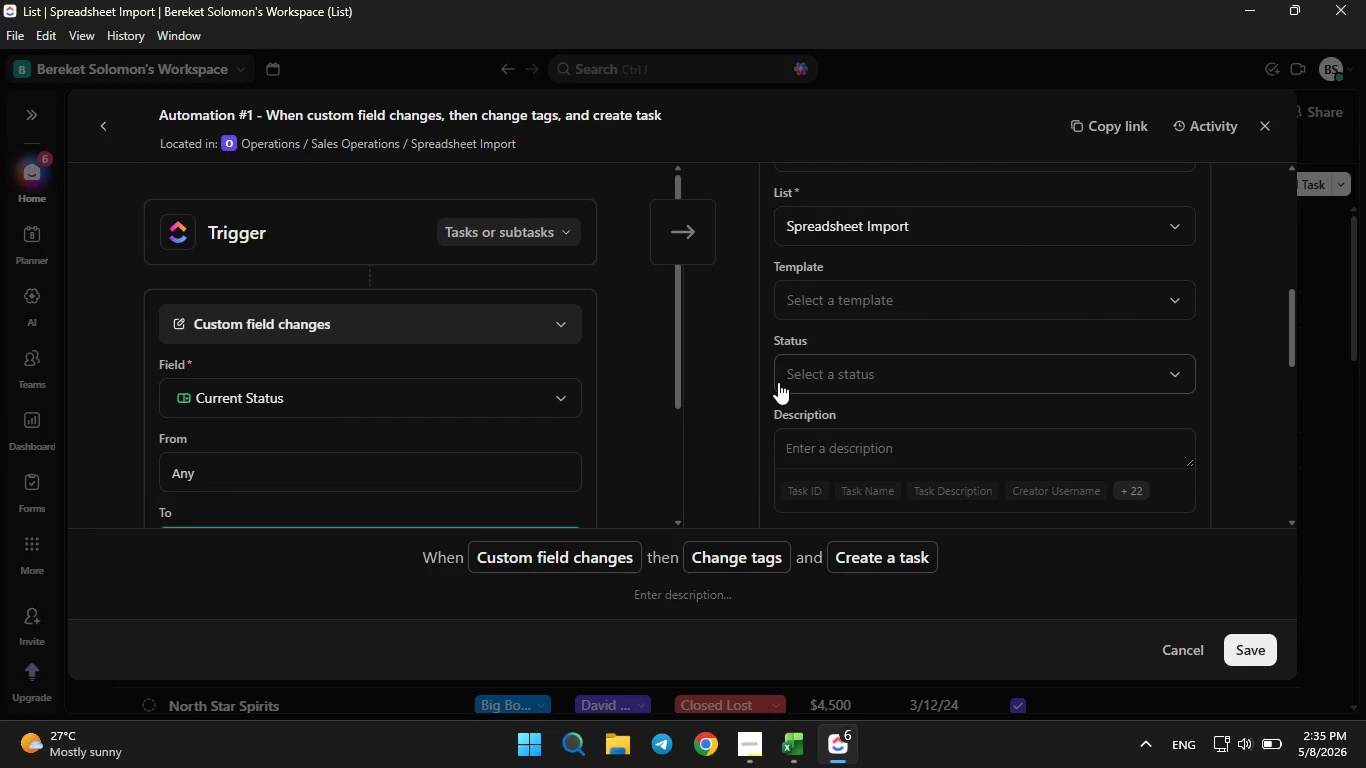 
scroll: coordinate [778, 382], scroll_direction: up, amount: 2.0
 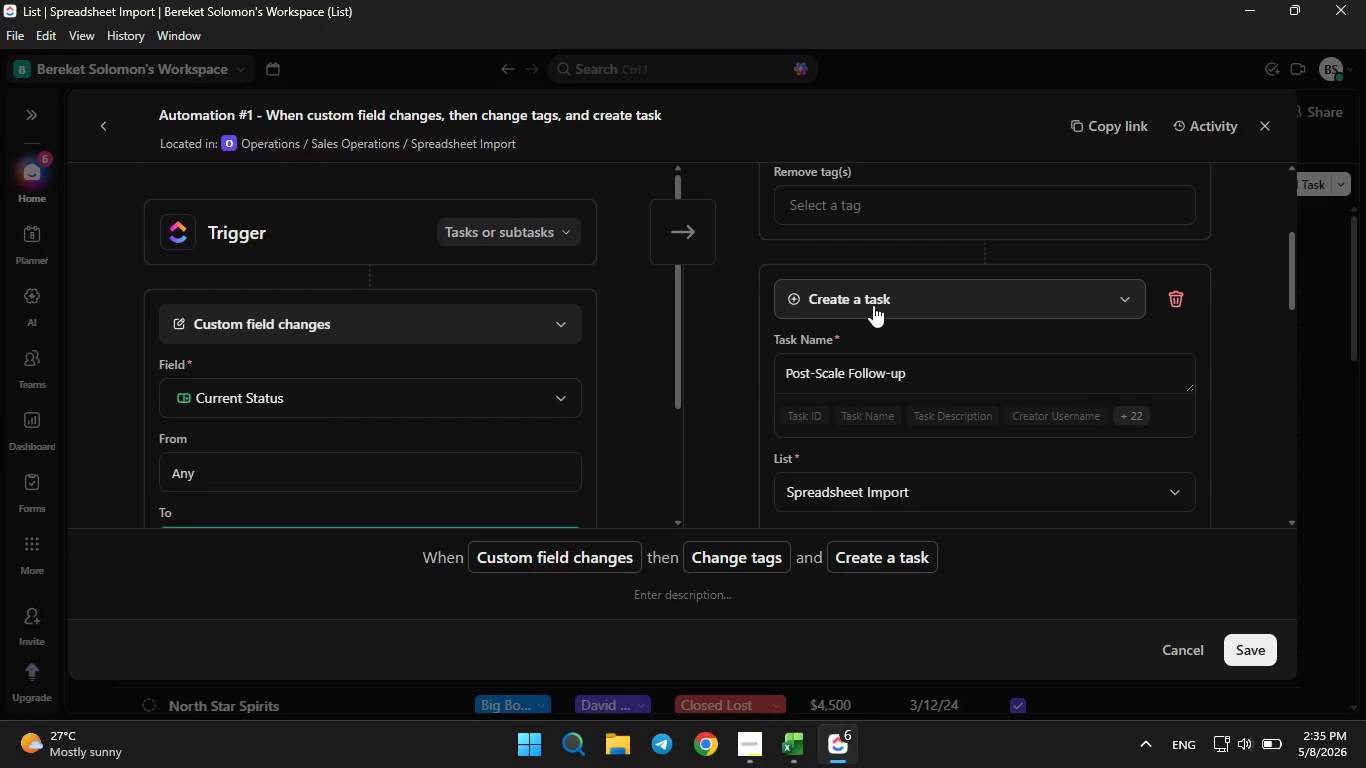 
left_click([873, 305])
 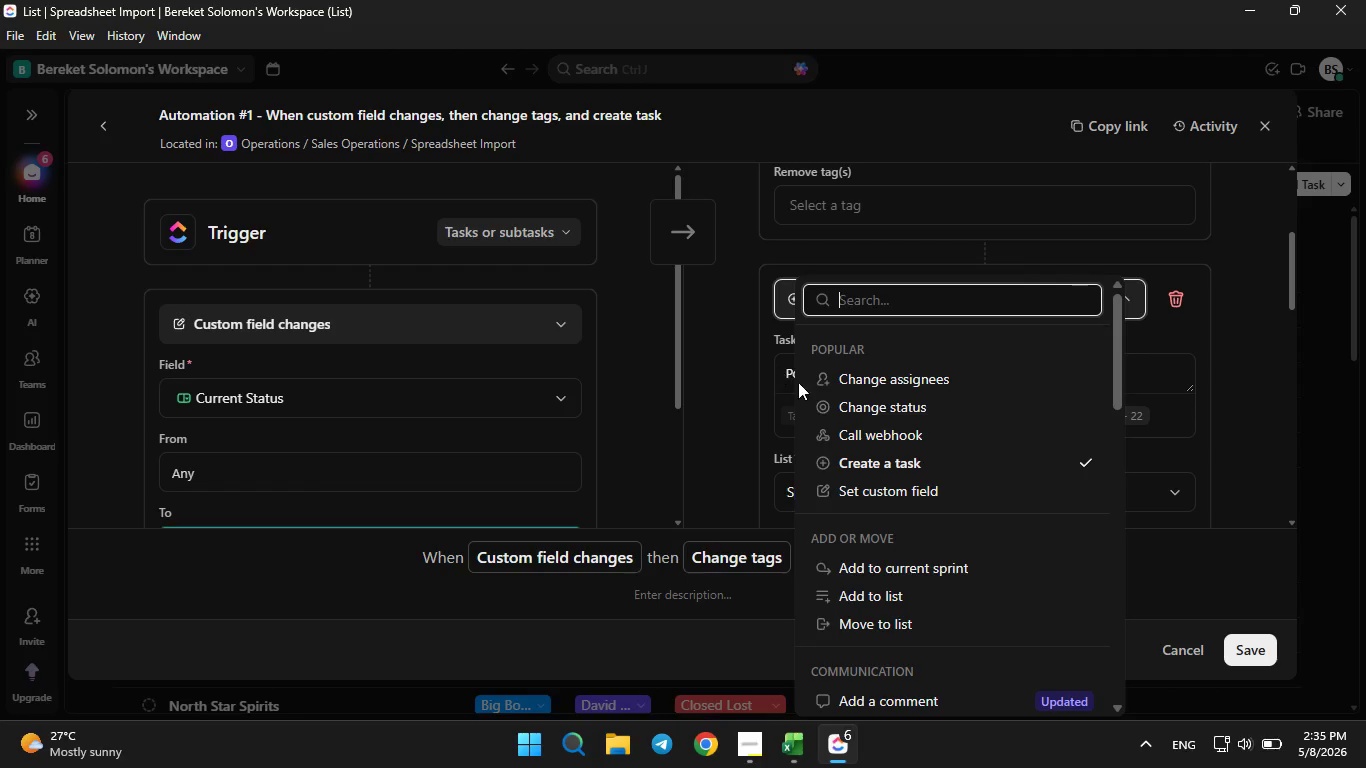 
scroll: coordinate [835, 411], scroll_direction: down, amount: 2.0
 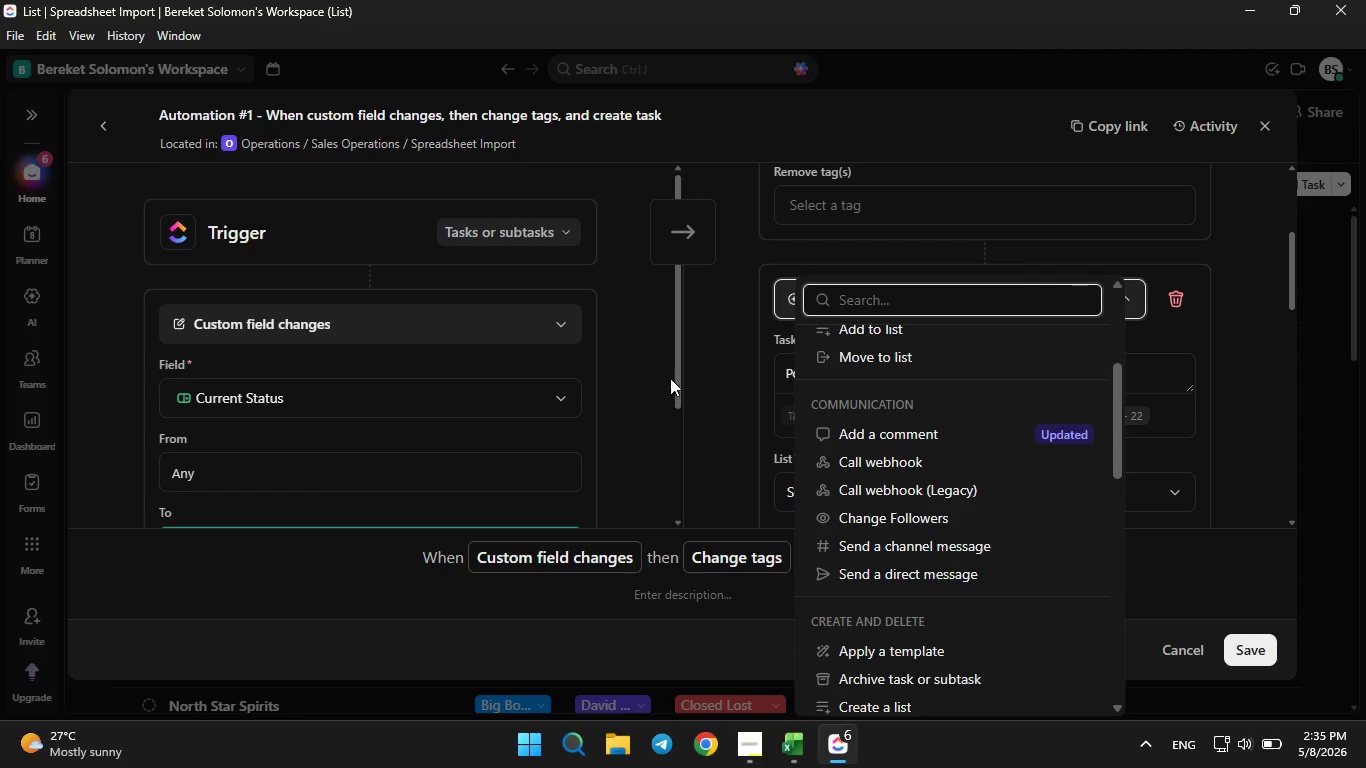 
left_click([708, 372])
 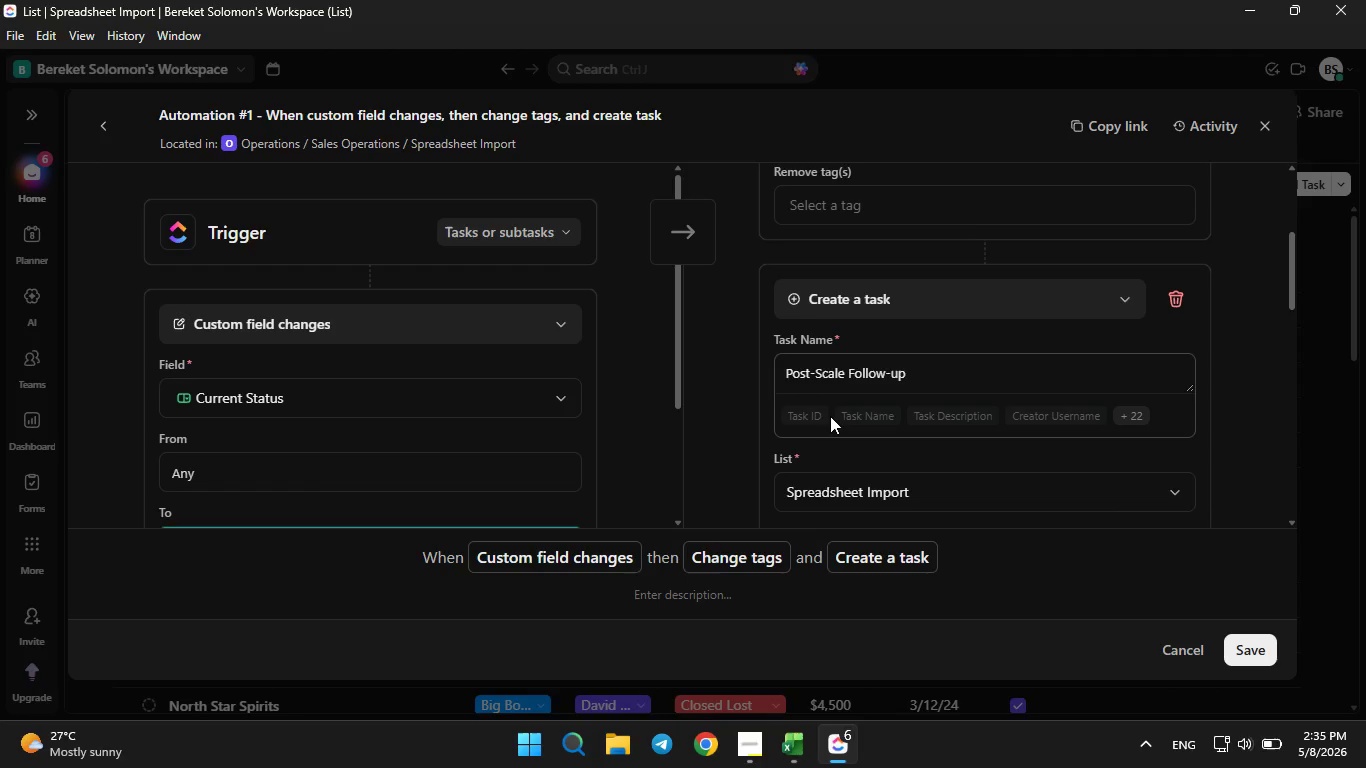 
scroll: coordinate [830, 416], scroll_direction: down, amount: 1.0
 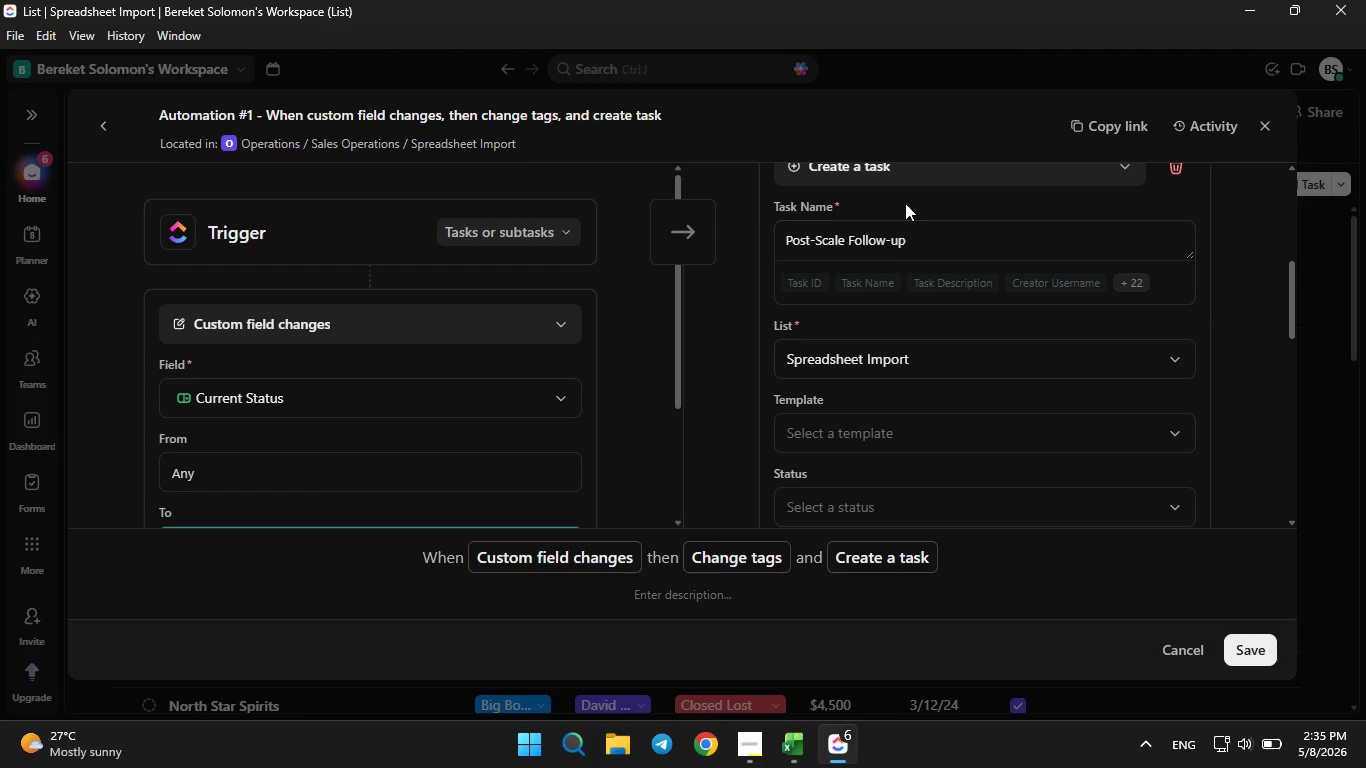 
left_click([913, 179])
 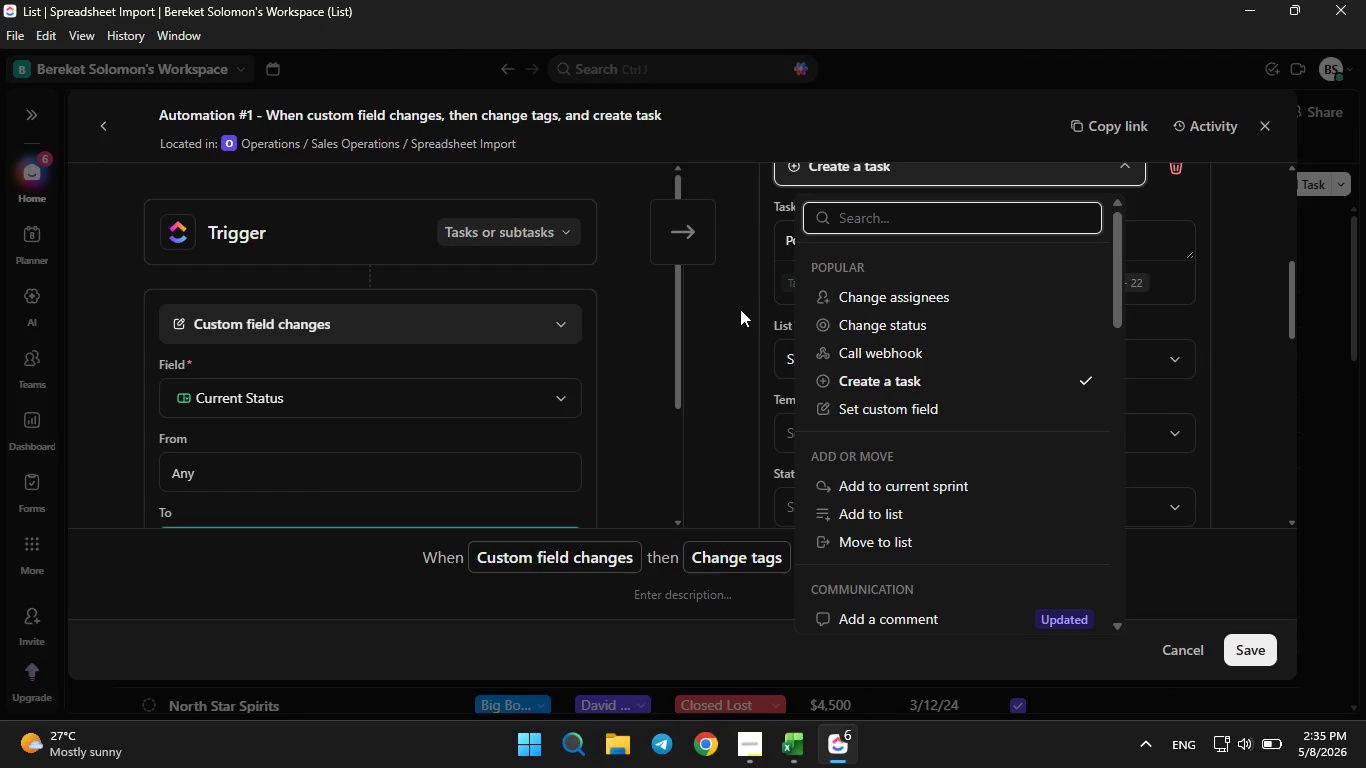 
left_click([737, 309])
 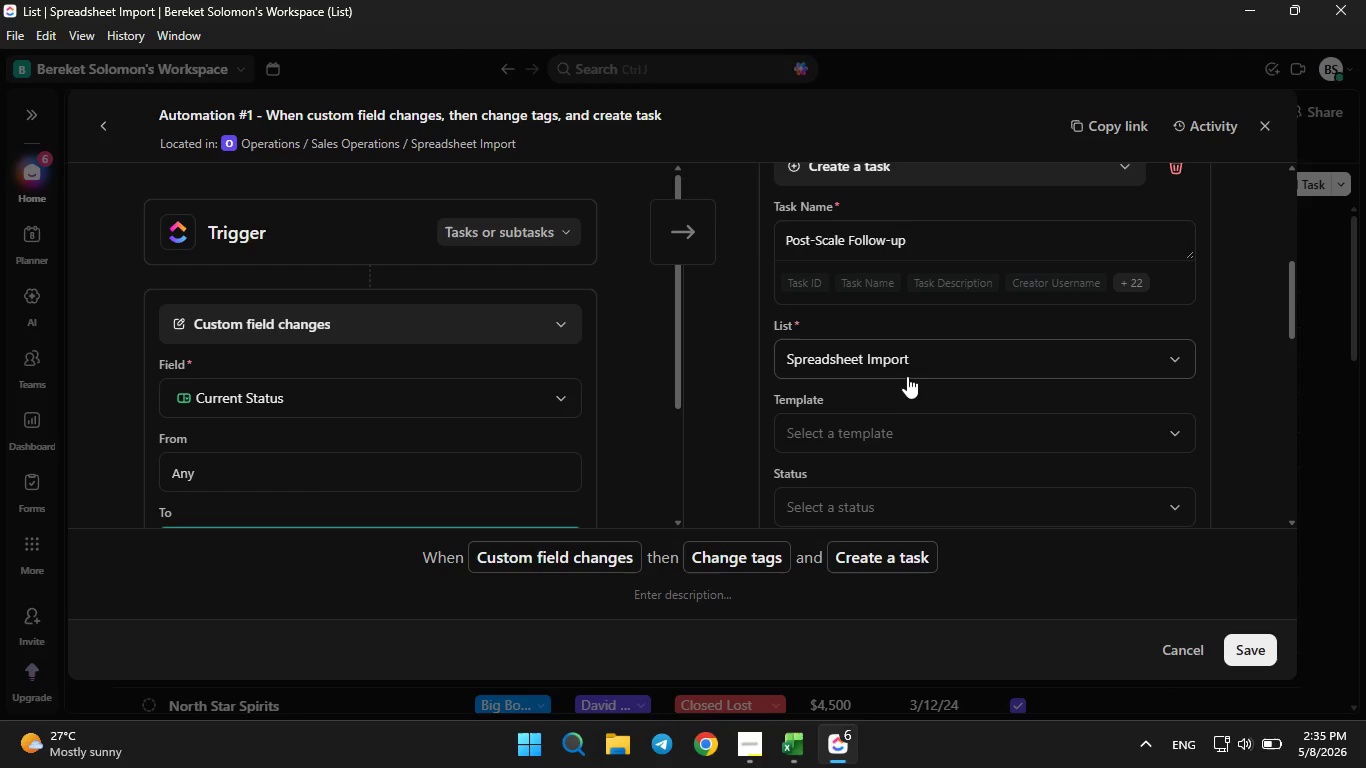 
wait(5.84)
 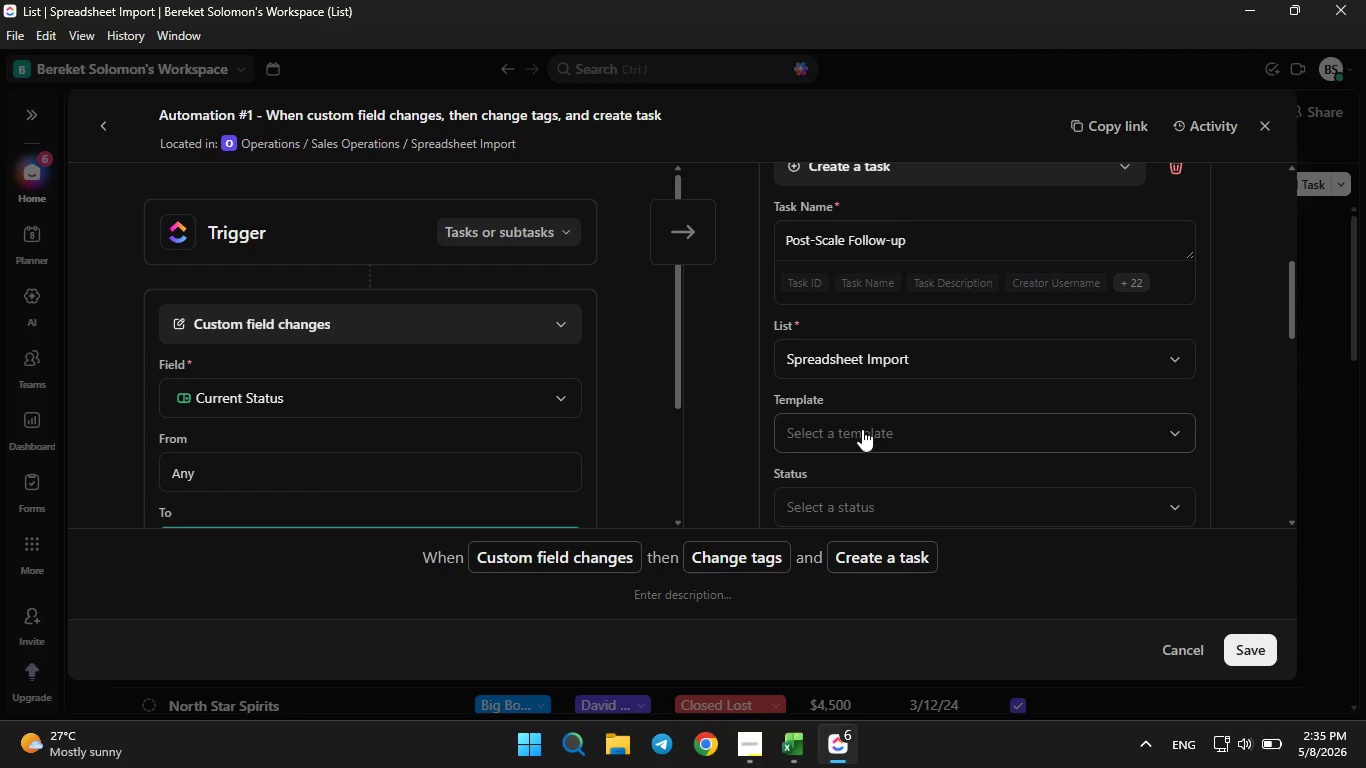 
scroll: coordinate [891, 393], scroll_direction: down, amount: 5.0
 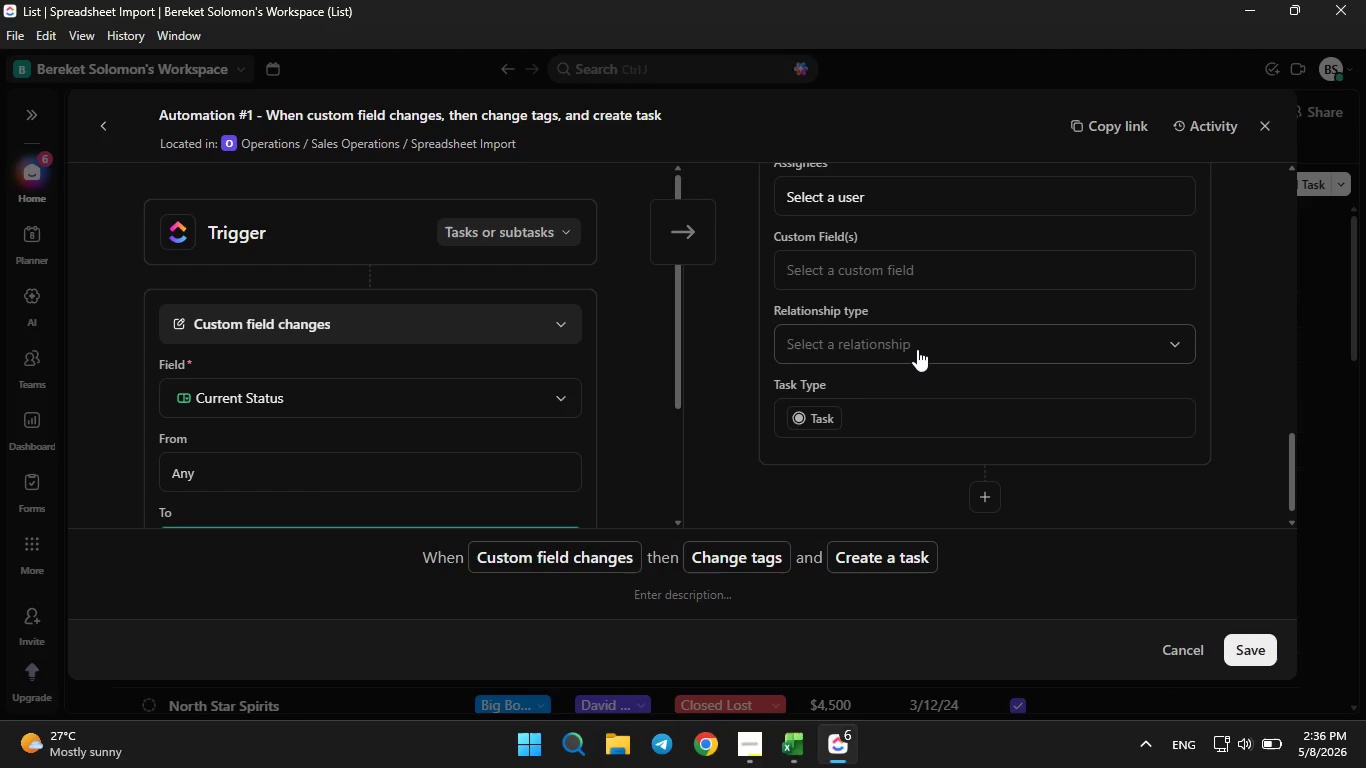 
left_click([917, 349])
 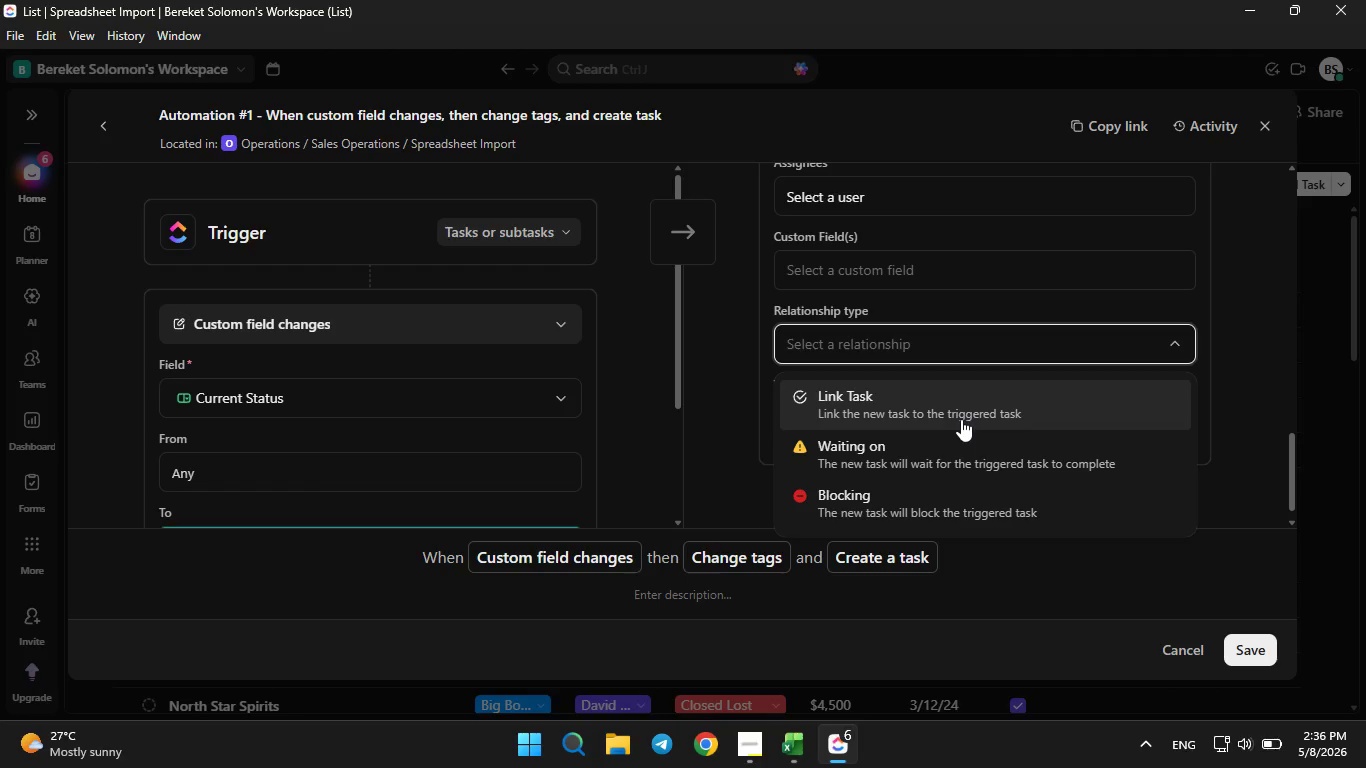 
wait(5.06)
 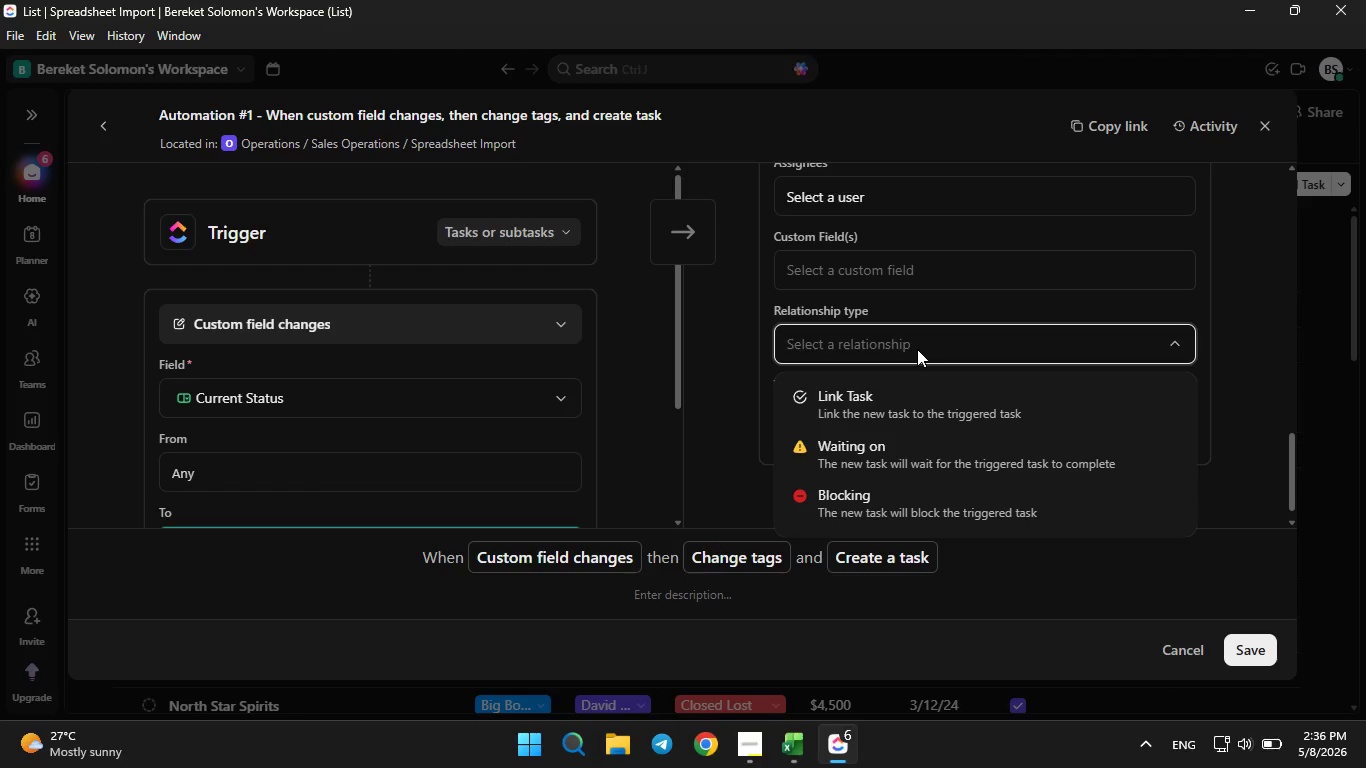 
left_click([961, 416])
 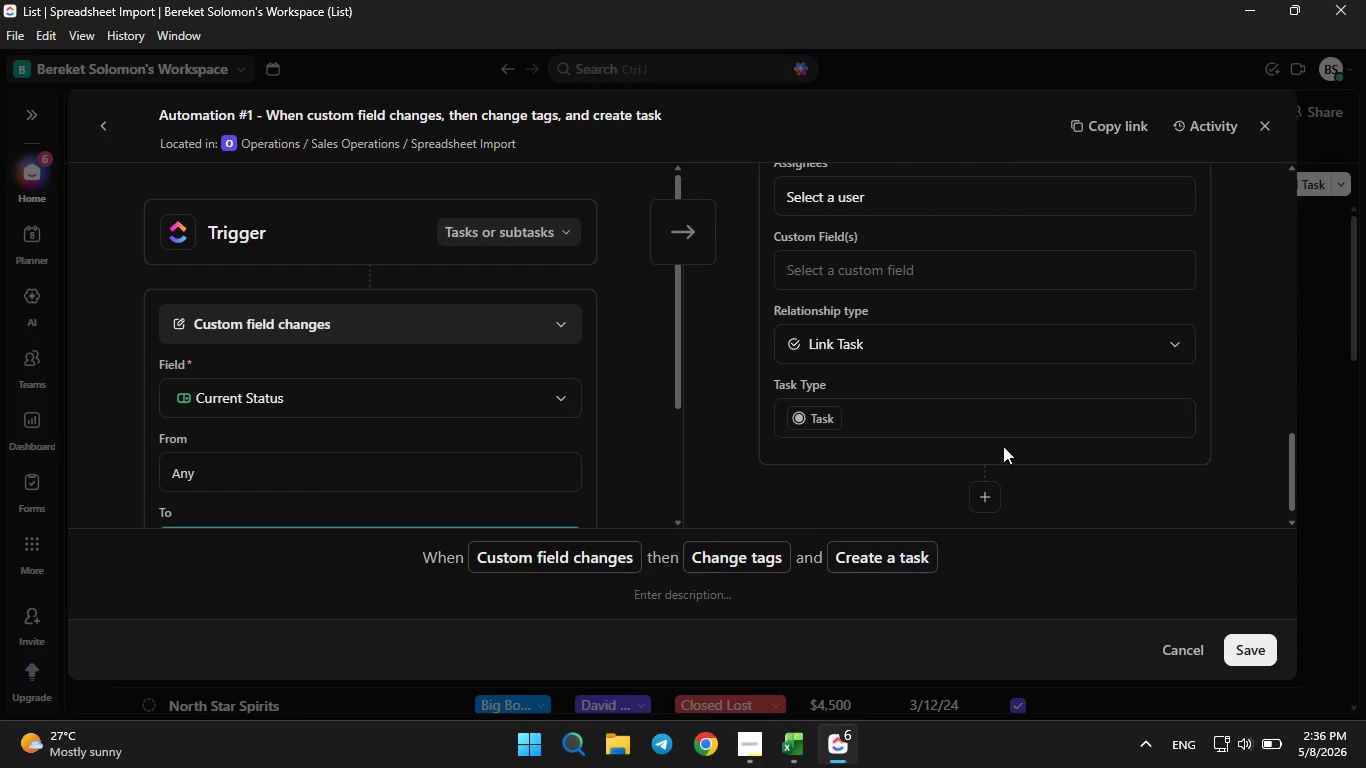 
left_click([1245, 659])
 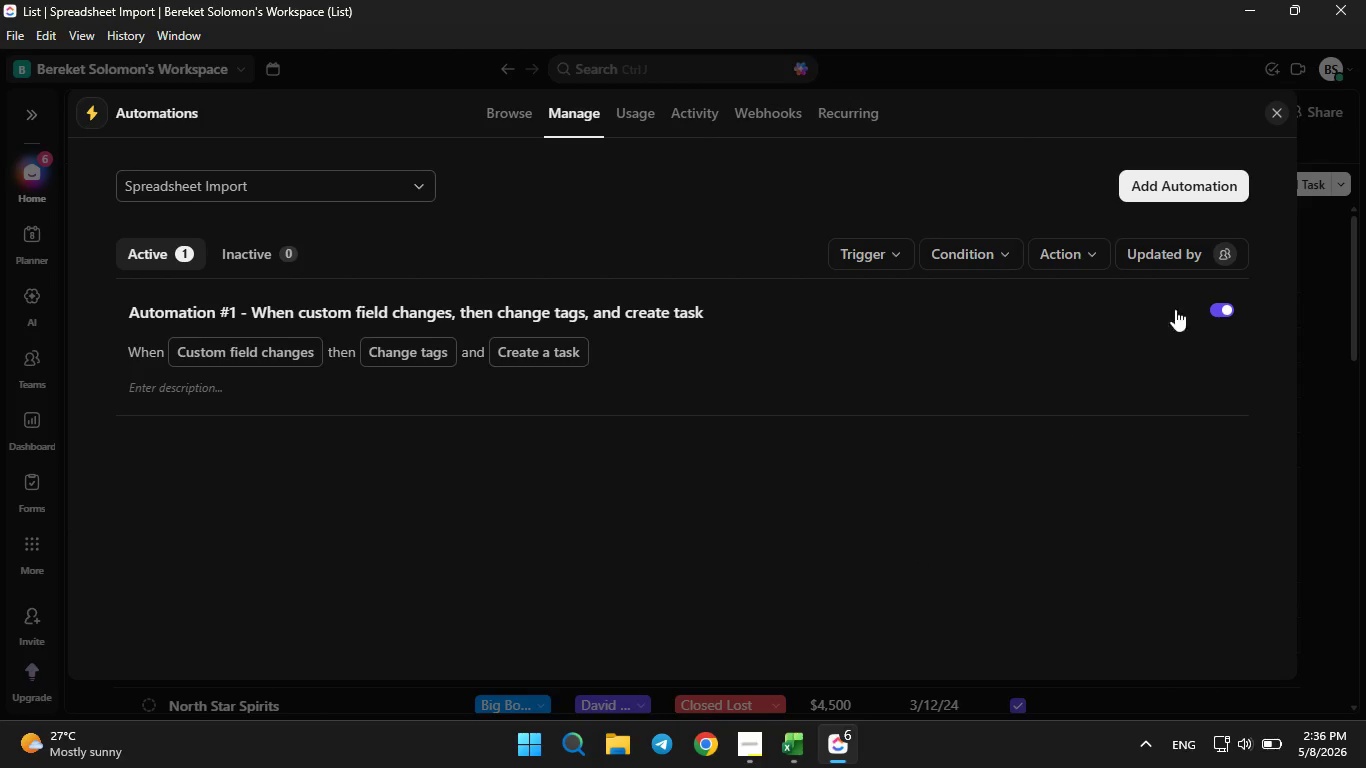 
left_click([1279, 113])
 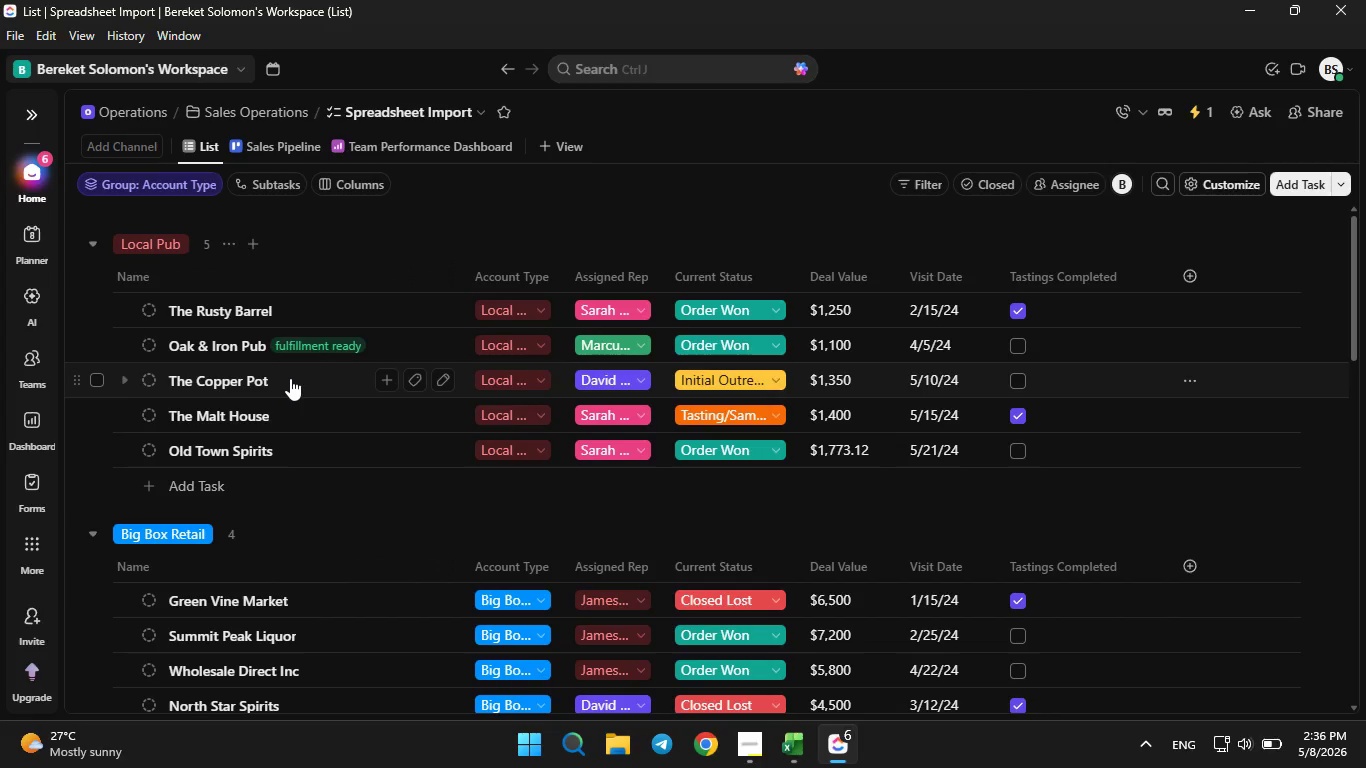 
left_click([290, 378])
 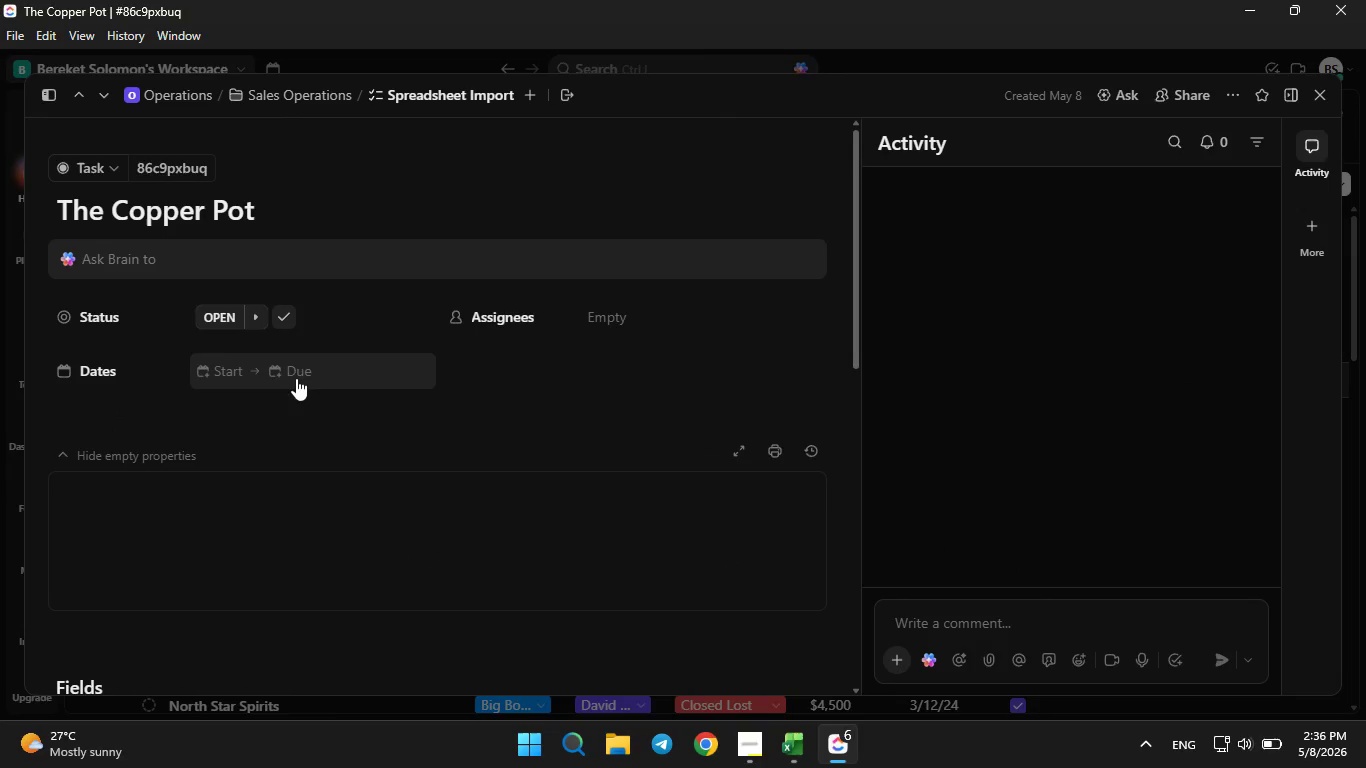 
scroll: coordinate [362, 493], scroll_direction: down, amount: 23.0
 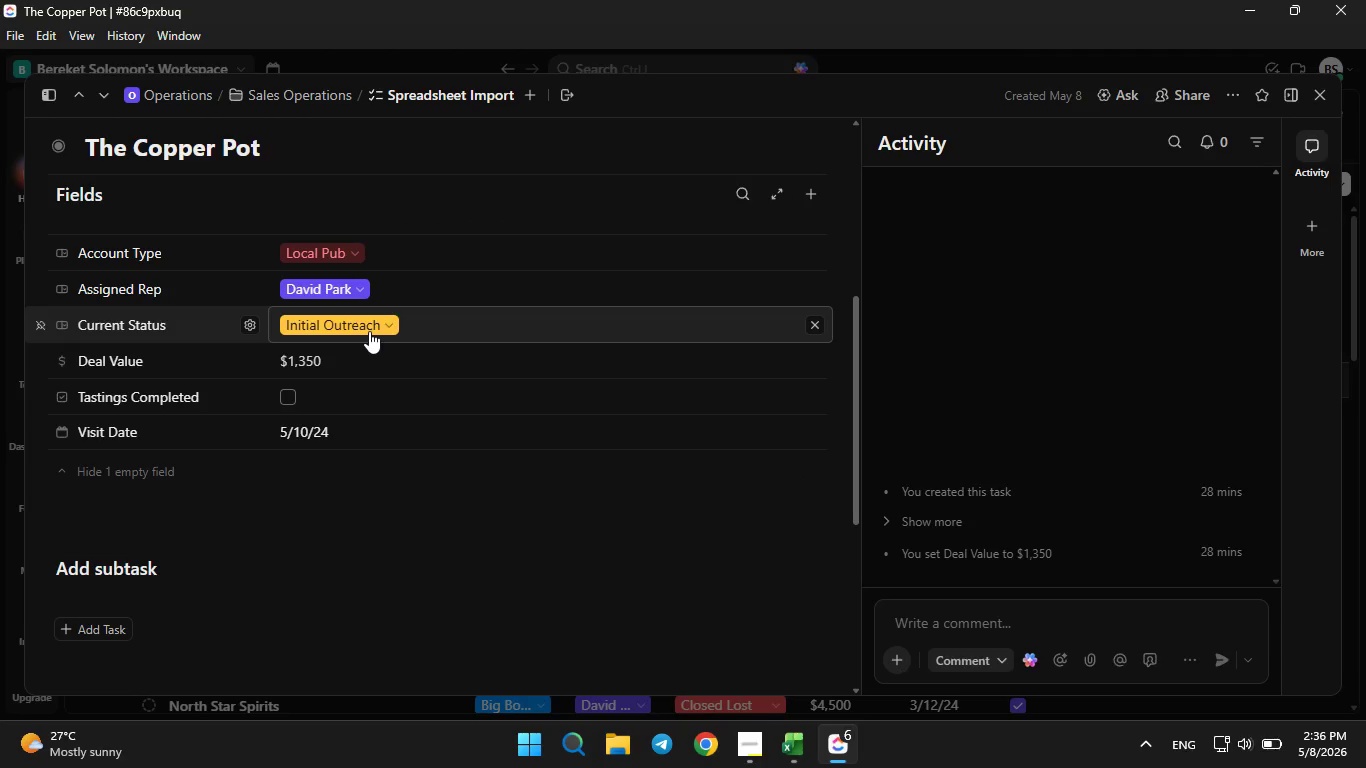 
left_click([366, 328])
 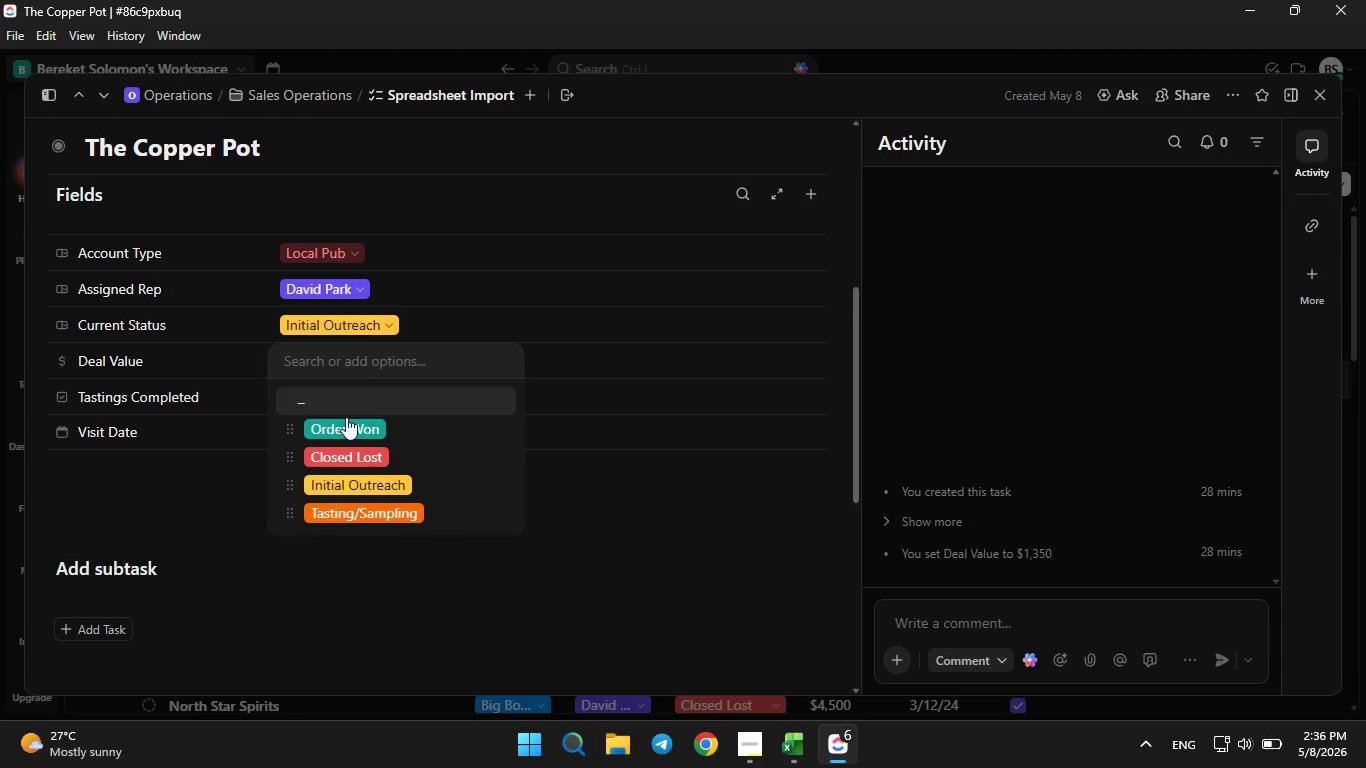 
left_click([346, 428])
 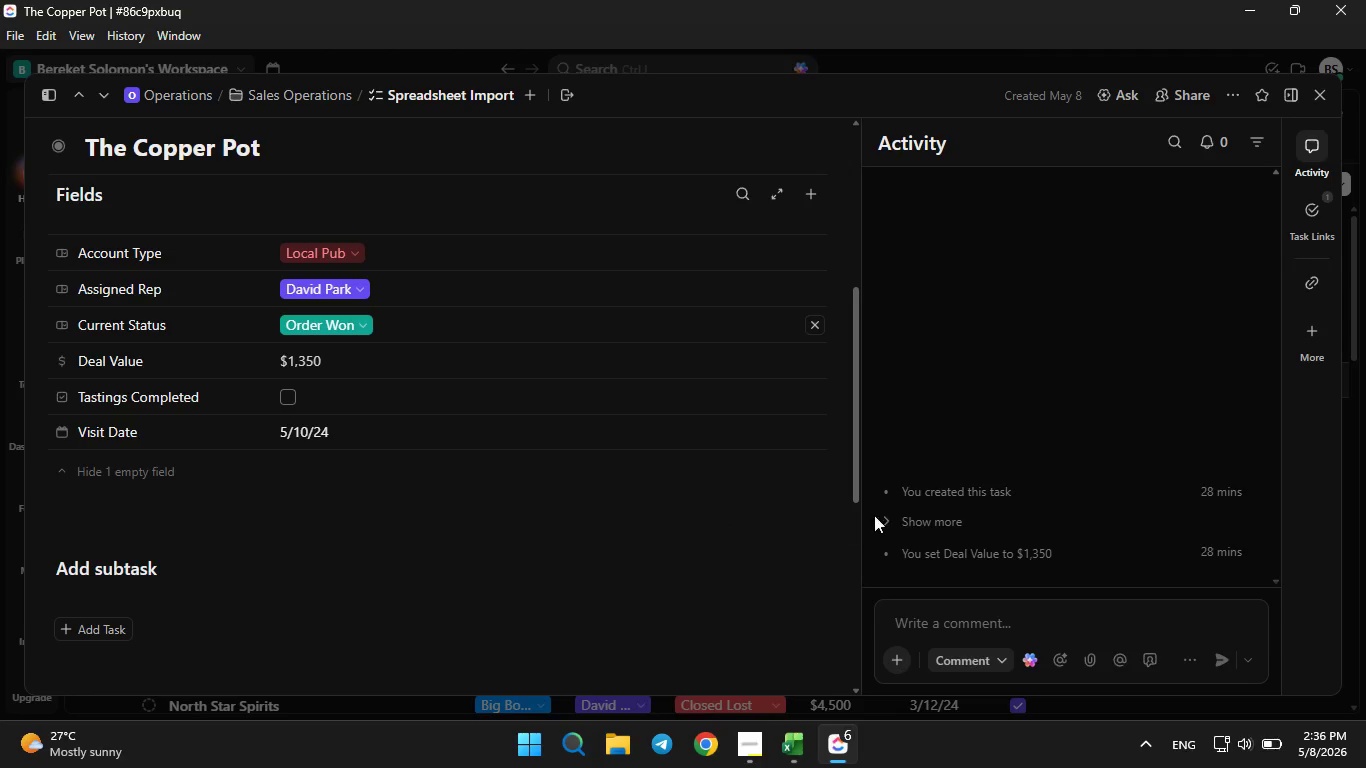 
wait(11.73)
 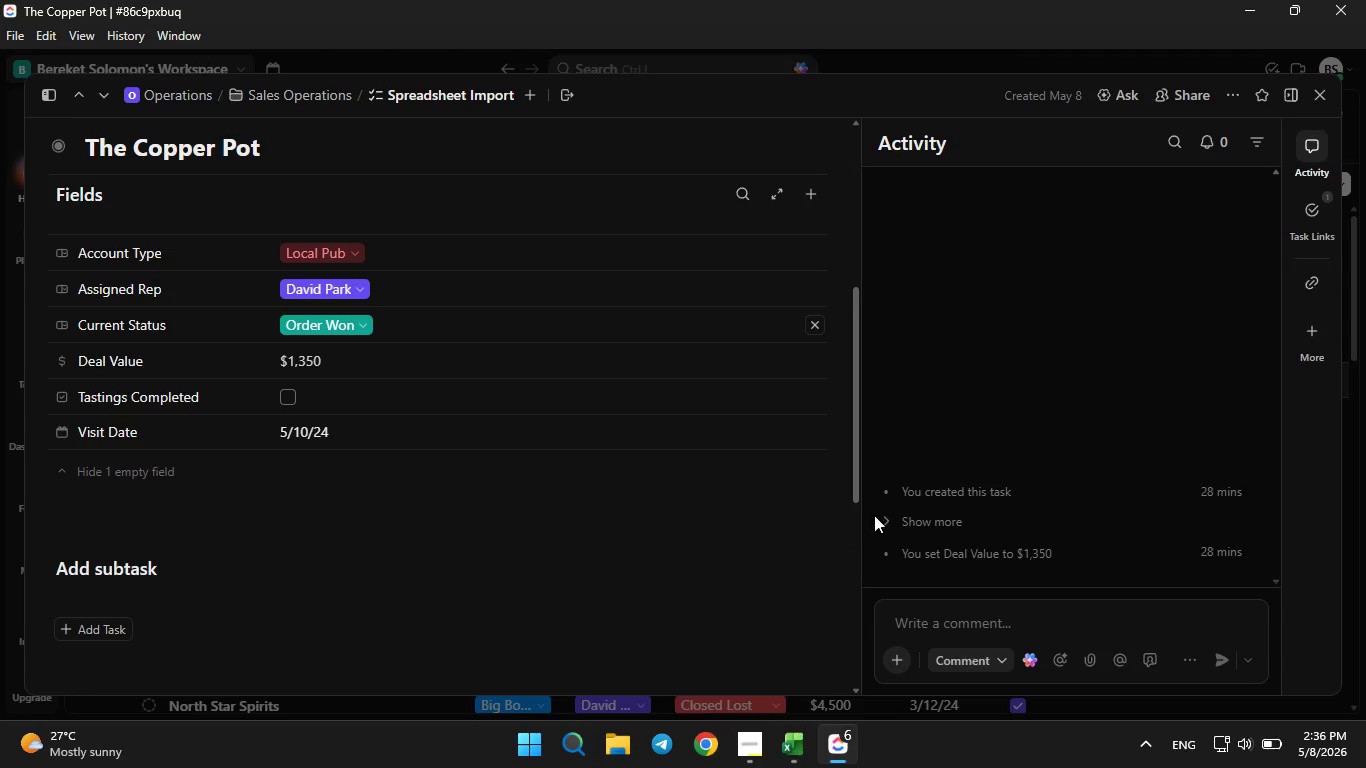 
scroll: coordinate [668, 504], scroll_direction: down, amount: 4.0
 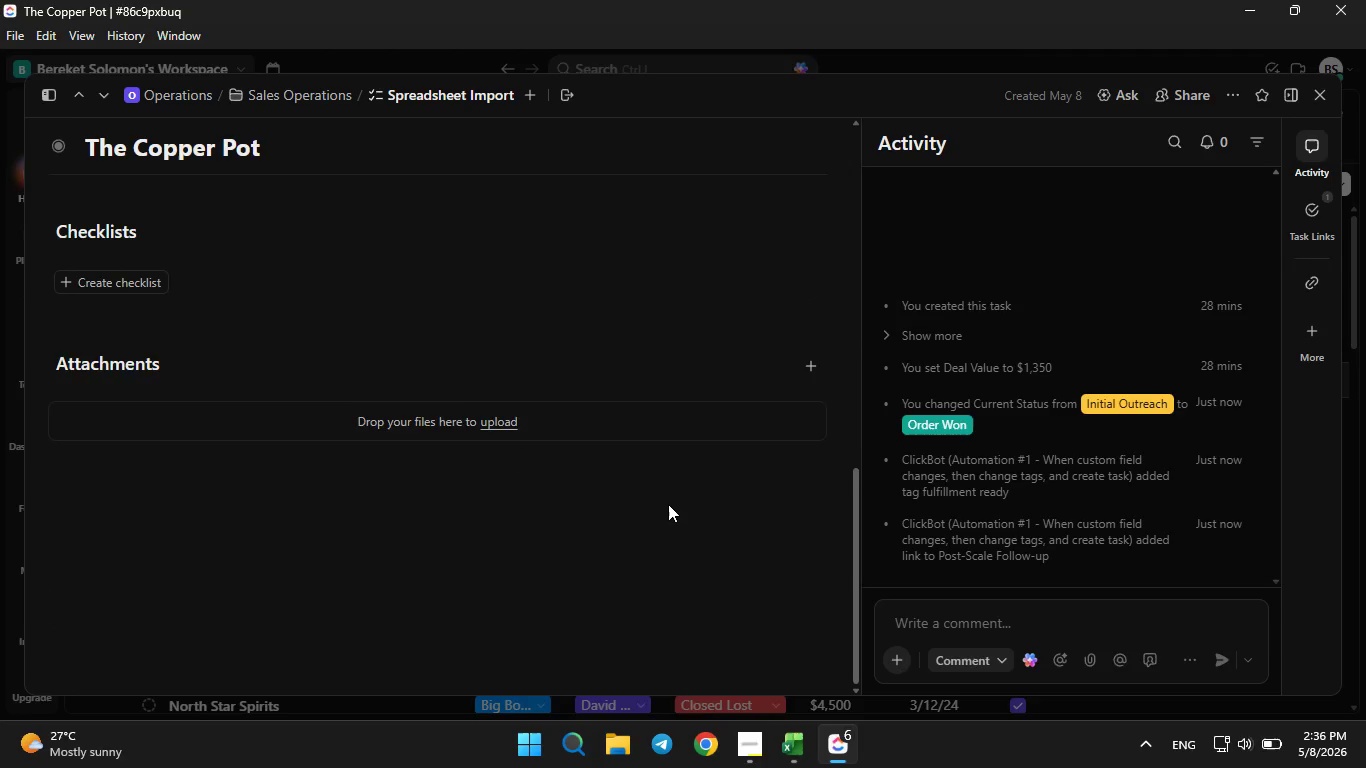 
scroll: coordinate [668, 503], scroll_direction: up, amount: 3.0
 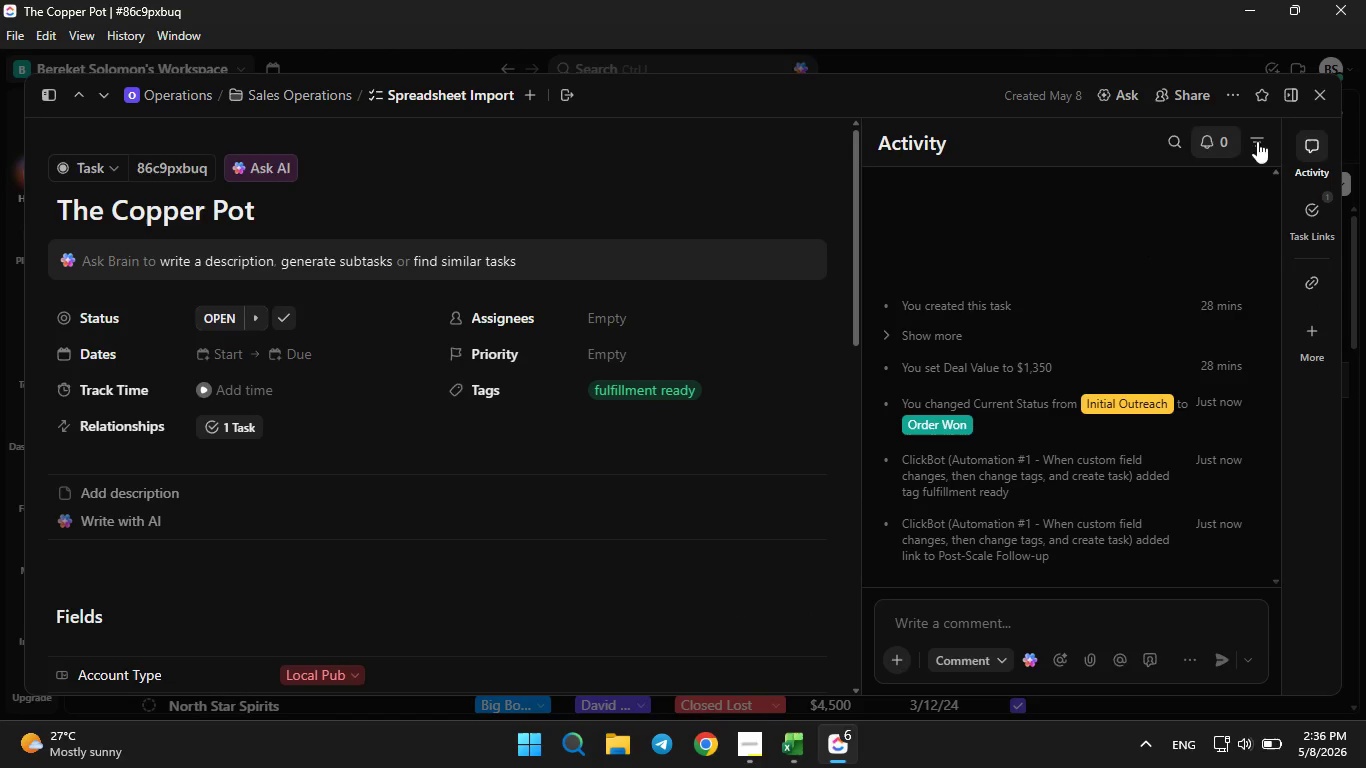 
left_click([1324, 97])
 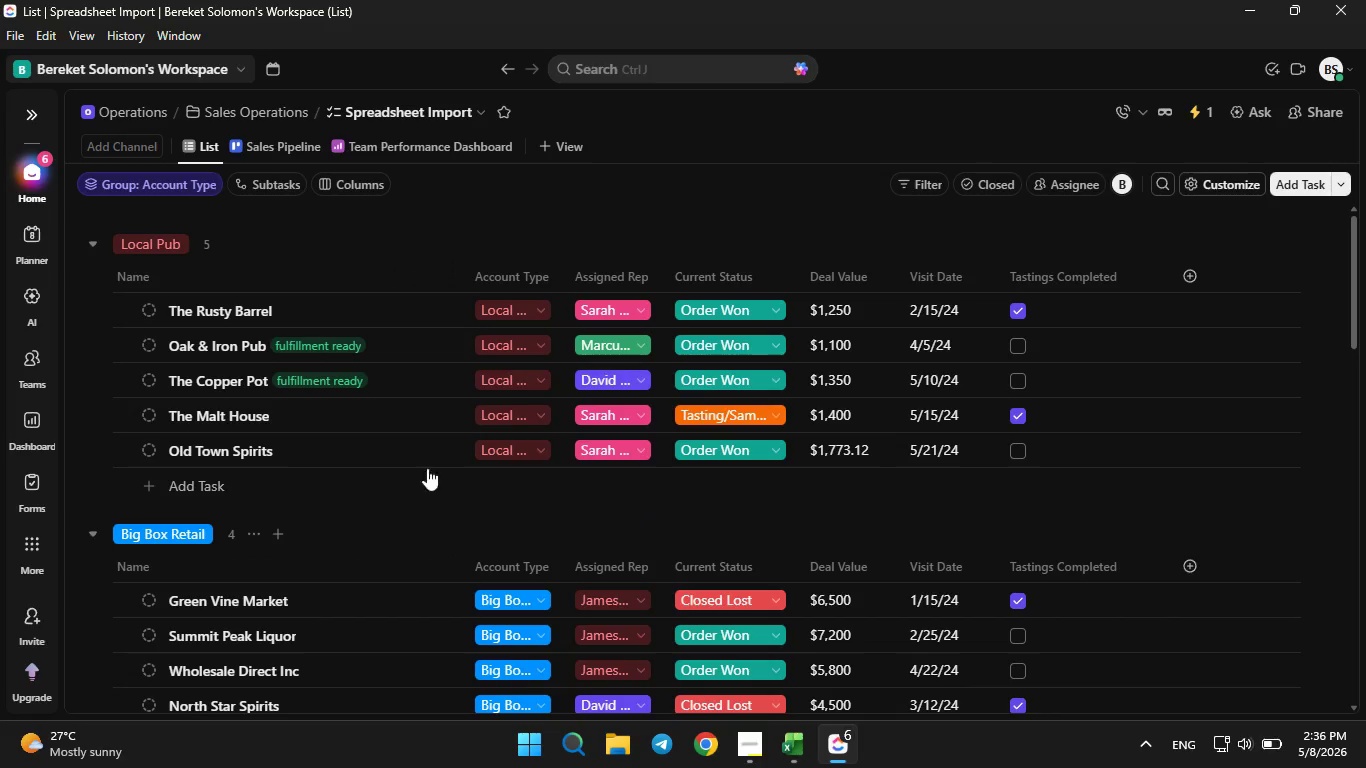 
wait(5.92)
 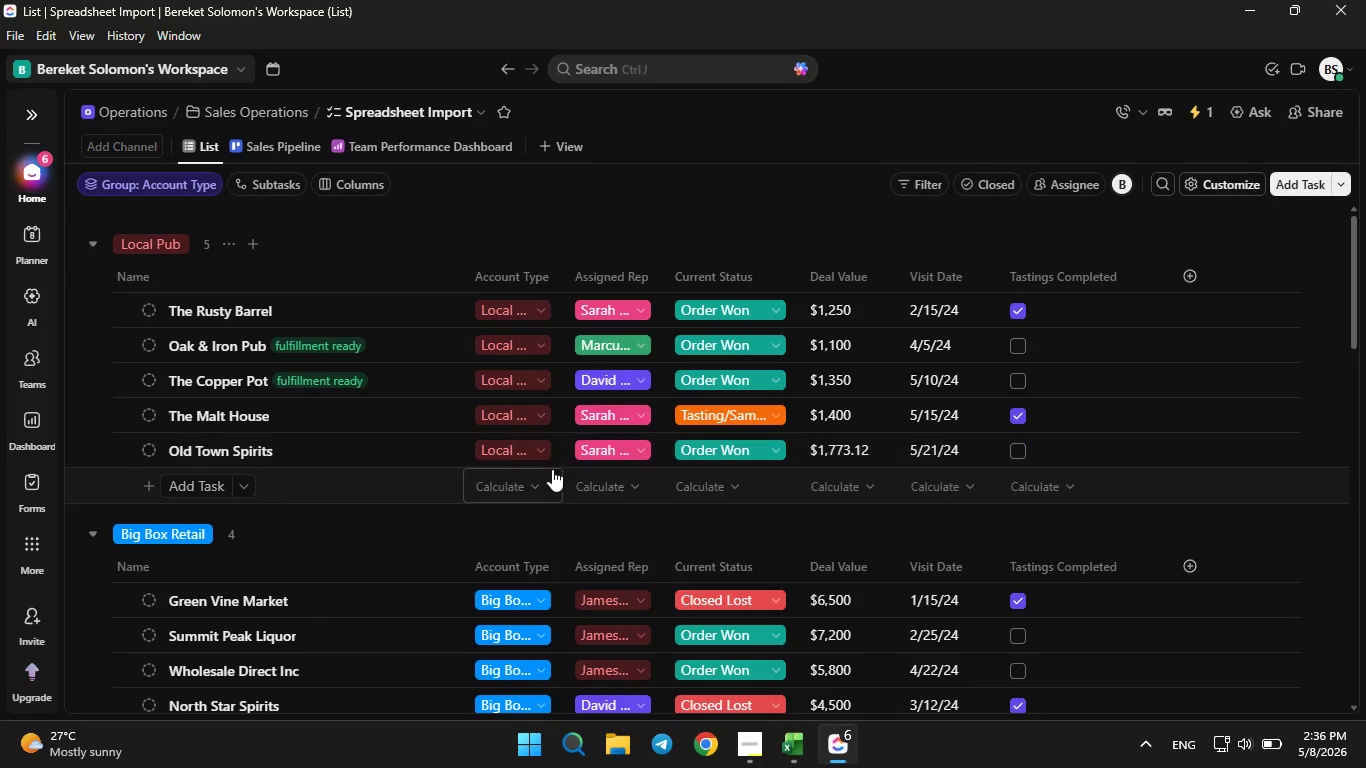 
scroll: coordinate [345, 421], scroll_direction: down, amount: 10.0
 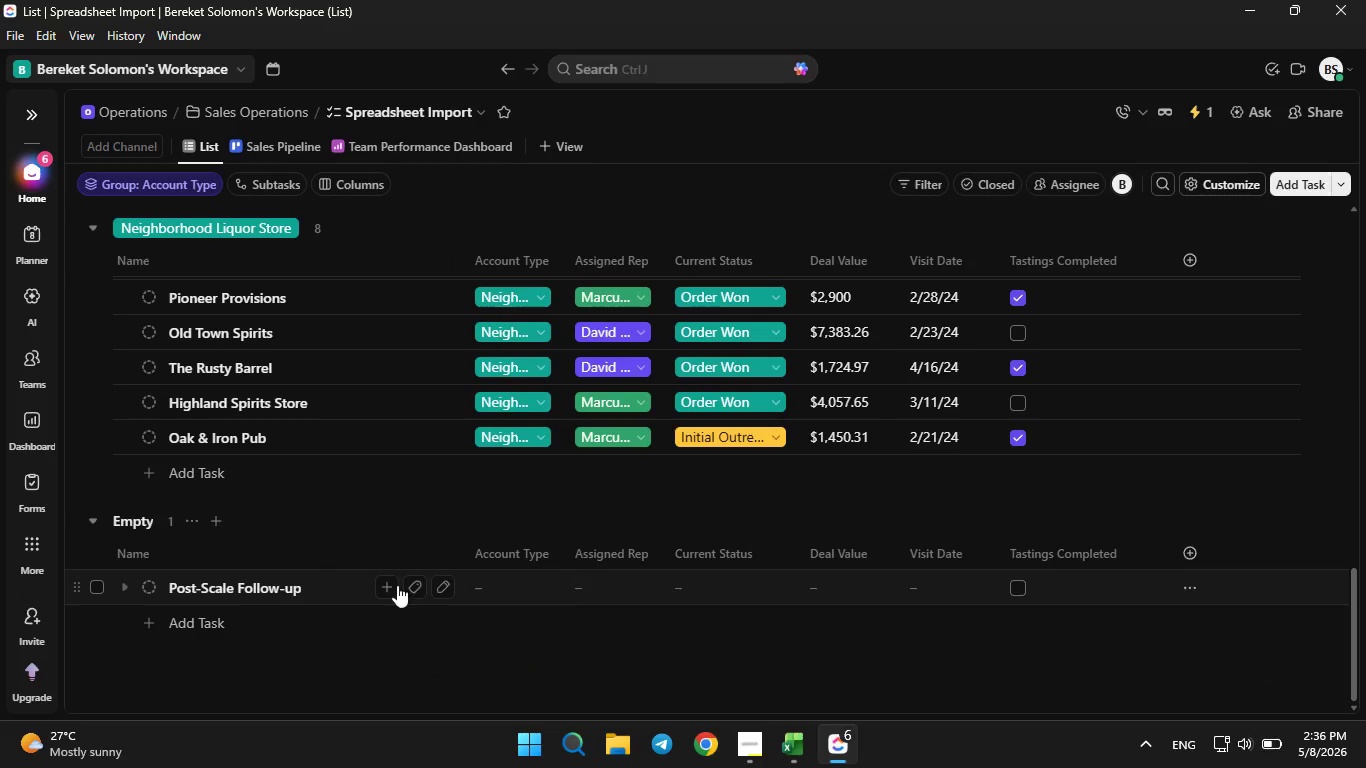 
left_click([267, 582])
 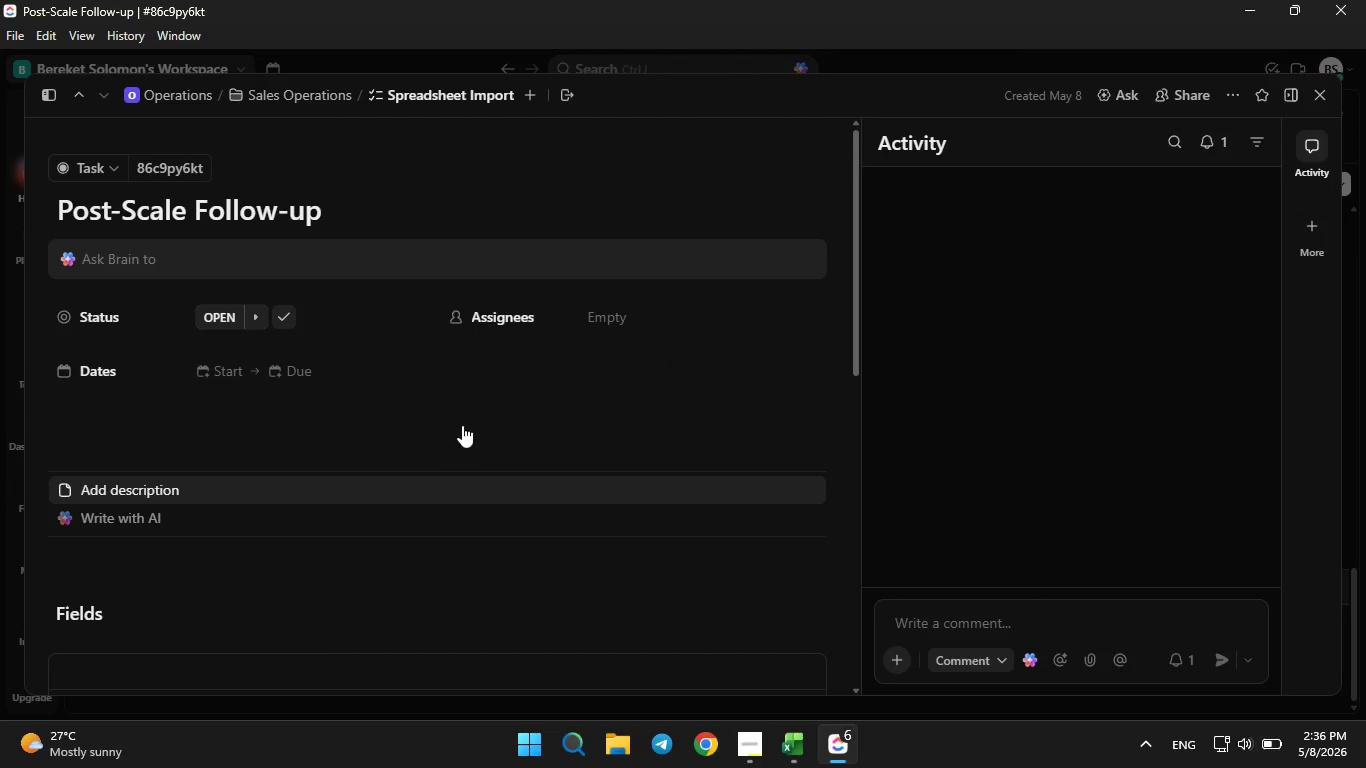 
scroll: coordinate [385, 467], scroll_direction: down, amount: 4.0
 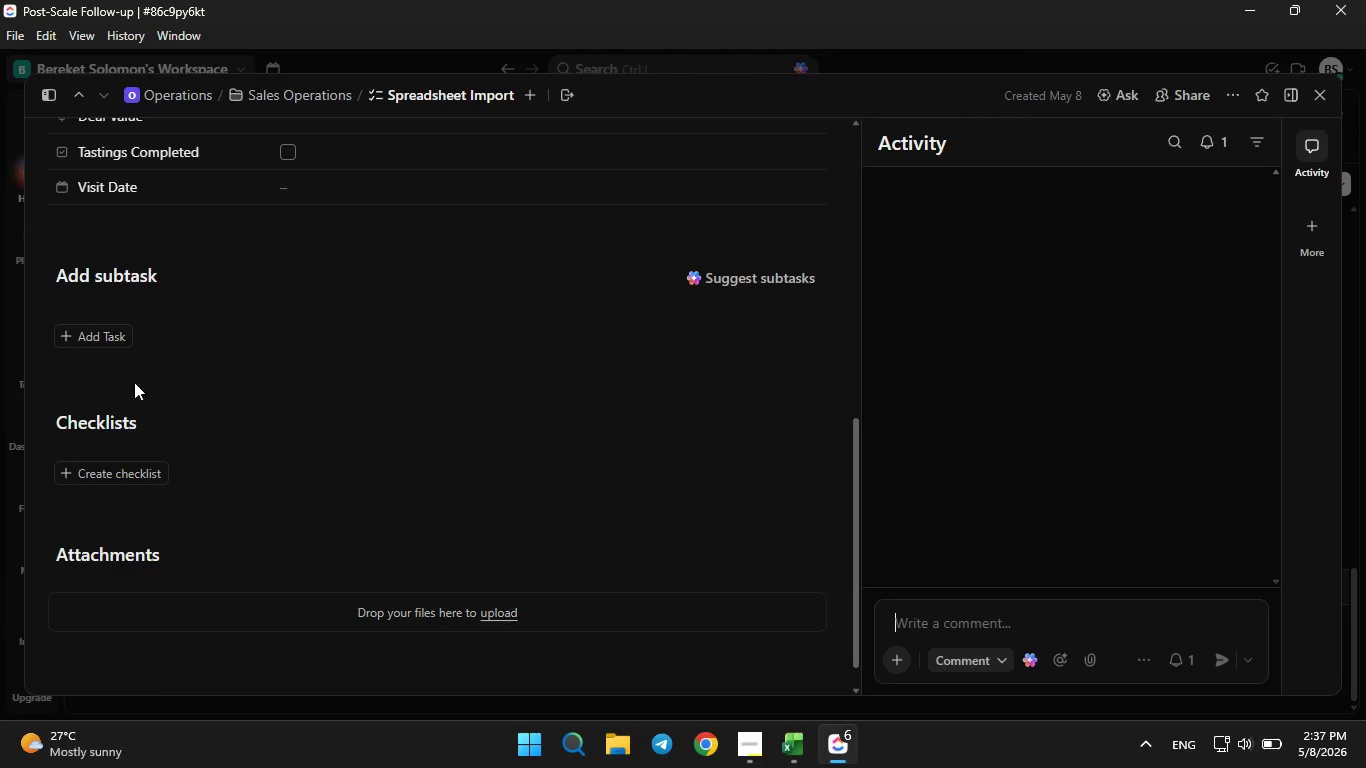 
left_click([92, 332])
 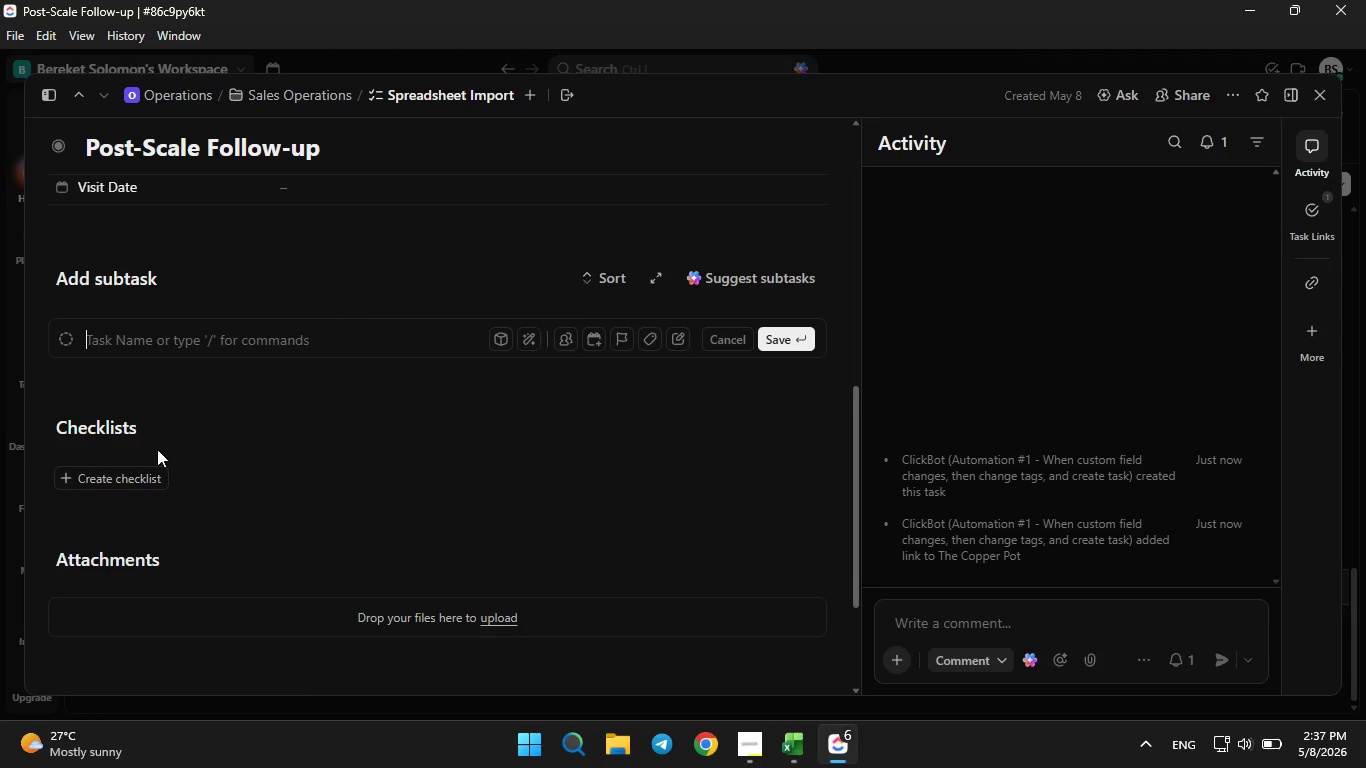 
wait(10.16)
 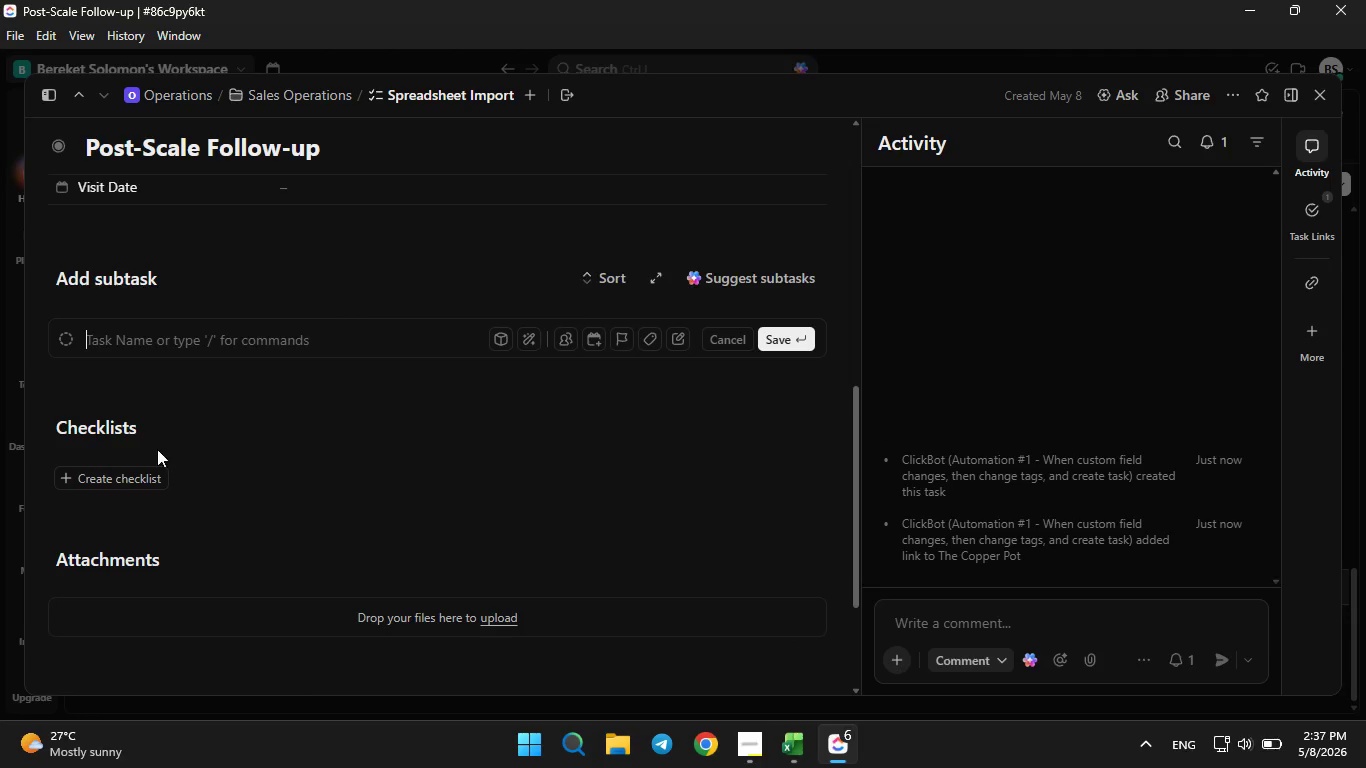 
scroll: coordinate [976, 534], scroll_direction: down, amount: 14.0
 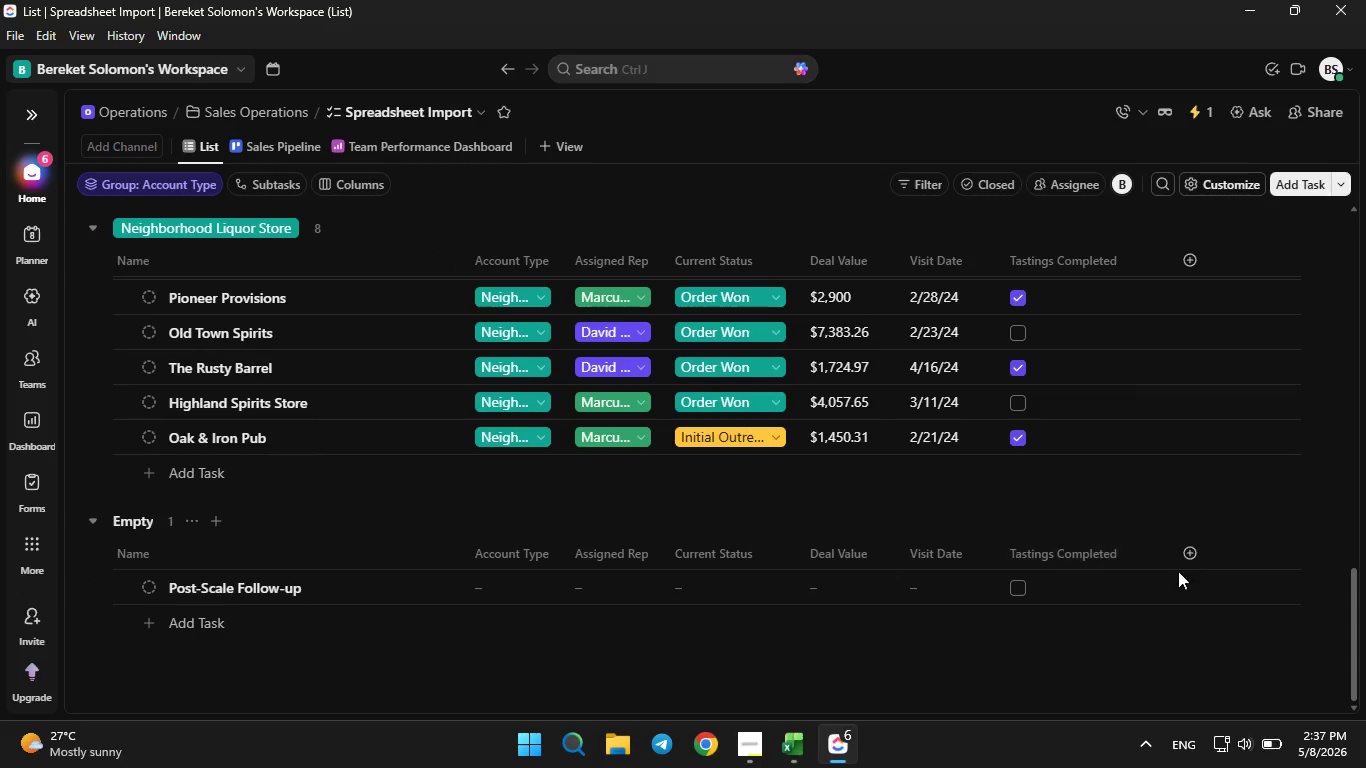 
left_click([1191, 591])
 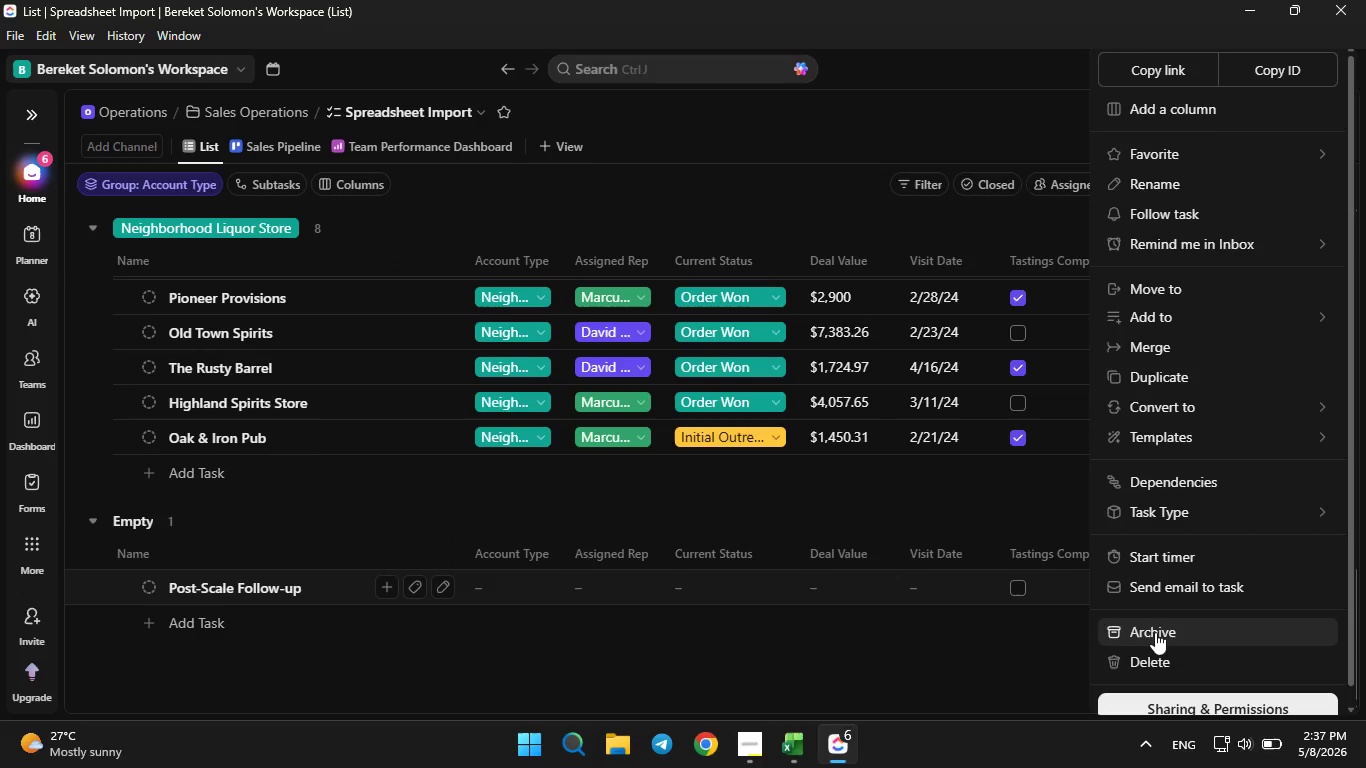 
left_click([1150, 649])
 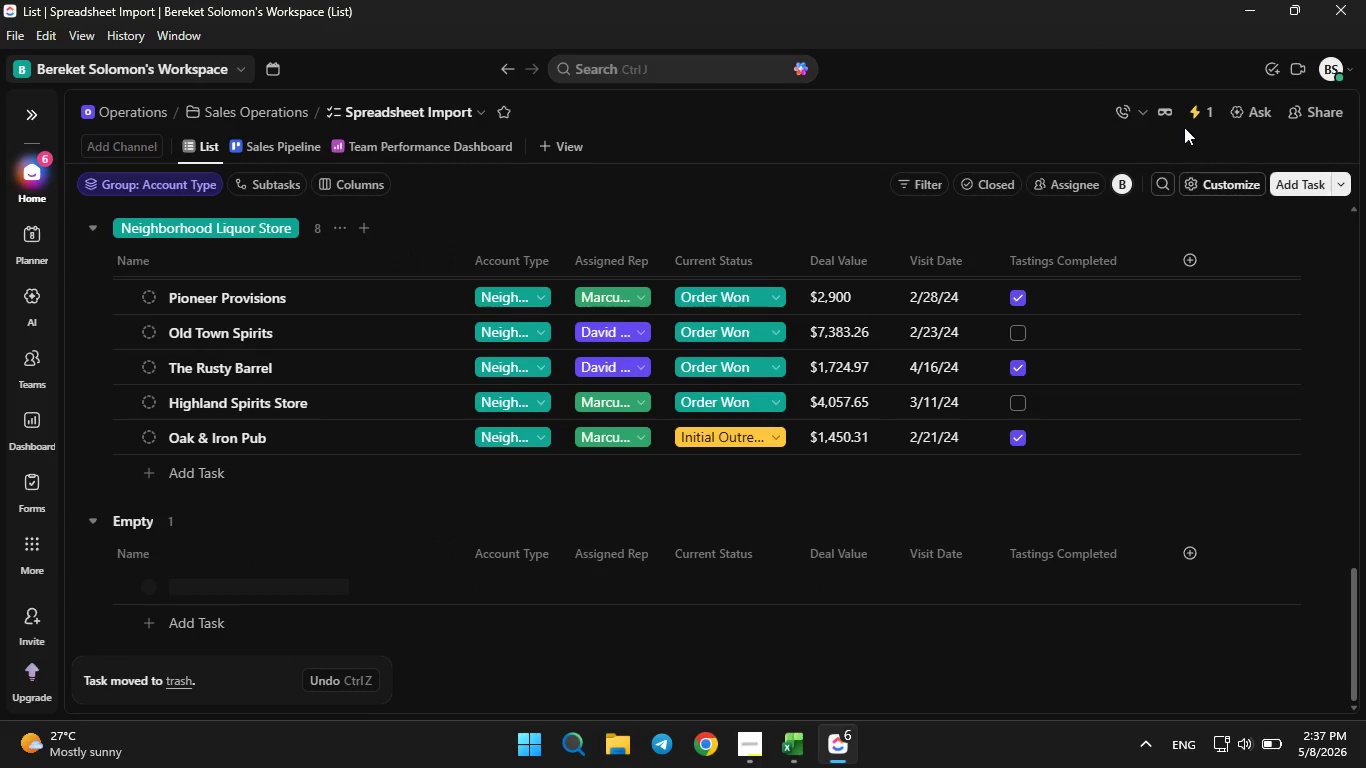 
left_click([1195, 111])
 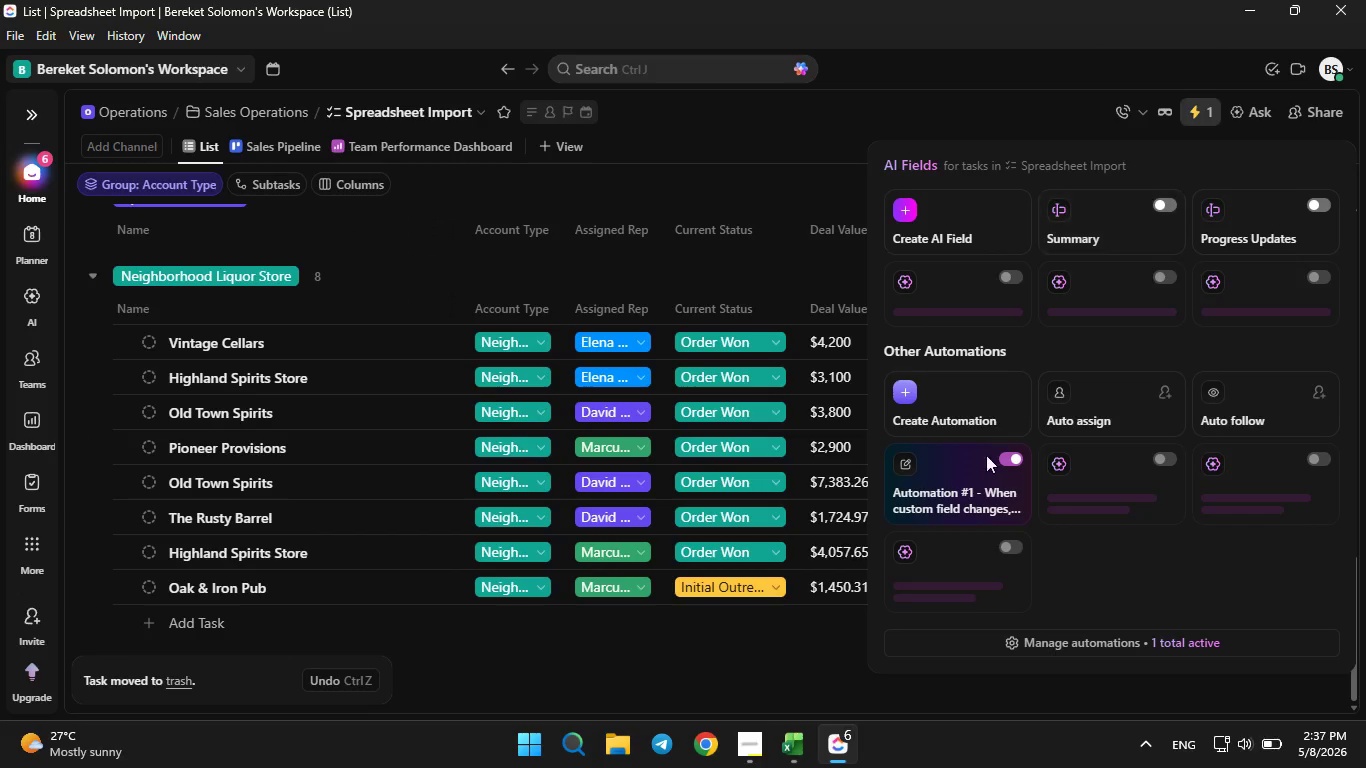 
left_click([969, 479])
 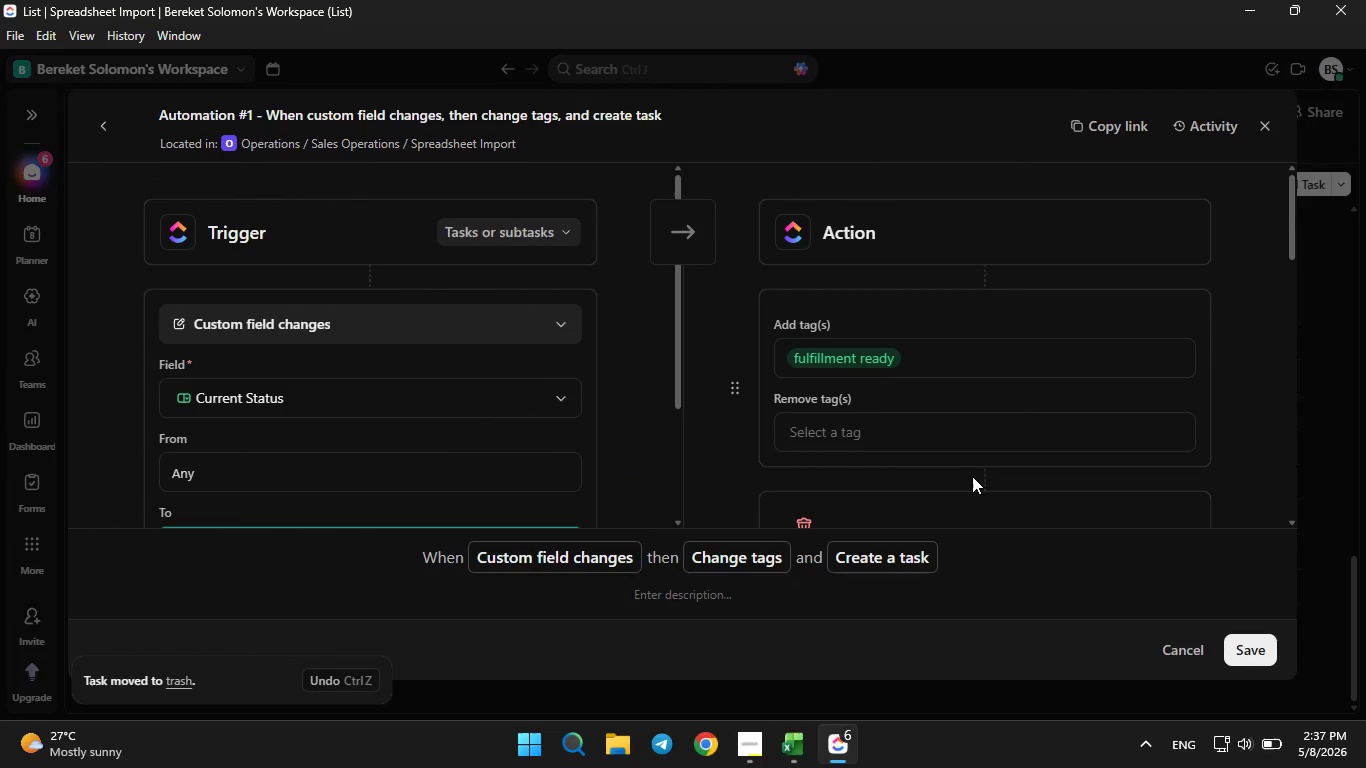 
scroll: coordinate [937, 422], scroll_direction: down, amount: 2.0
 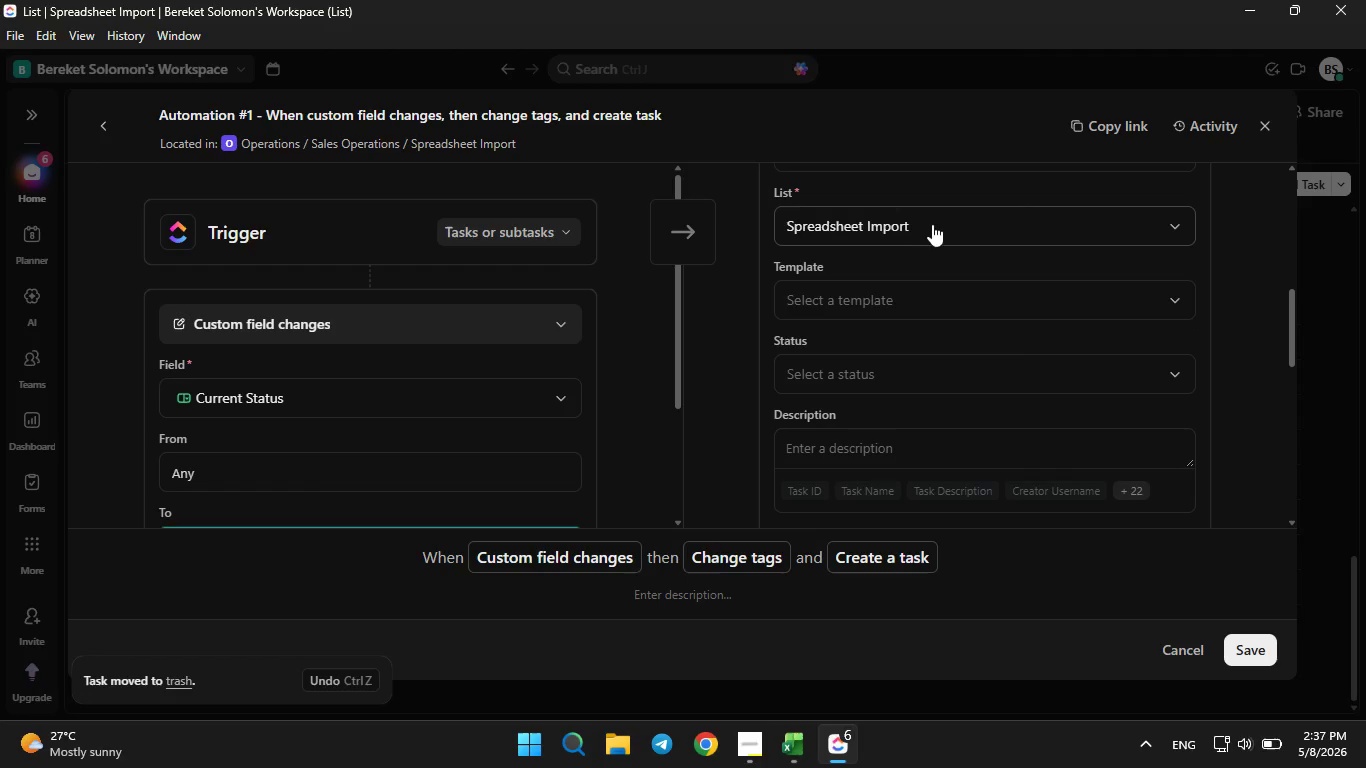 
scroll: coordinate [912, 301], scroll_direction: up, amount: 2.0
 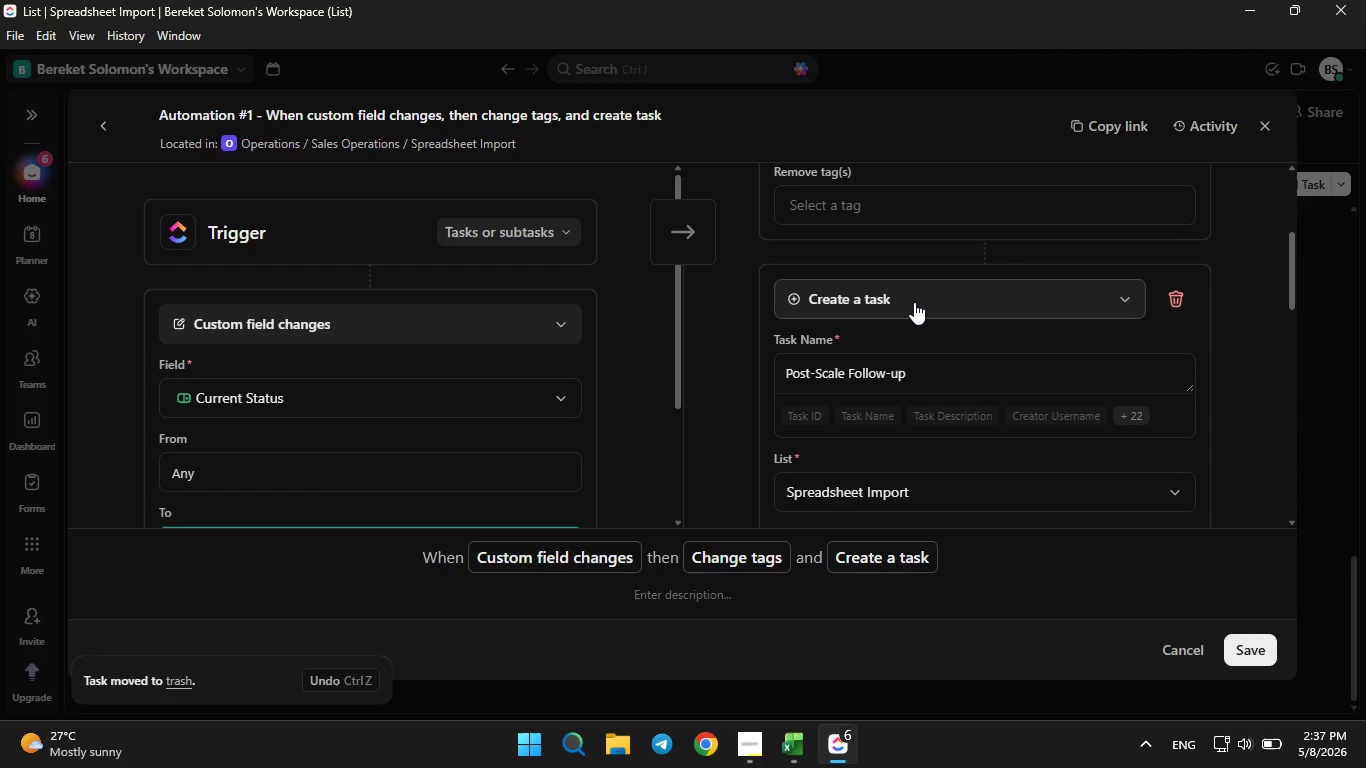 
left_click([914, 302])
 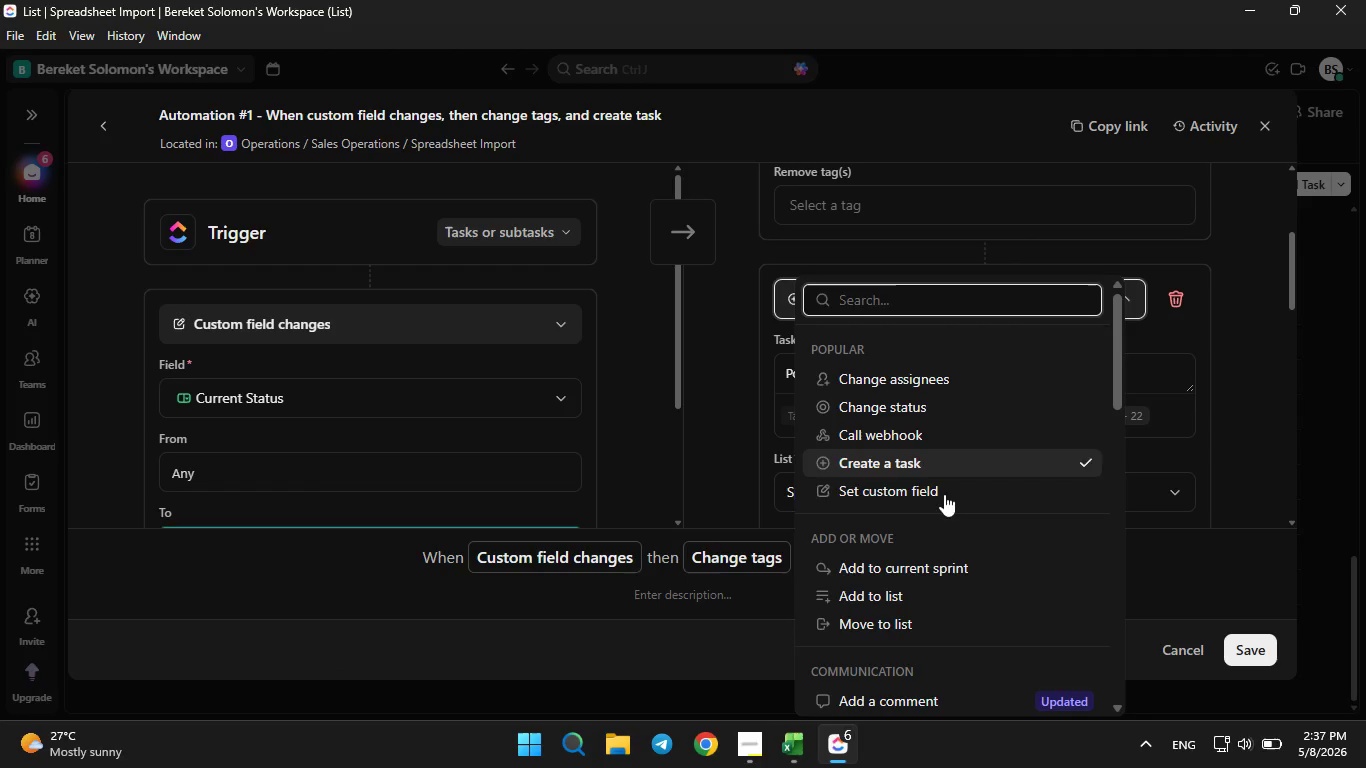 
scroll: coordinate [967, 538], scroll_direction: down, amount: 3.0
 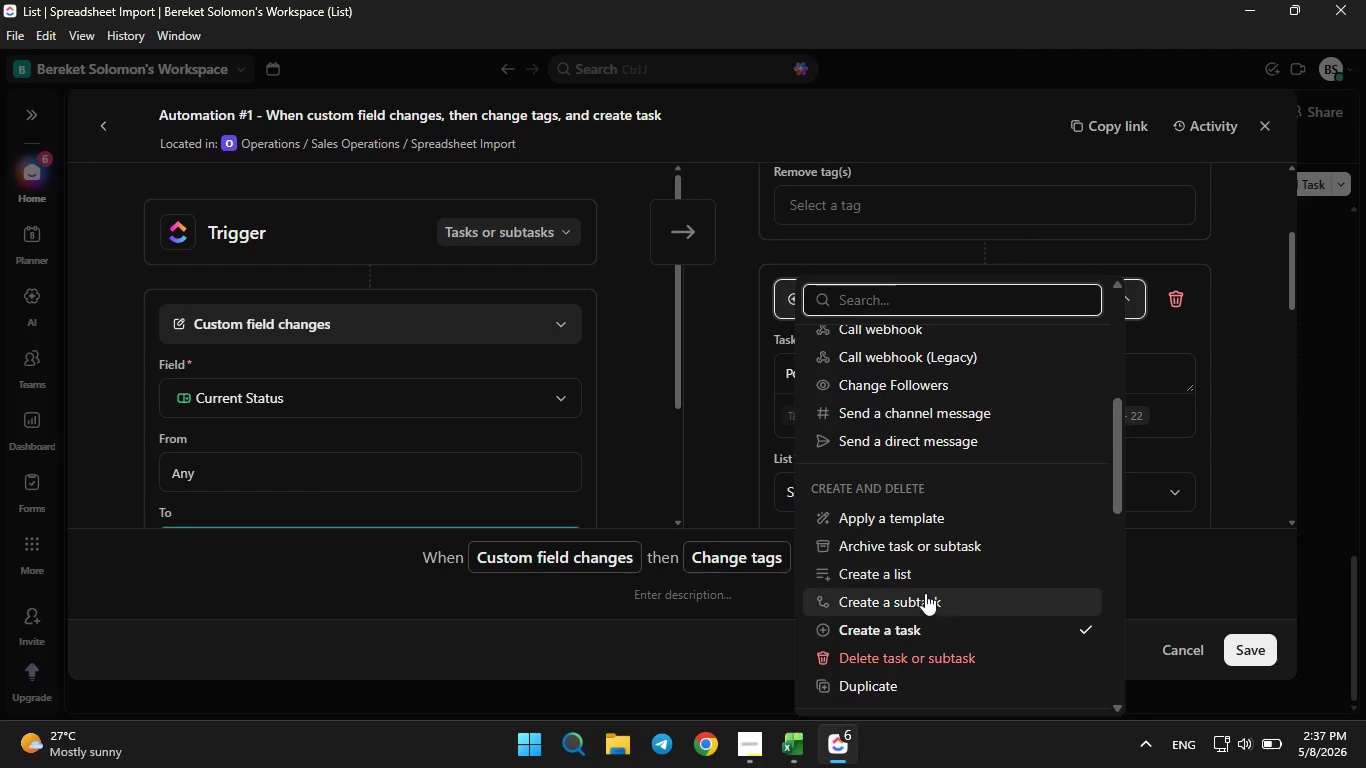 
left_click([923, 593])
 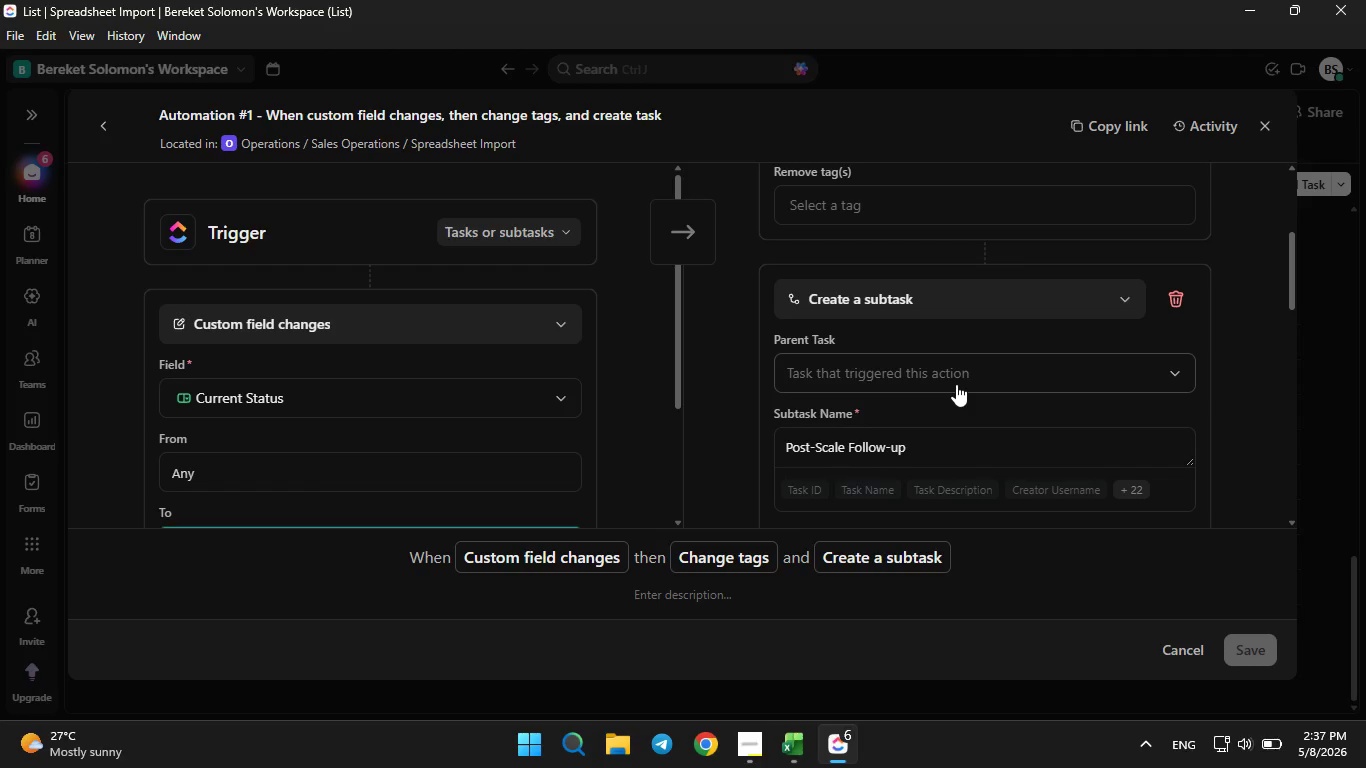 
wait(8.97)
 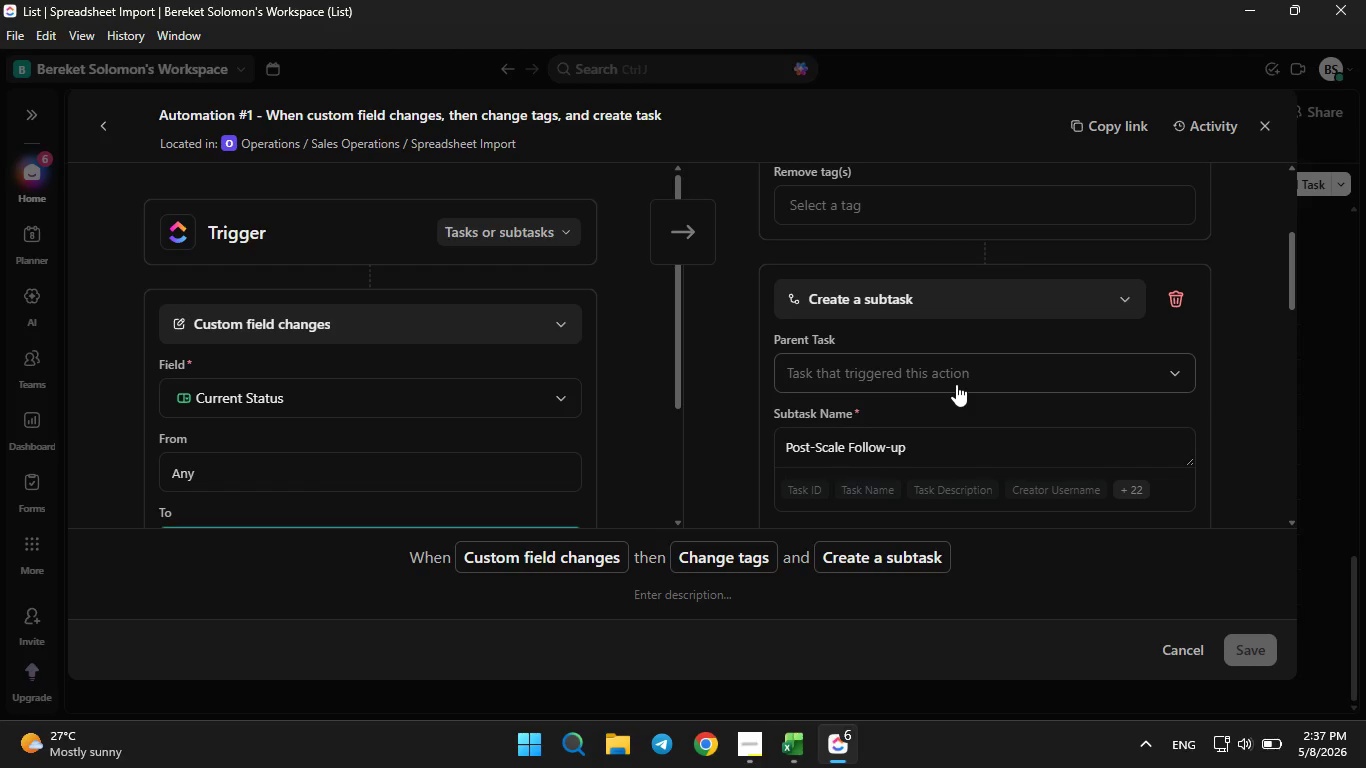 
scroll: coordinate [935, 438], scroll_direction: down, amount: 5.0
 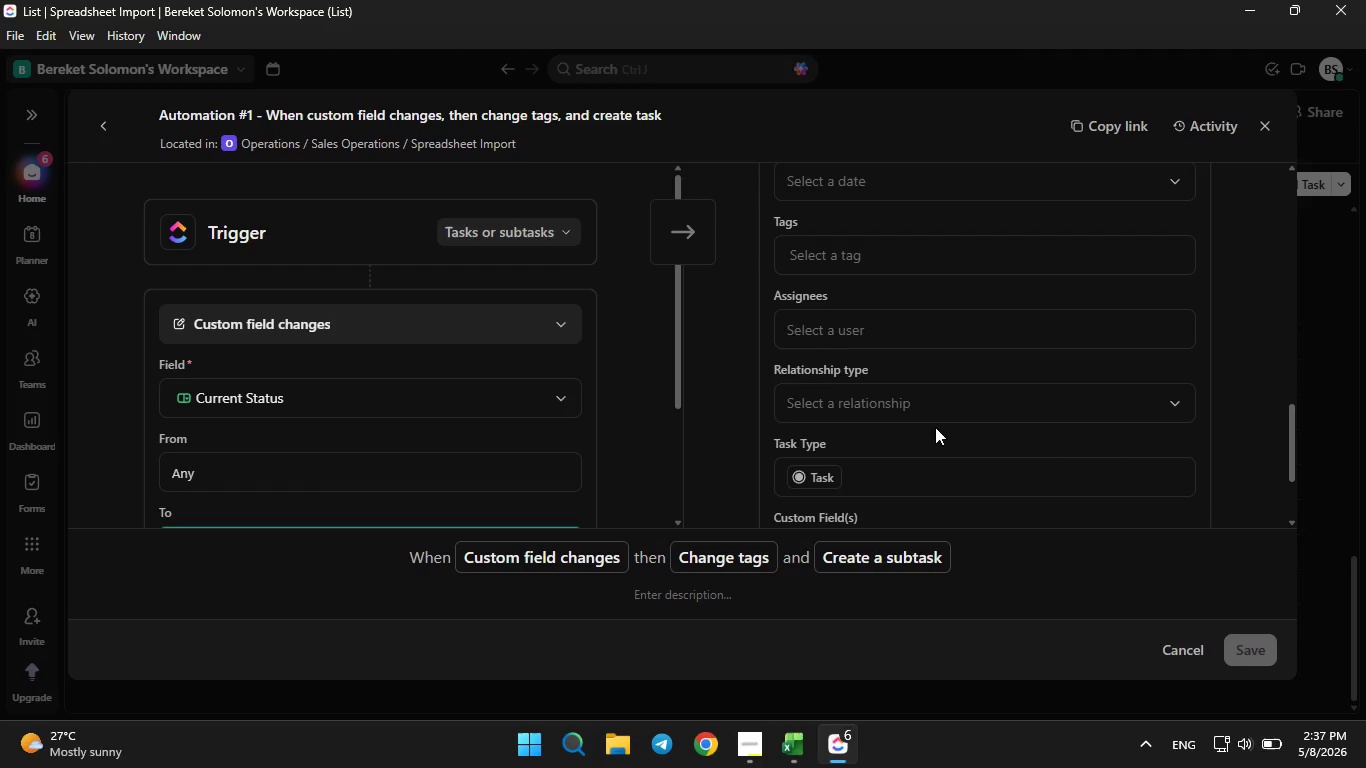 
left_click([932, 406])
 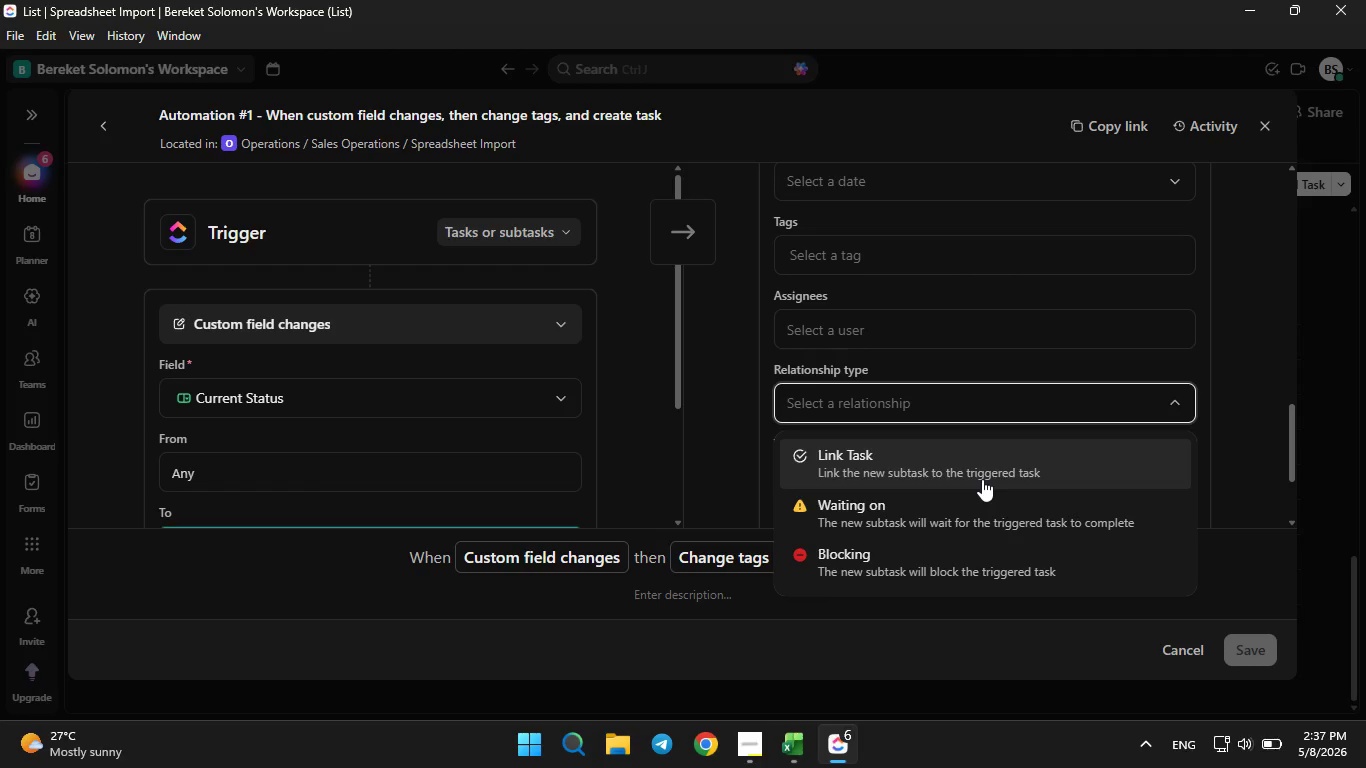 
wait(10.91)
 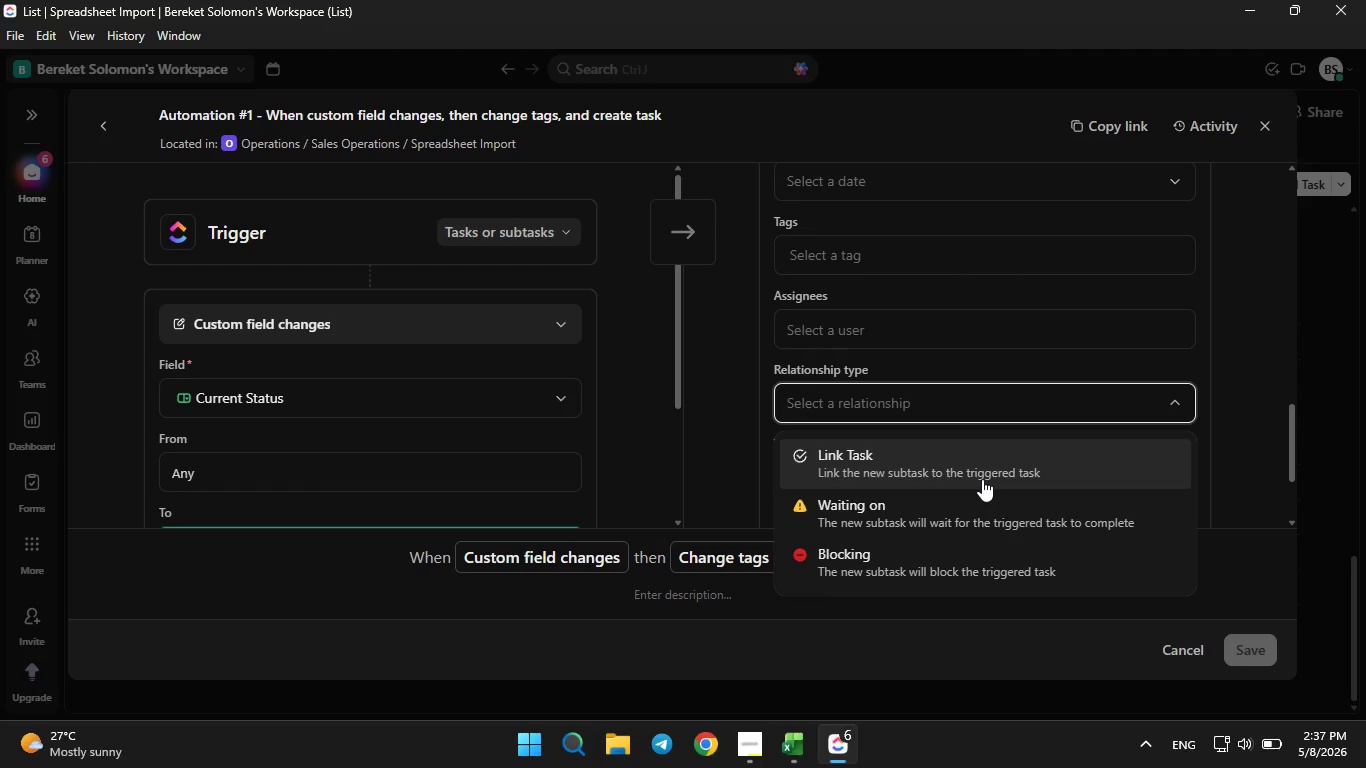 
left_click([984, 476])
 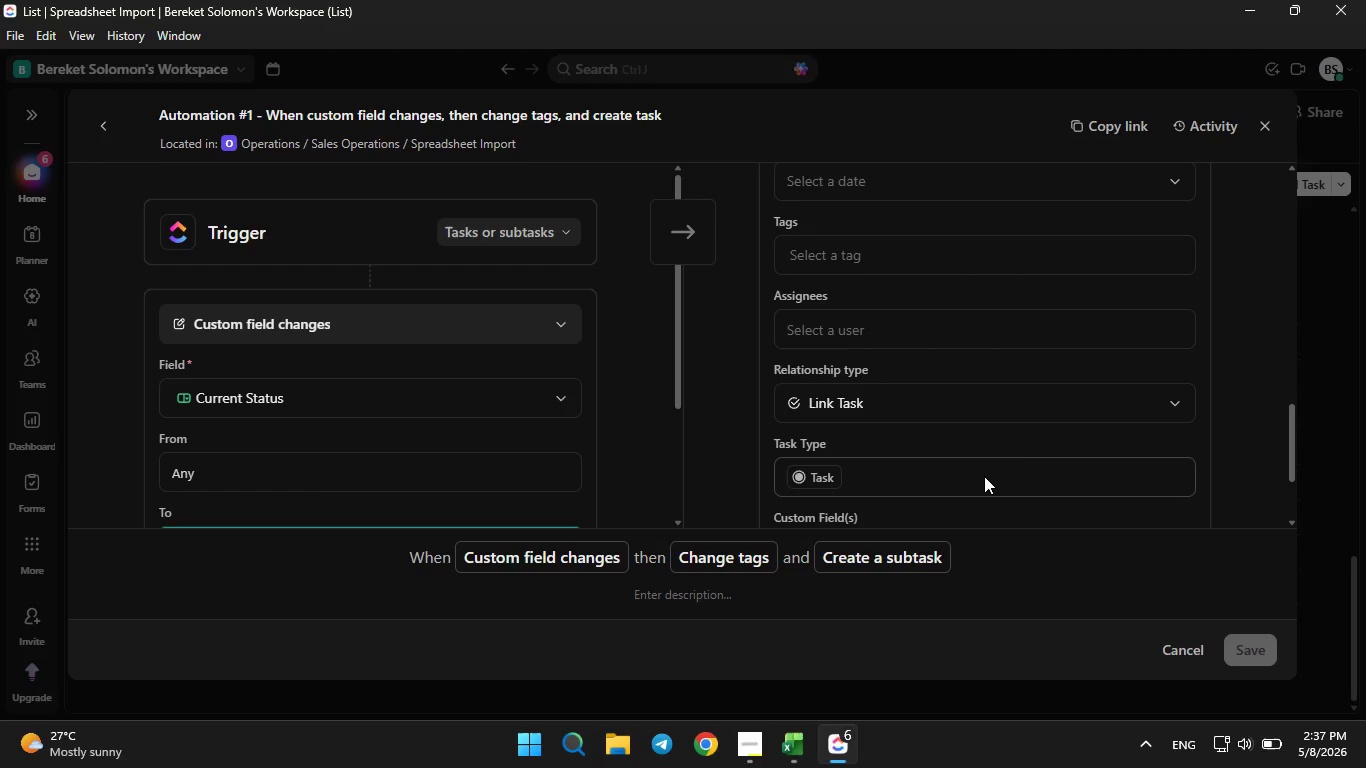 
scroll: coordinate [984, 476], scroll_direction: up, amount: 1.0
 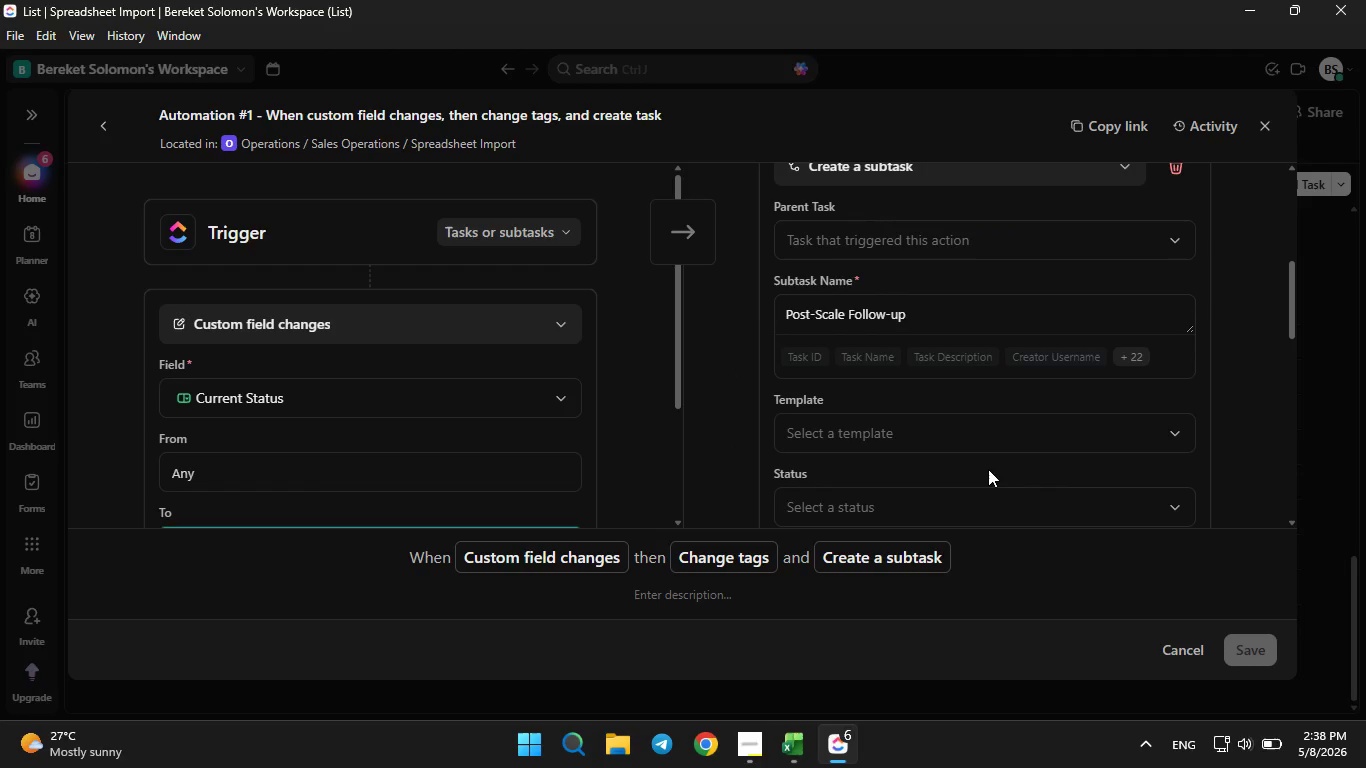 
scroll: coordinate [988, 469], scroll_direction: down, amount: 1.0
 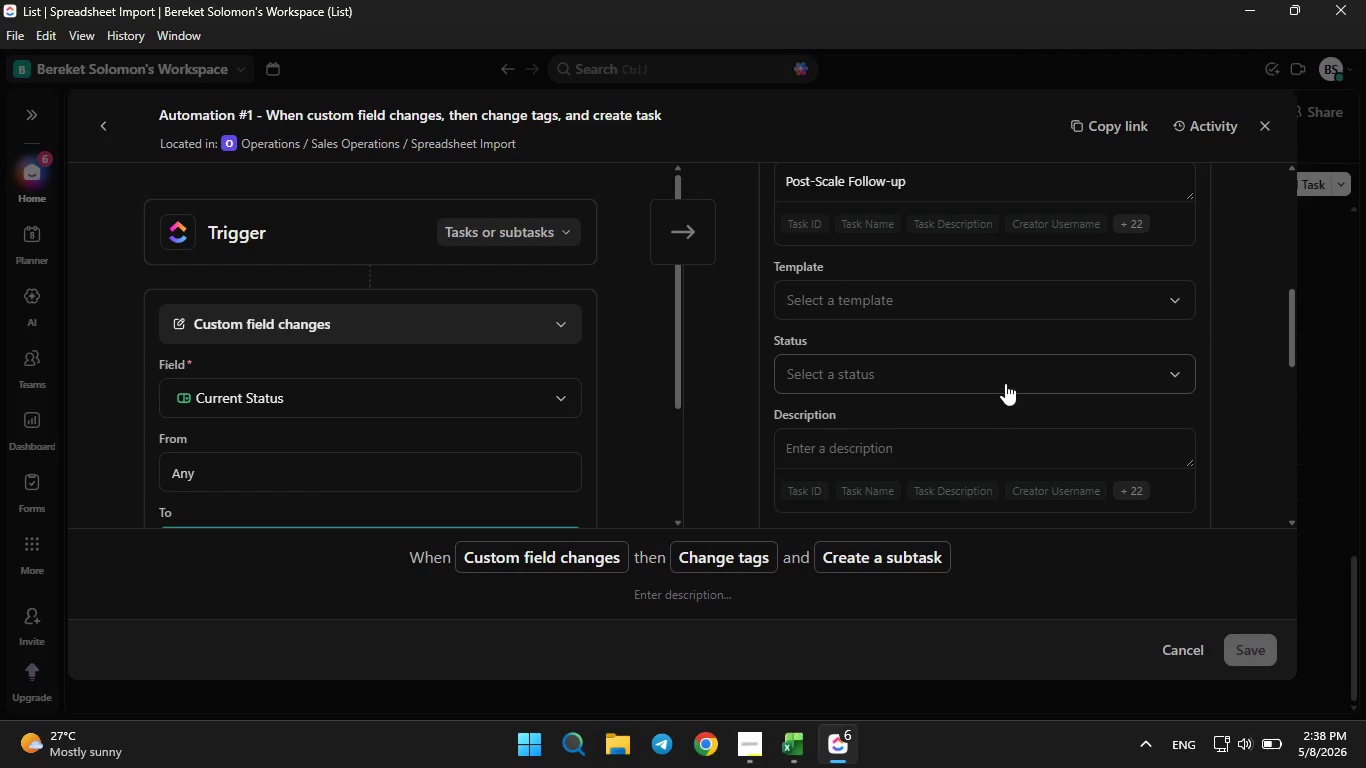 
left_click([1005, 383])
 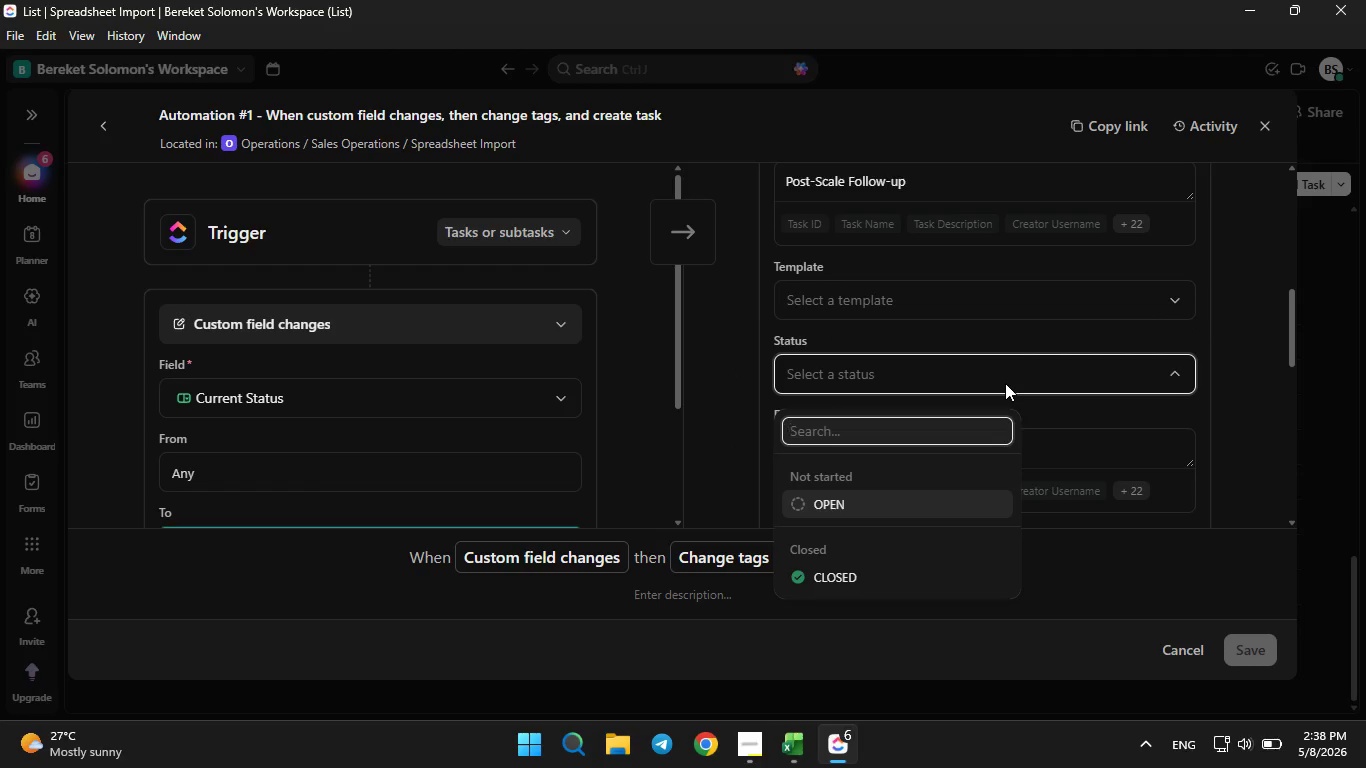 
left_click([1005, 383])
 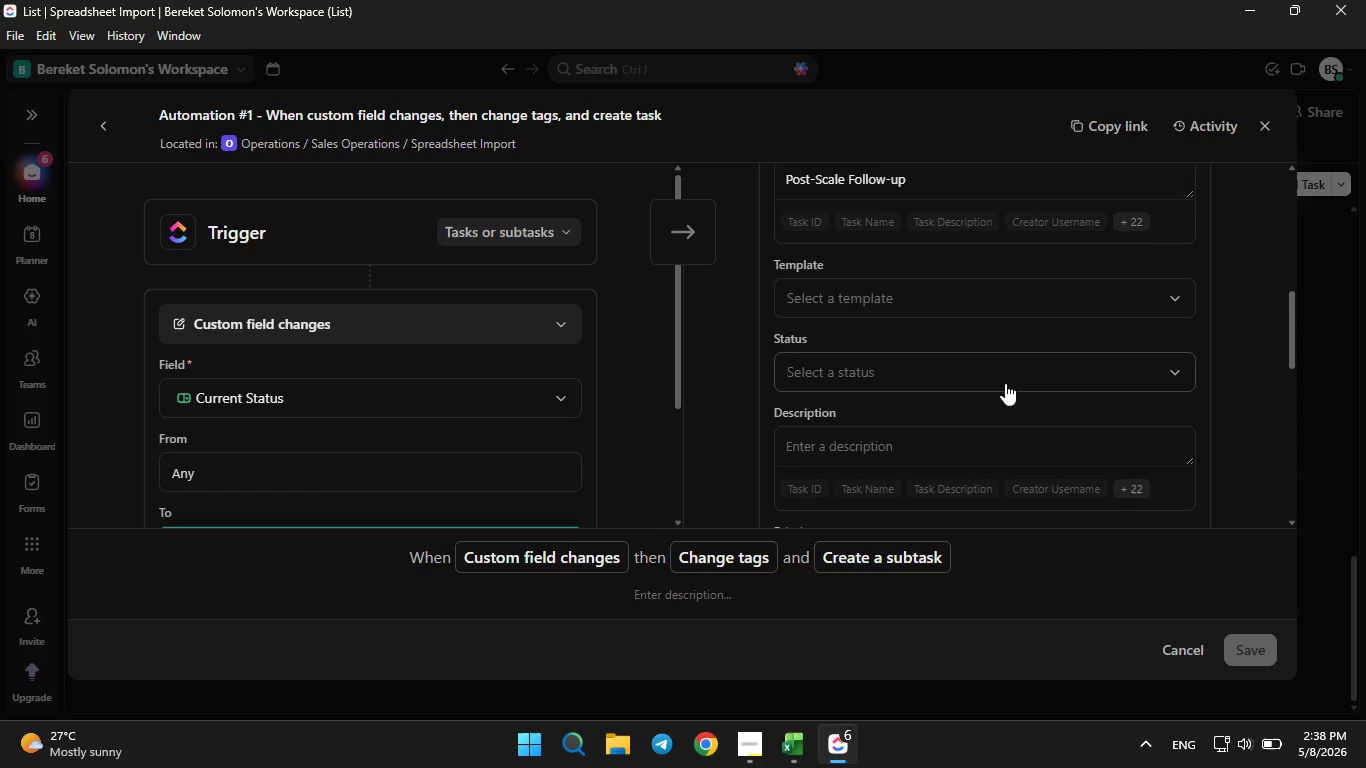 
scroll: coordinate [1005, 383], scroll_direction: down, amount: 3.0
 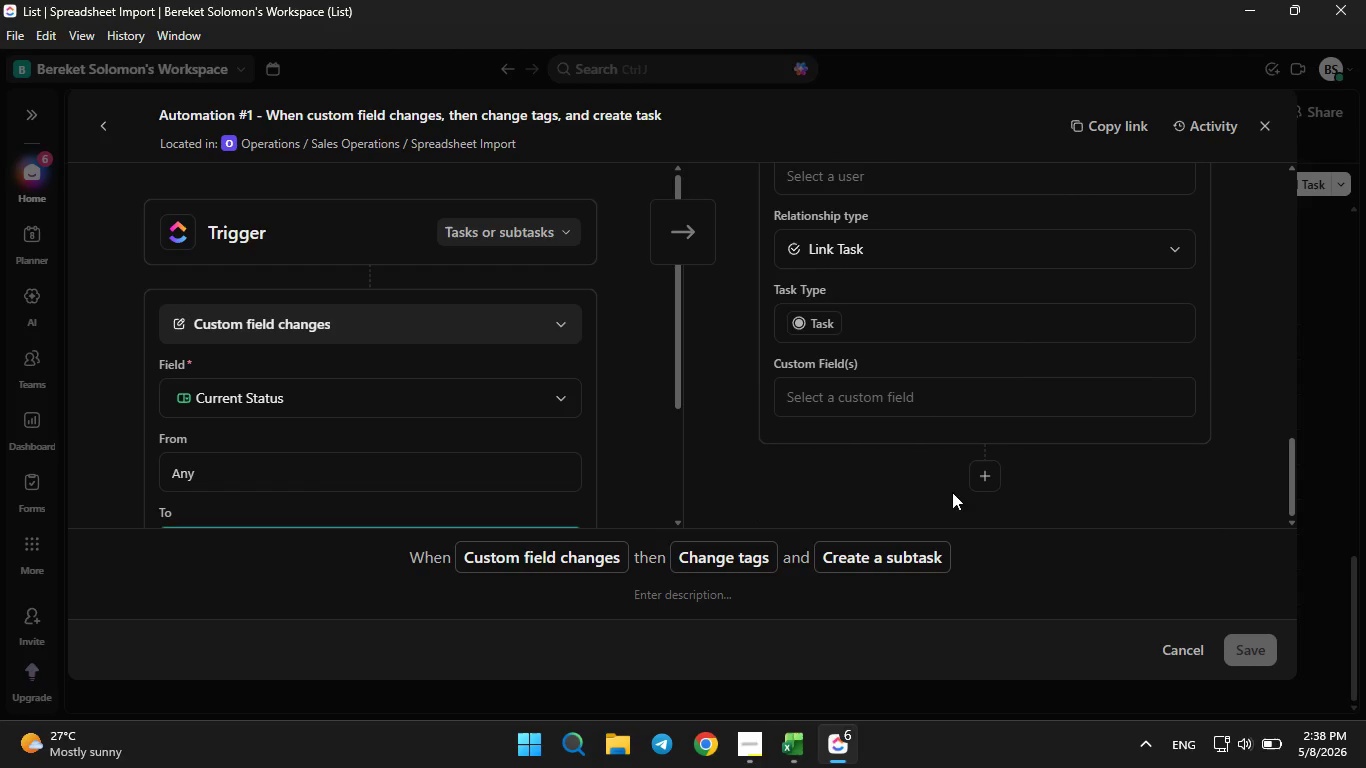 
scroll: coordinate [1052, 518], scroll_direction: up, amount: 7.0
 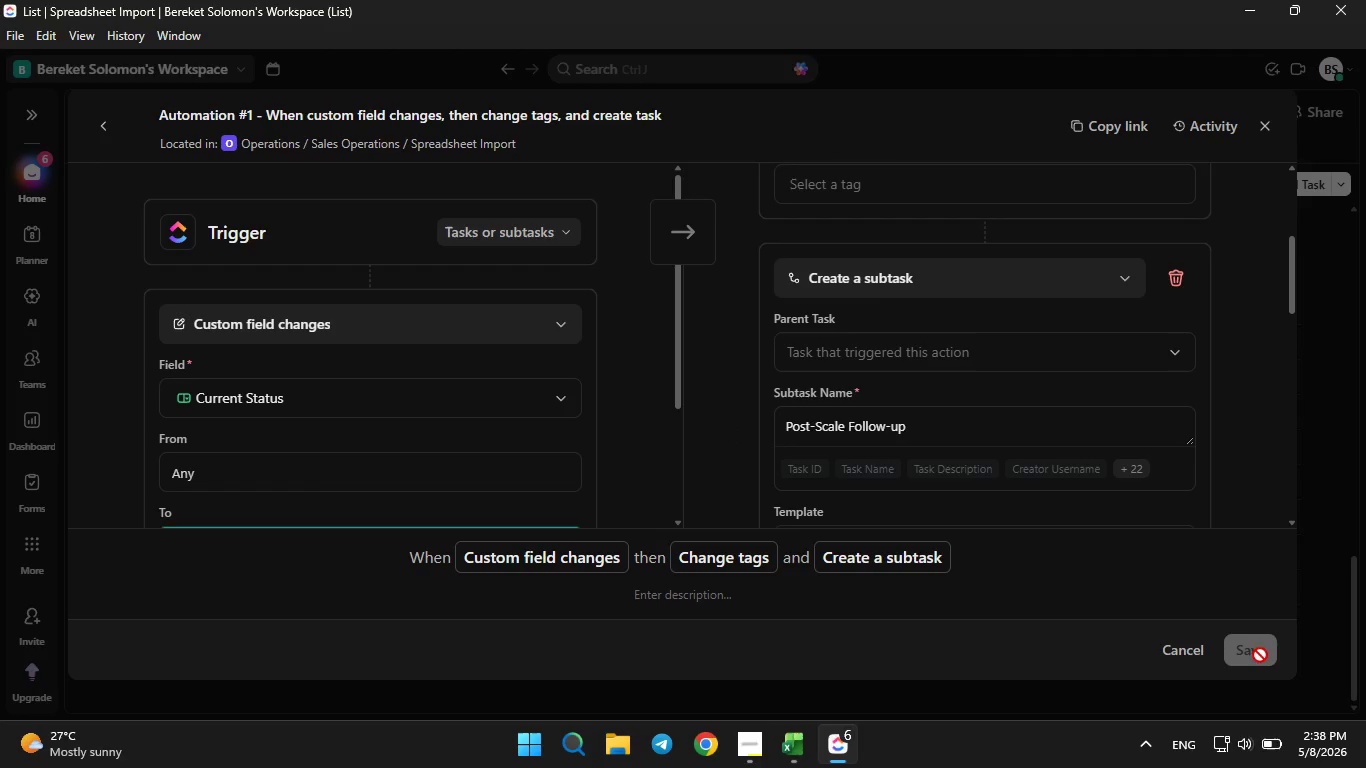 
scroll: coordinate [962, 400], scroll_direction: down, amount: 1.0
 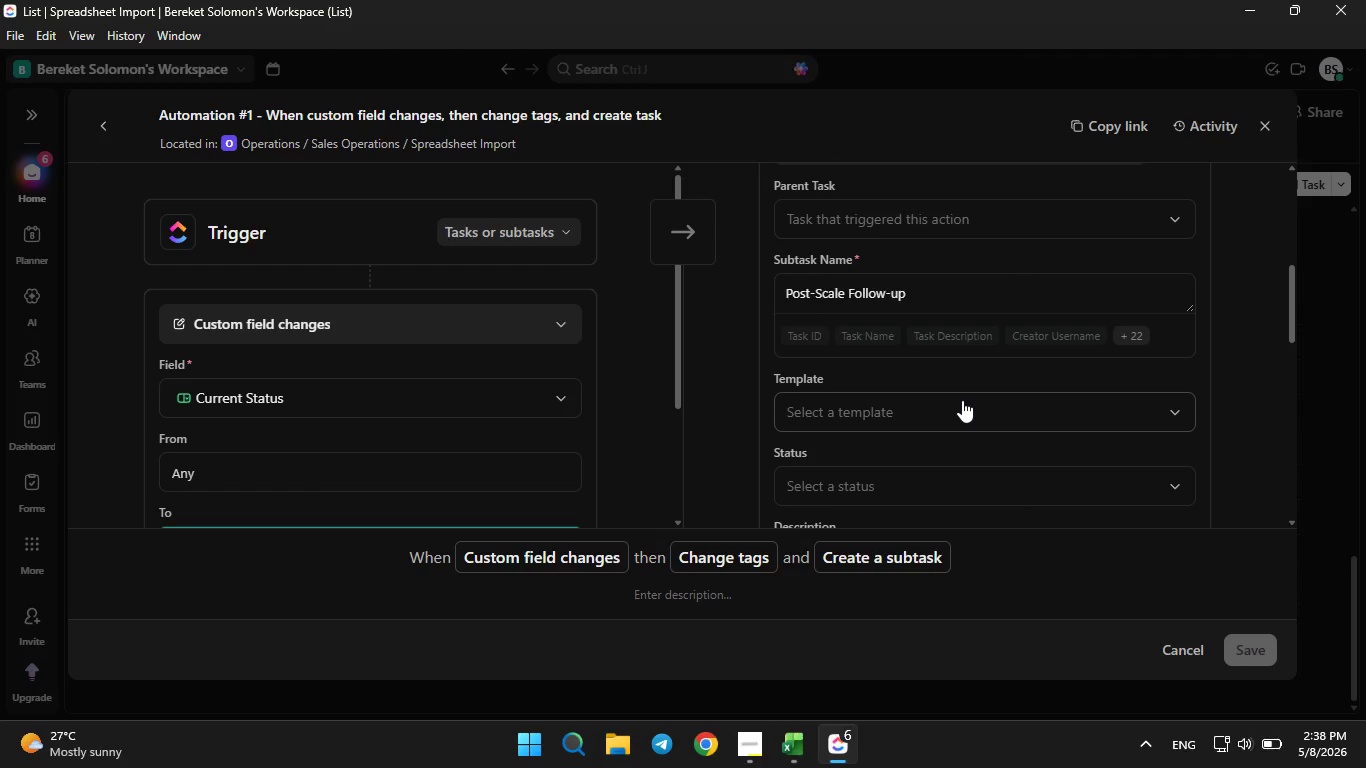 
left_click([962, 400])
 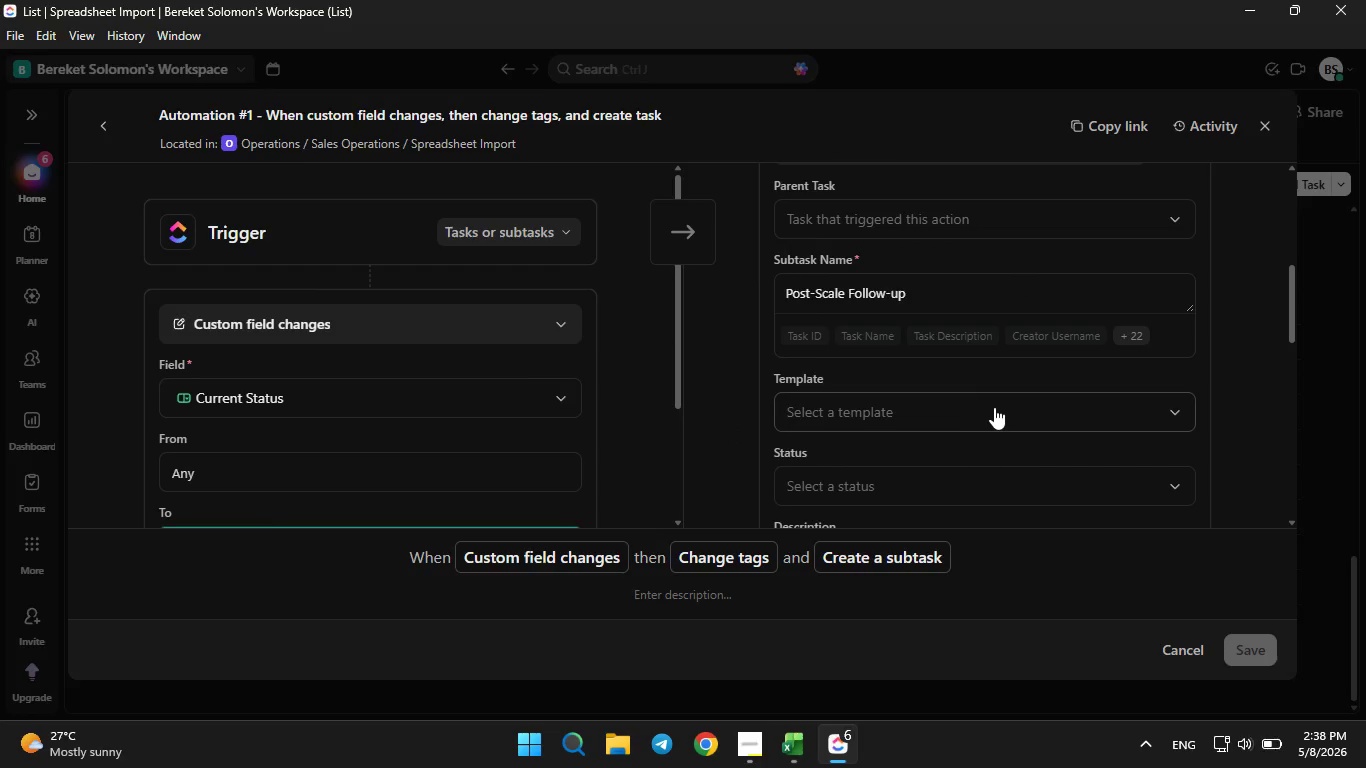 
scroll: coordinate [1000, 407], scroll_direction: up, amount: 2.0
 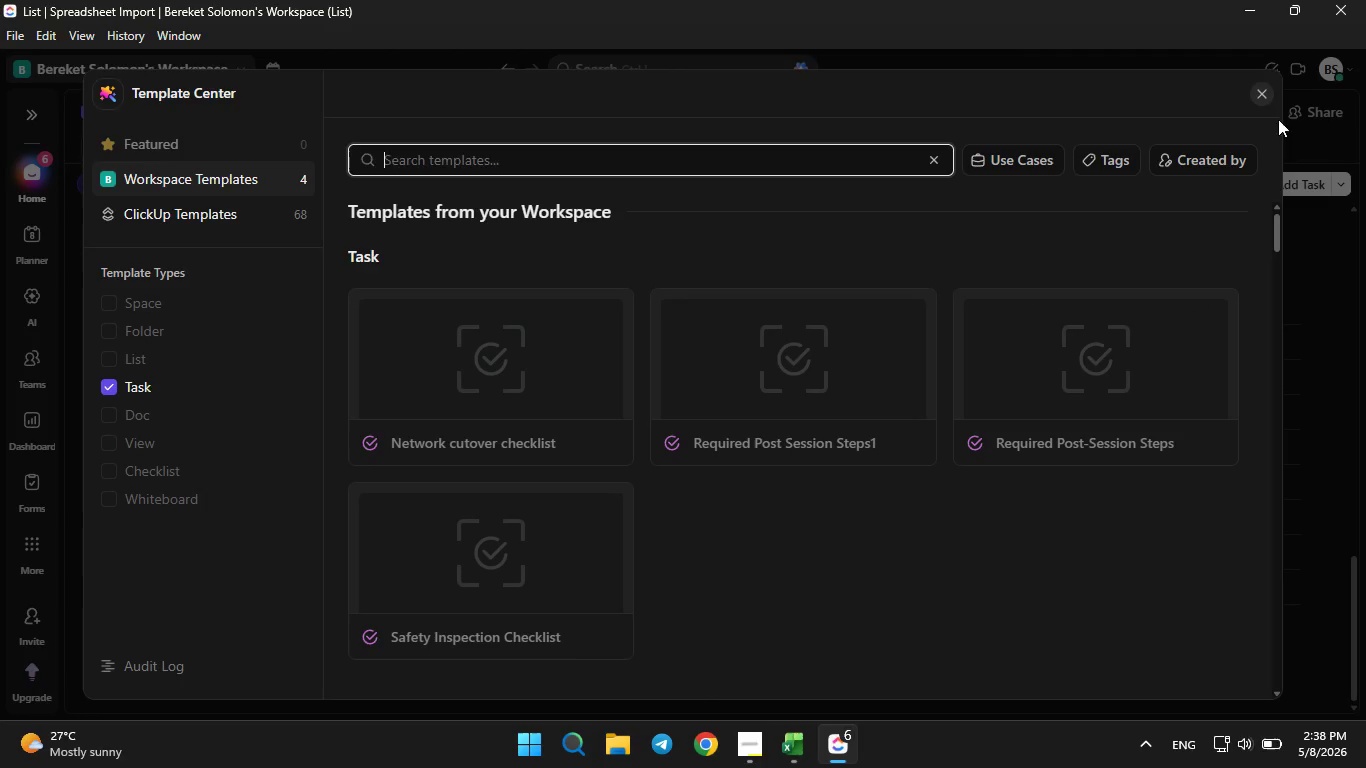 
left_click([1263, 89])
 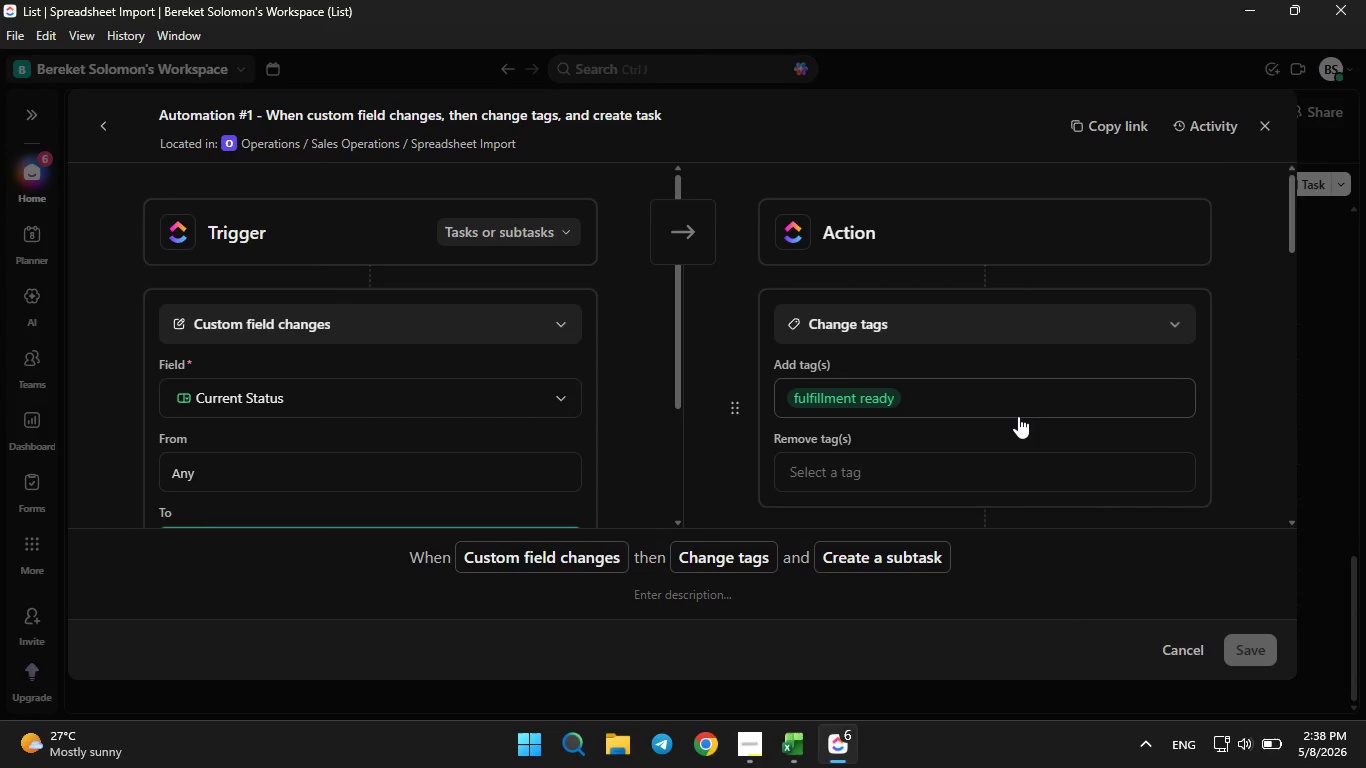 
scroll: coordinate [1018, 416], scroll_direction: up, amount: 2.0
 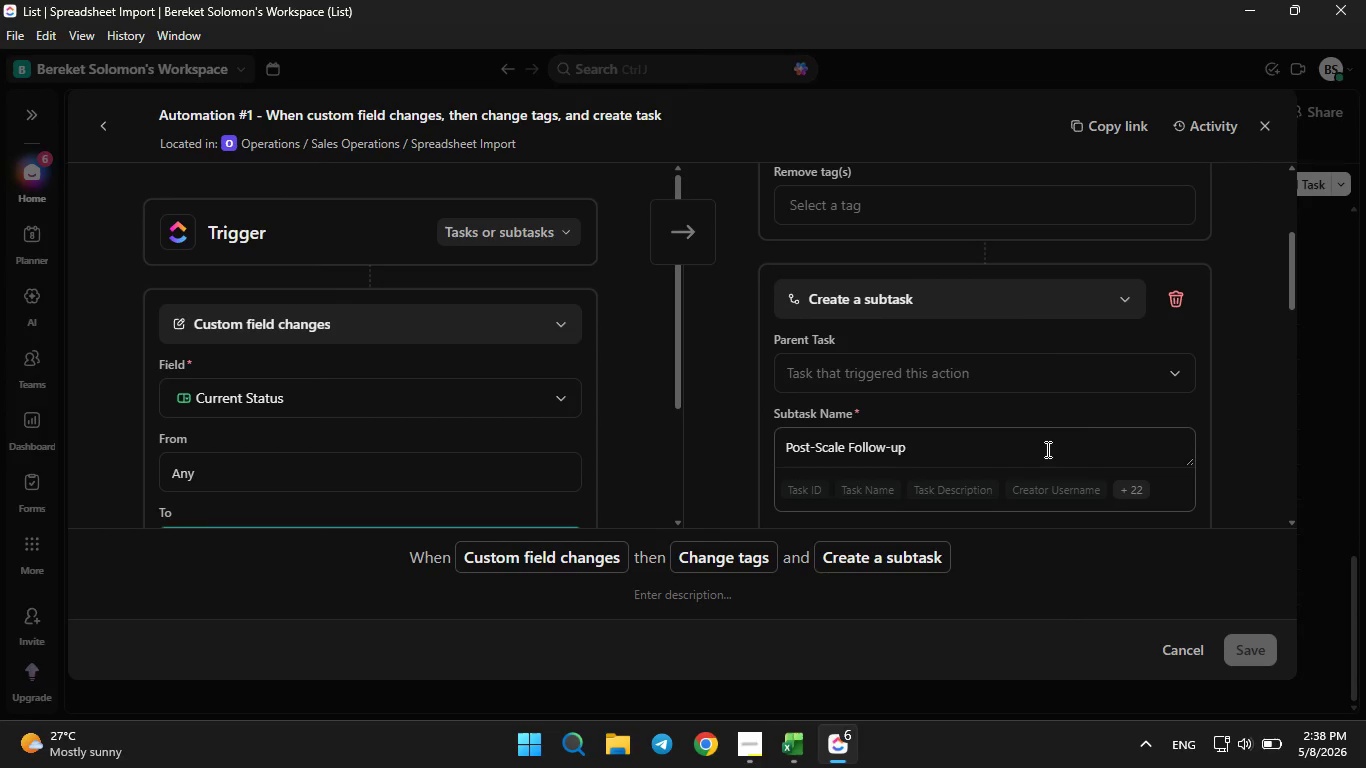 
left_click([1194, 305])
 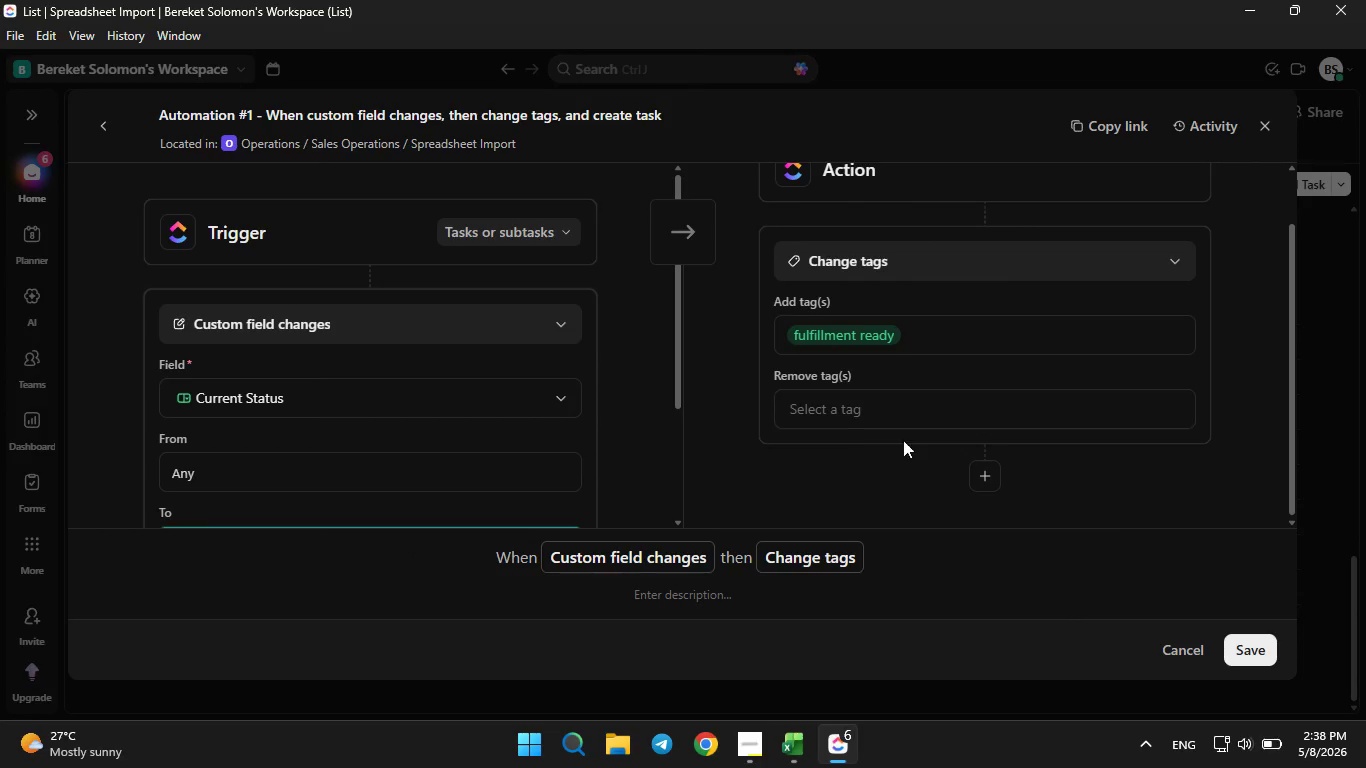 
left_click([991, 487])
 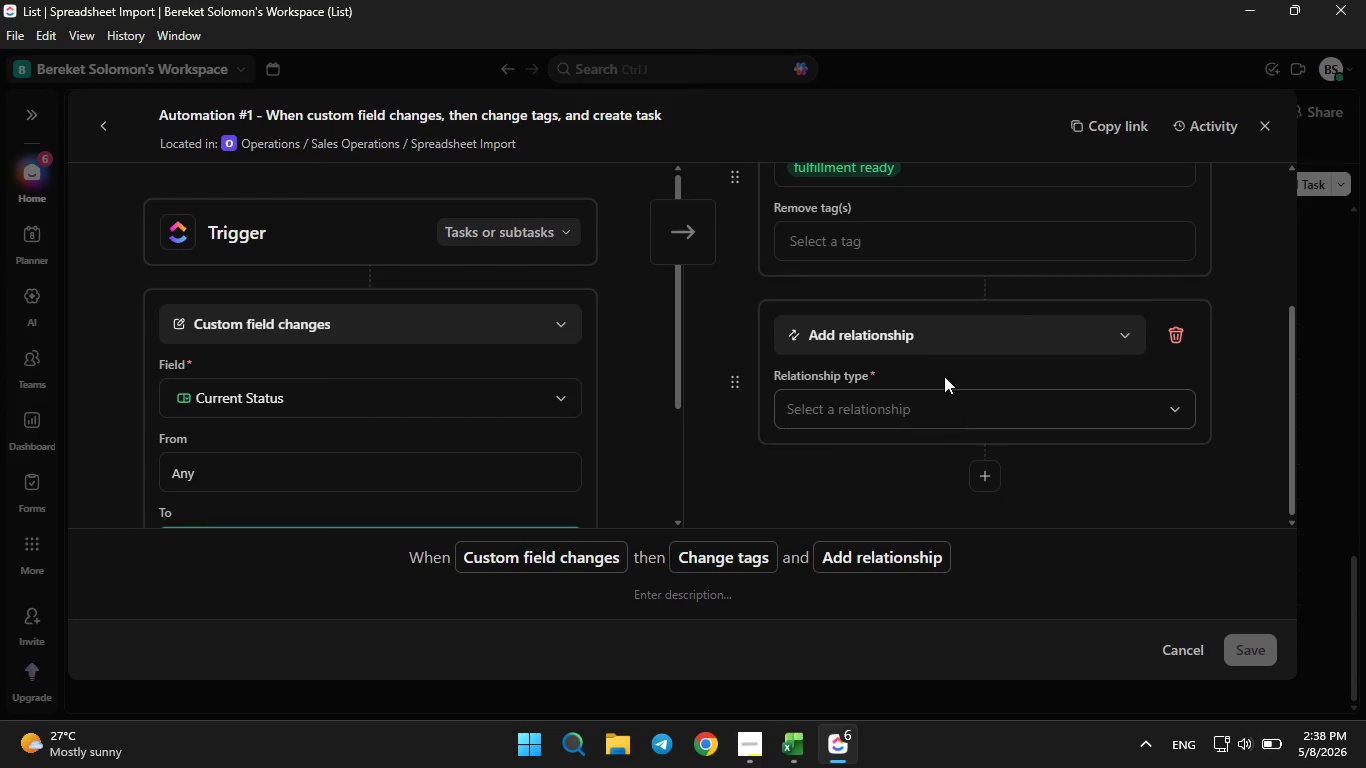 
left_click([944, 327])
 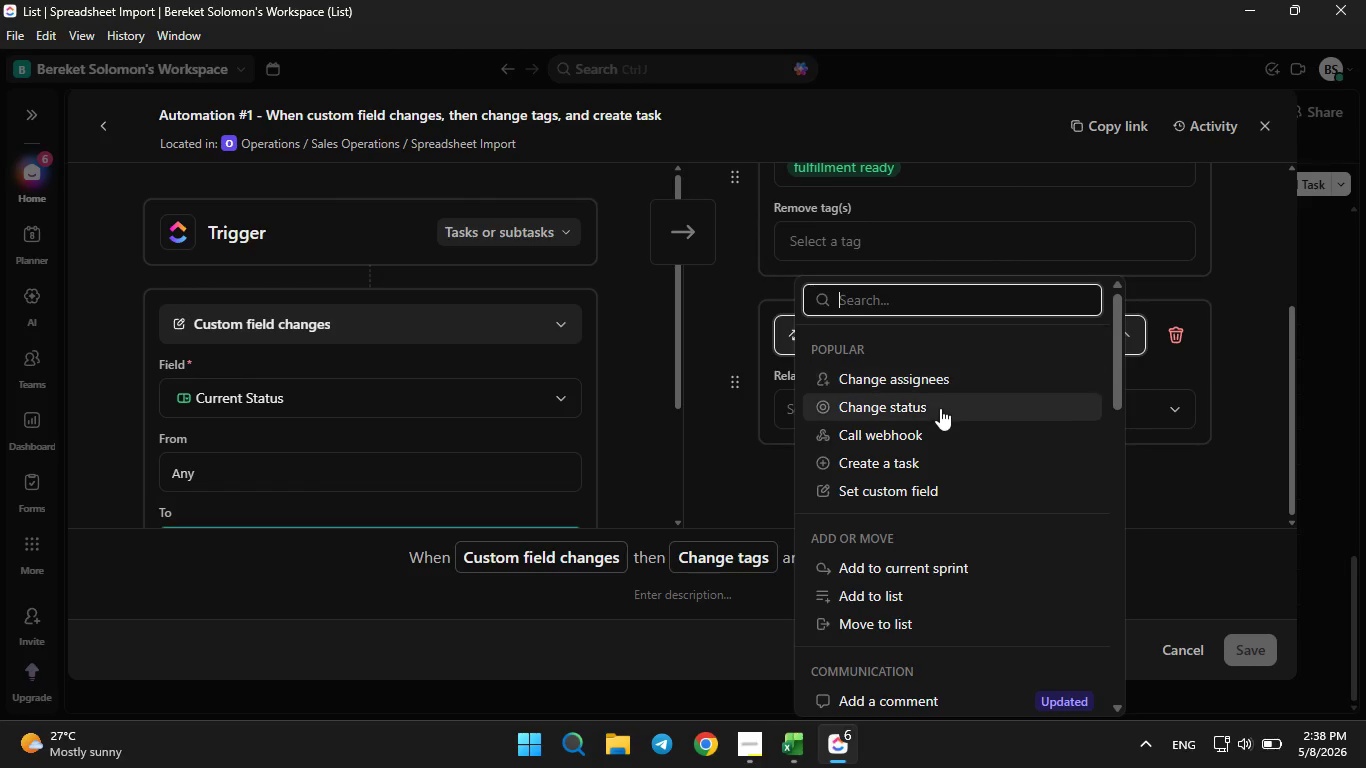 
scroll: coordinate [935, 425], scroll_direction: down, amount: 3.0
 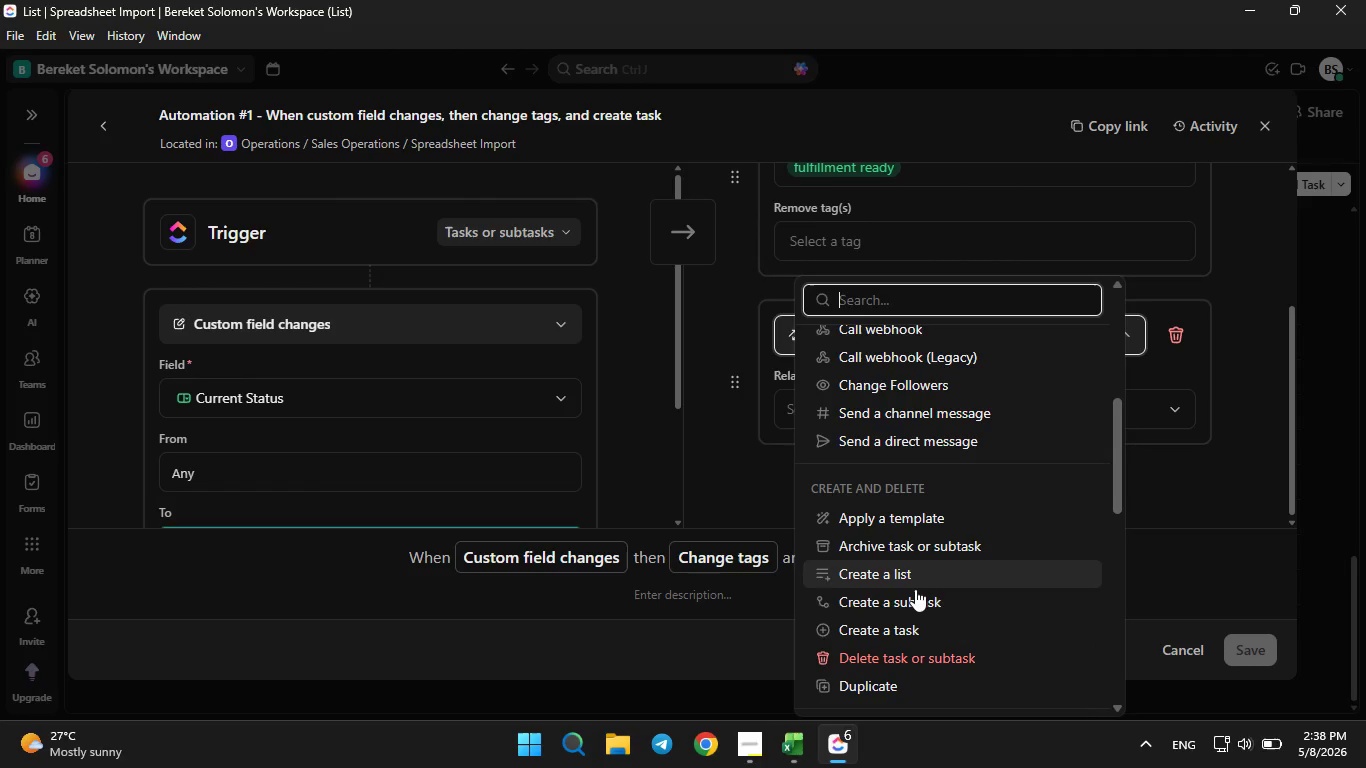 
left_click([915, 593])
 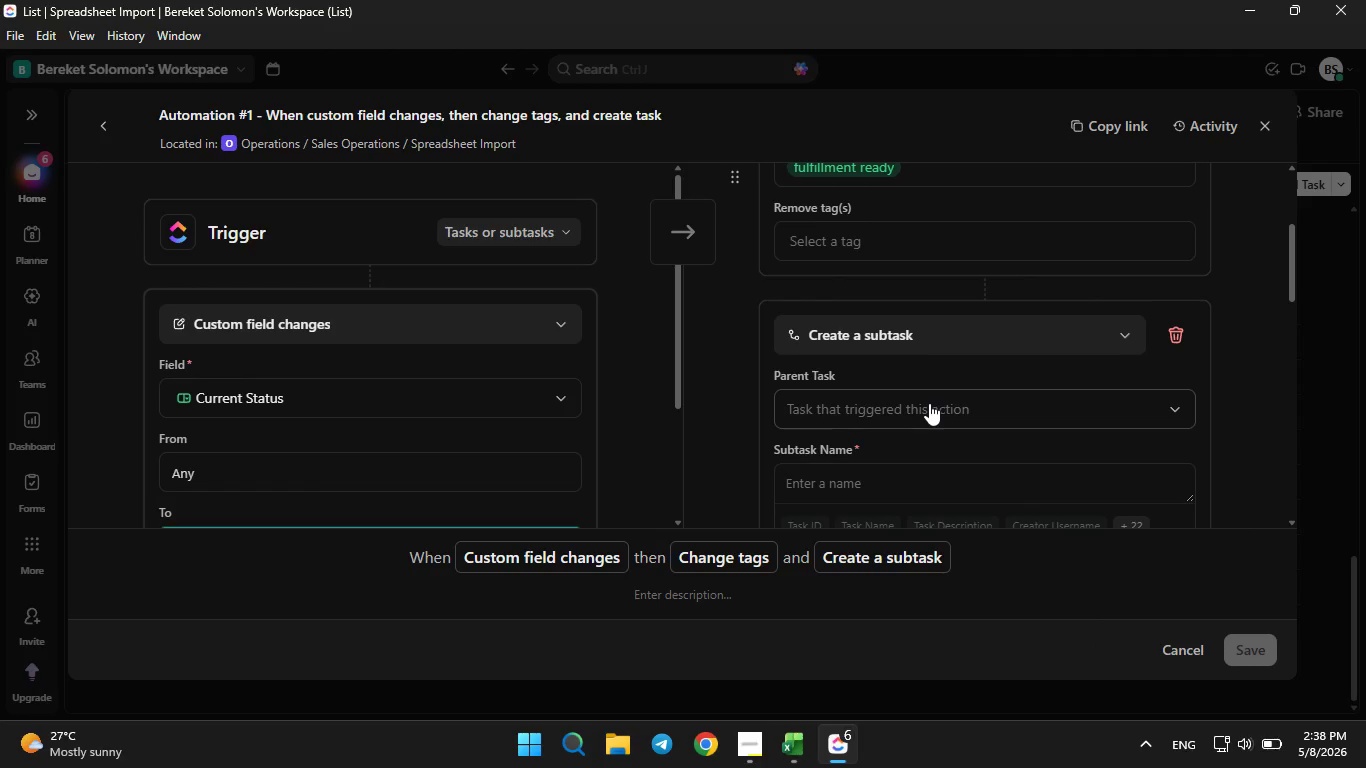 
left_click([929, 403])
 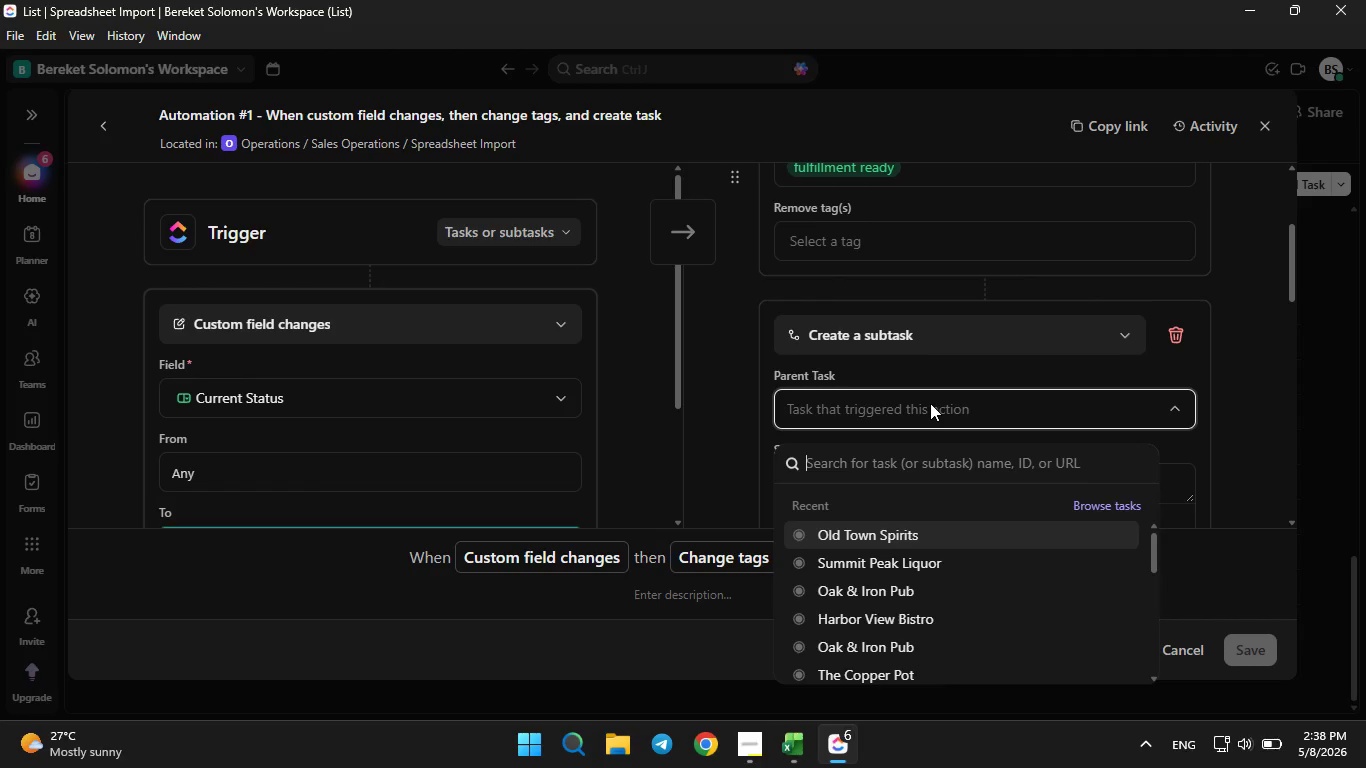 
left_click([930, 403])
 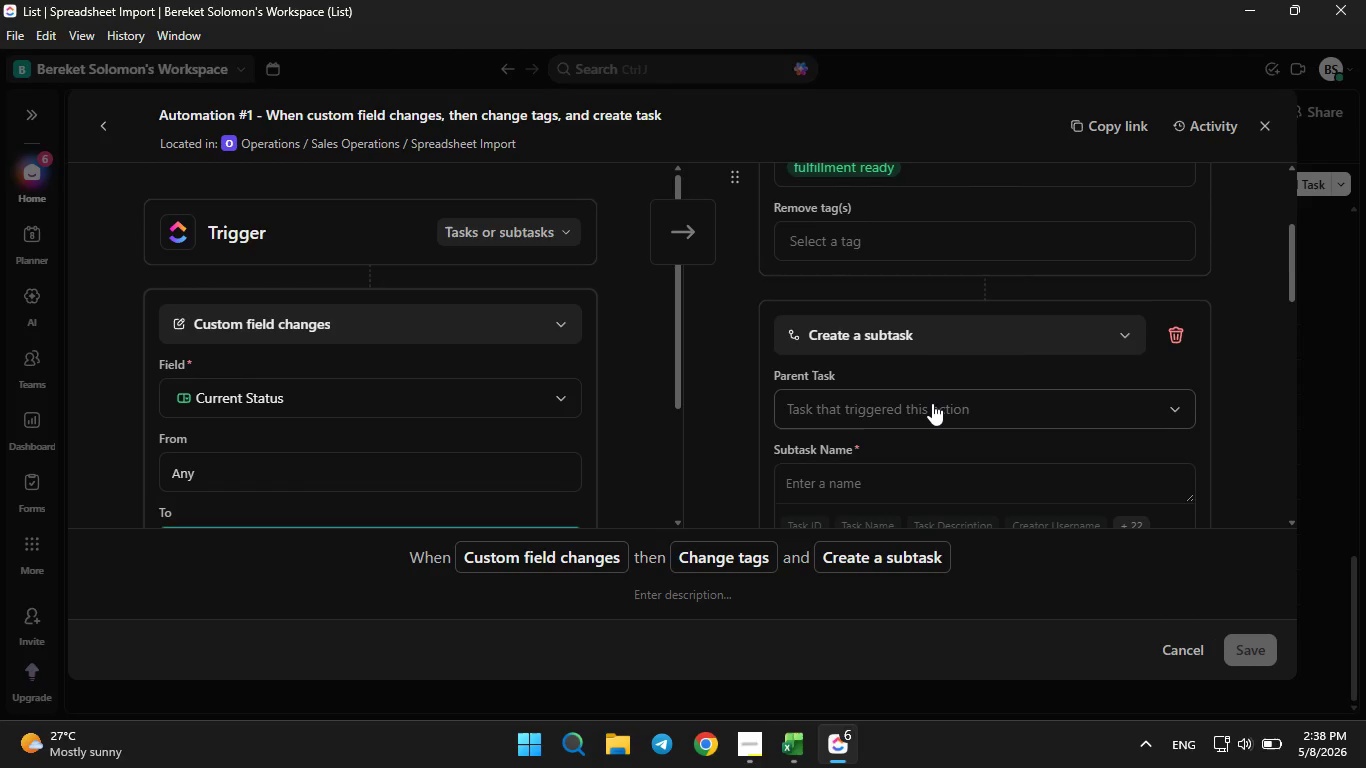 
scroll: coordinate [932, 403], scroll_direction: down, amount: 2.0
 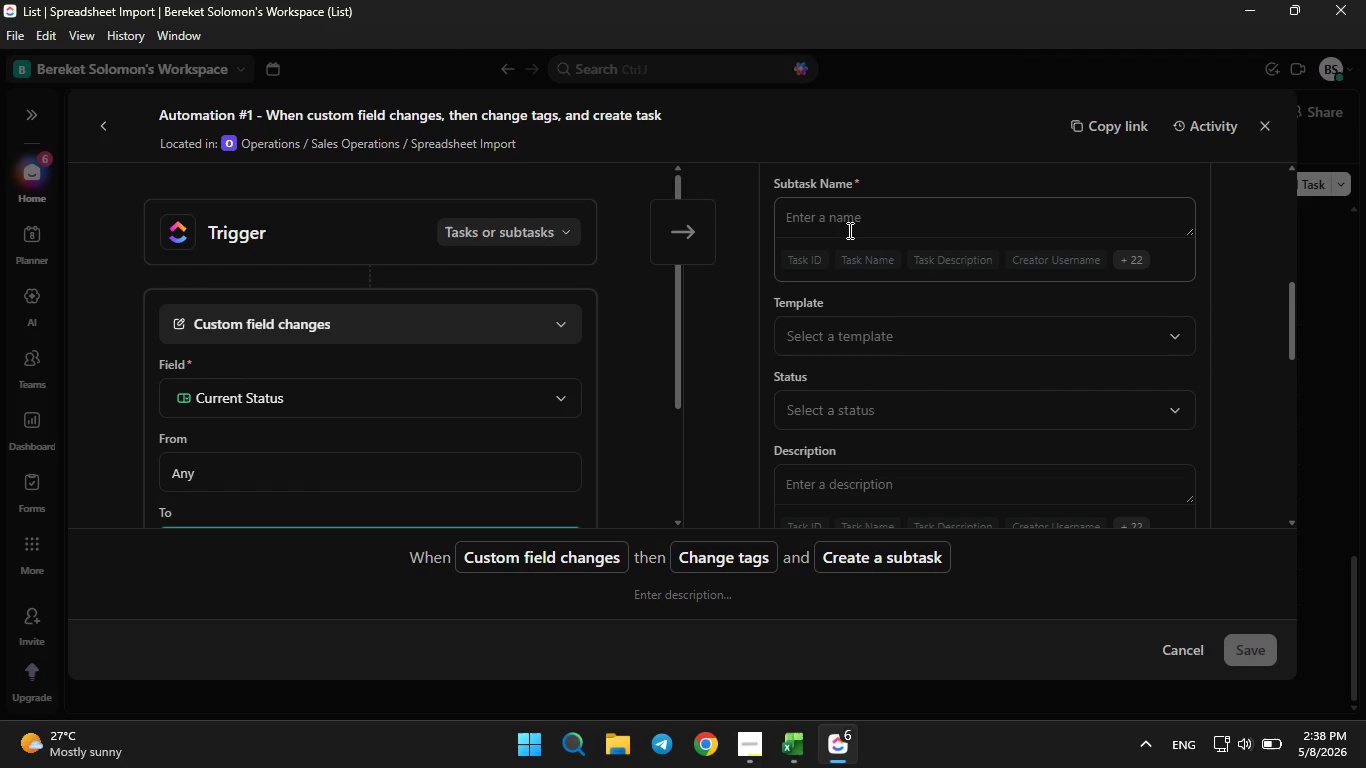 
left_click([847, 211])
 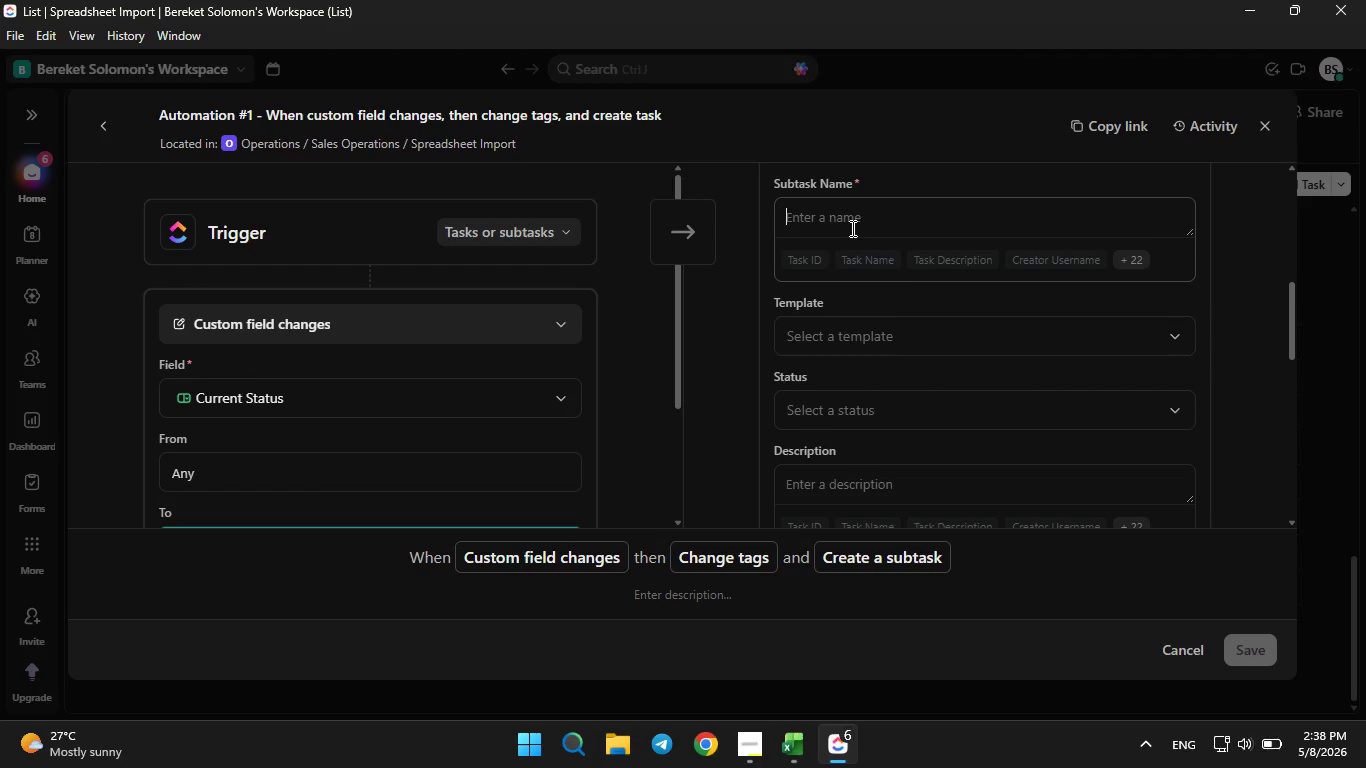 
type(Post)
 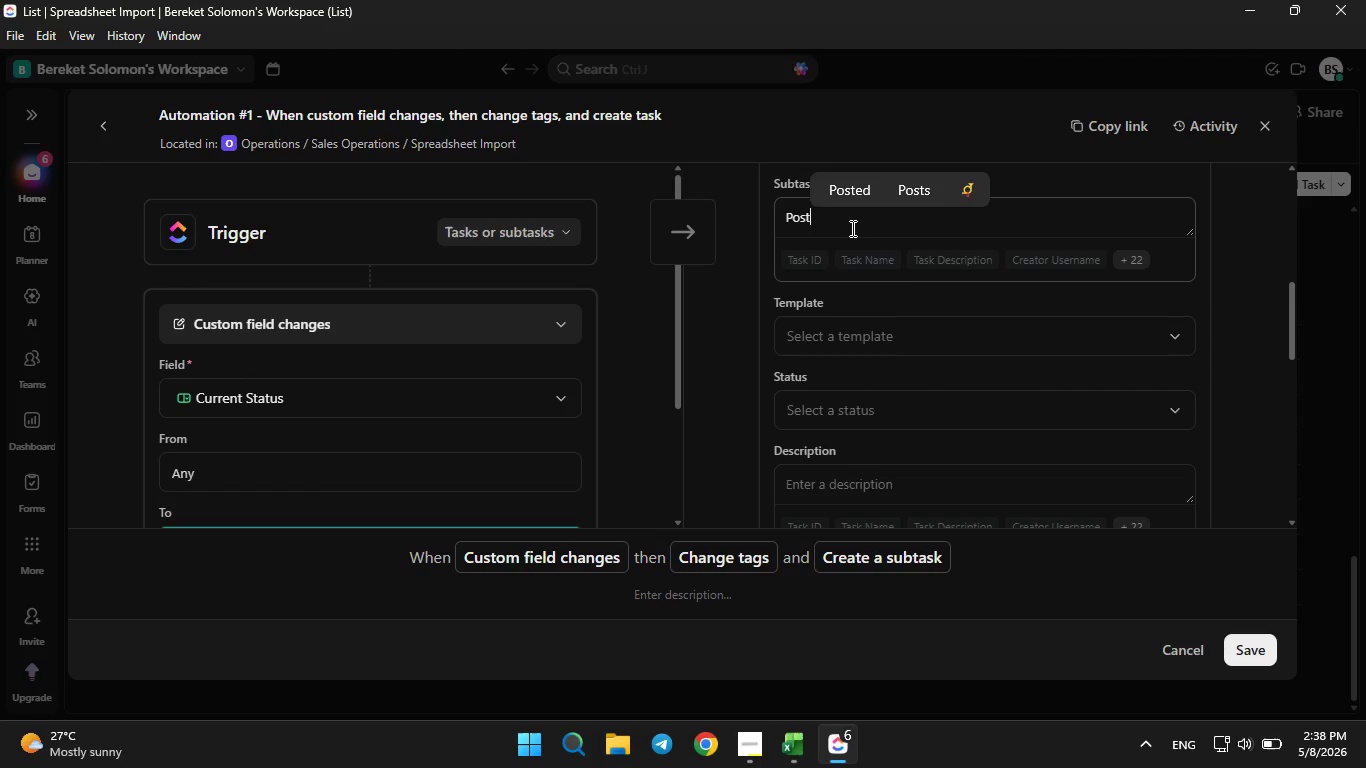 
type(-A)
key(Backspace)
type(Sale Follow-up)
 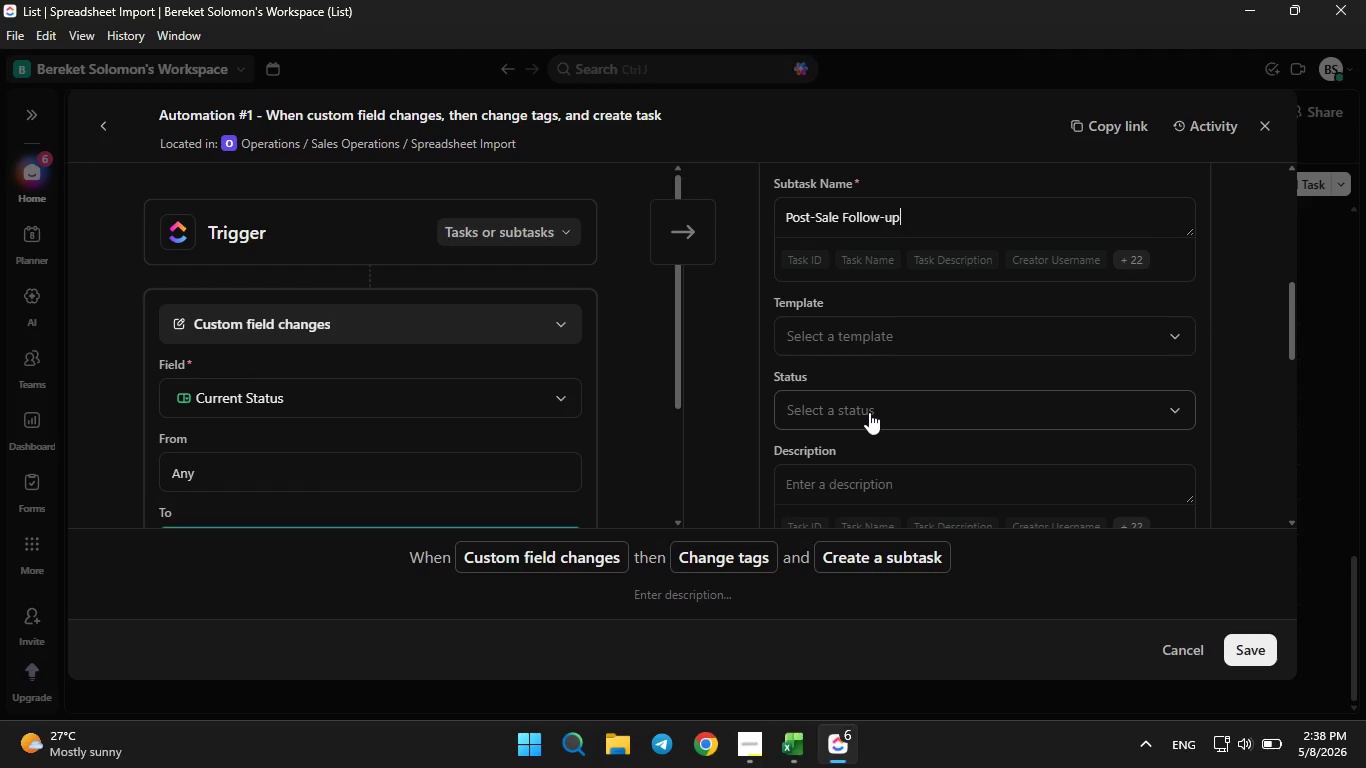 
scroll: coordinate [880, 367], scroll_direction: down, amount: 2.0
 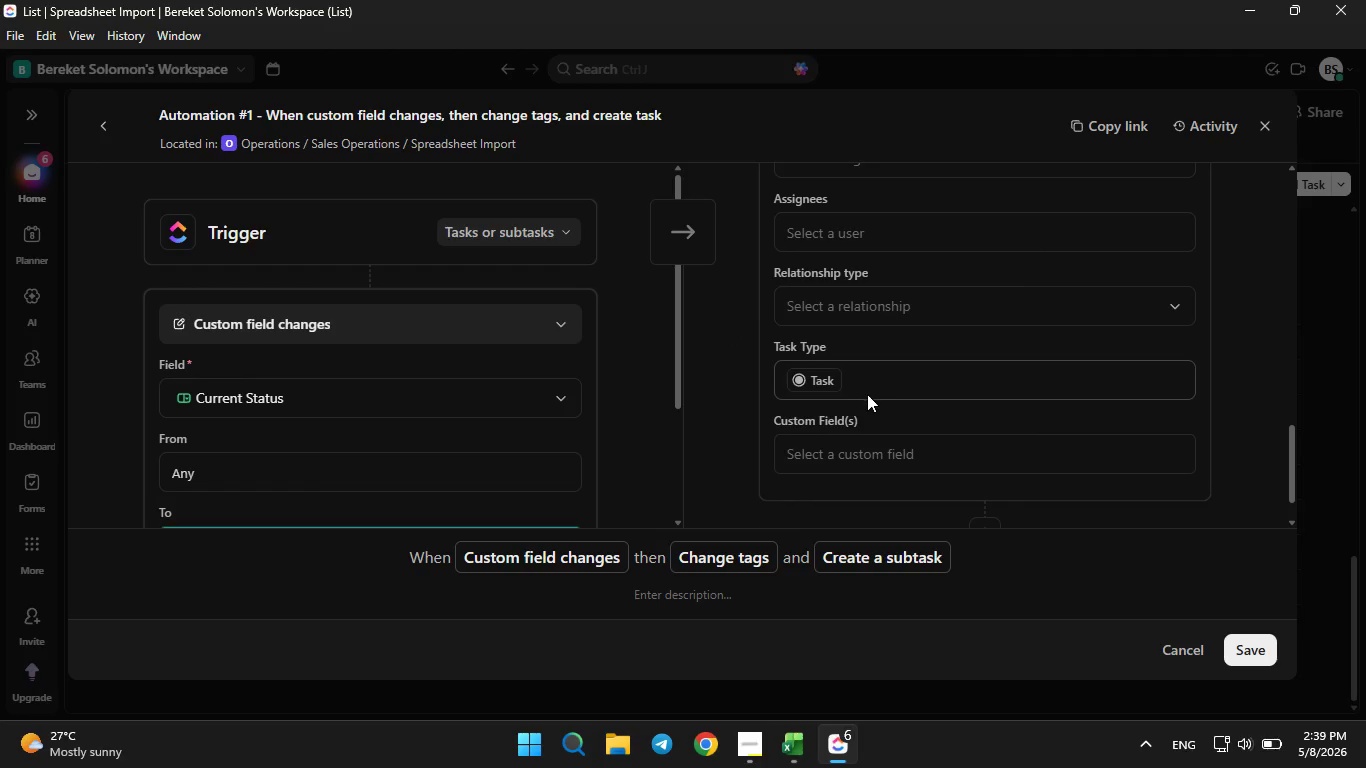 
left_click([852, 306])
 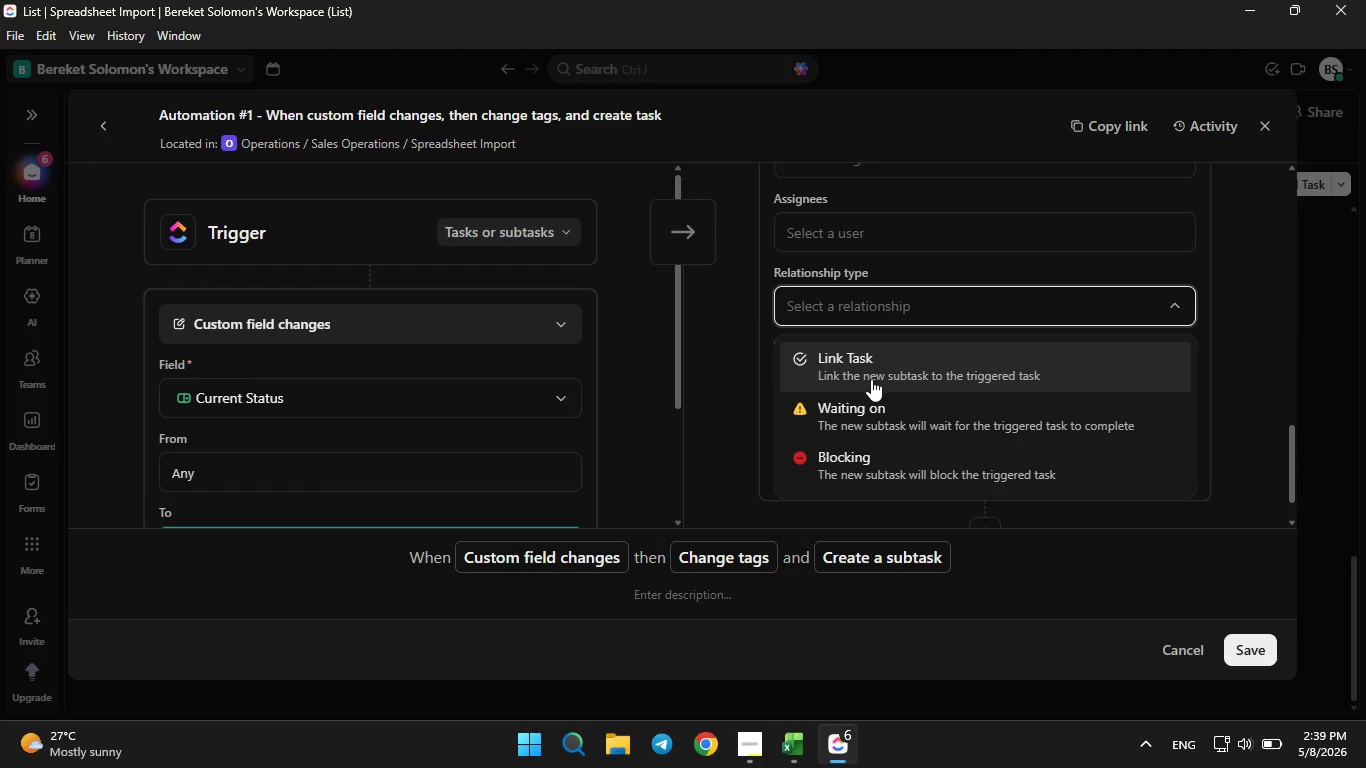 
left_click([871, 379])
 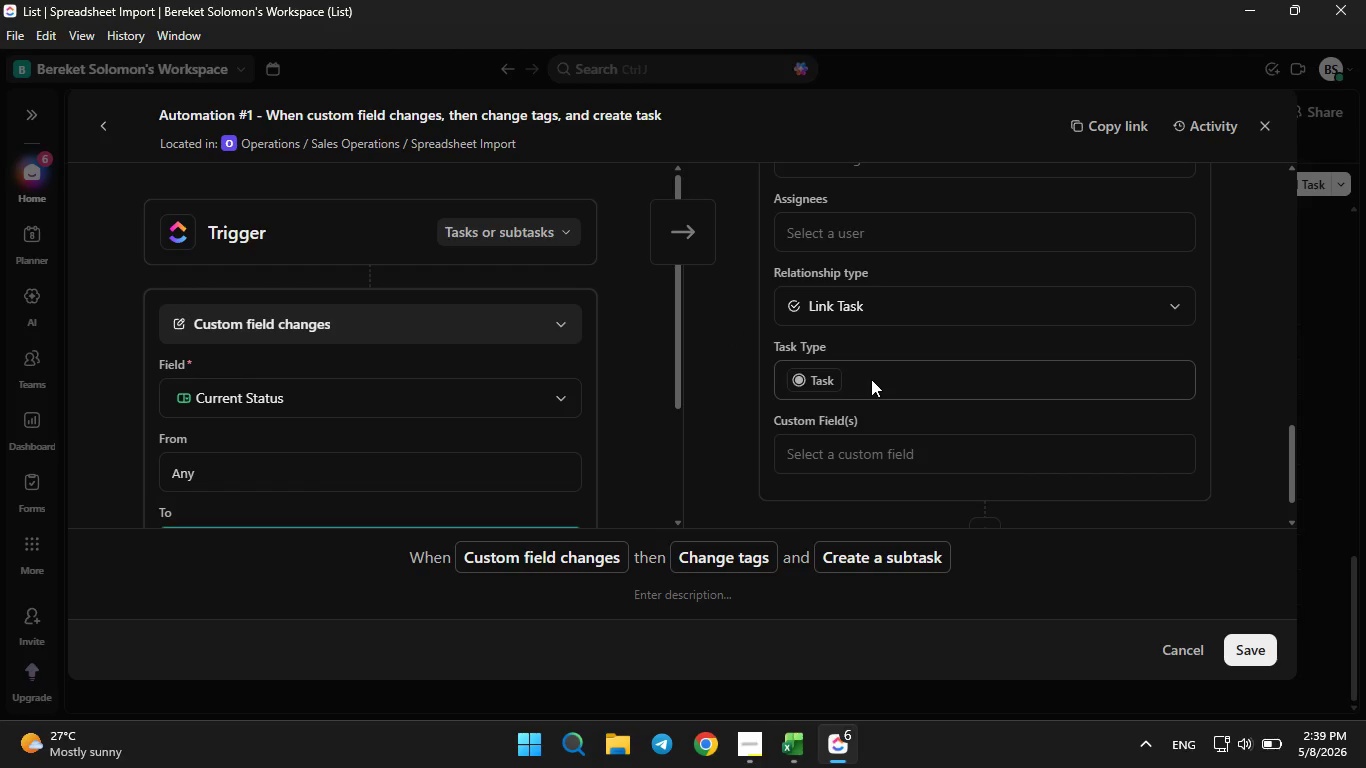 
scroll: coordinate [871, 379], scroll_direction: down, amount: 2.0
 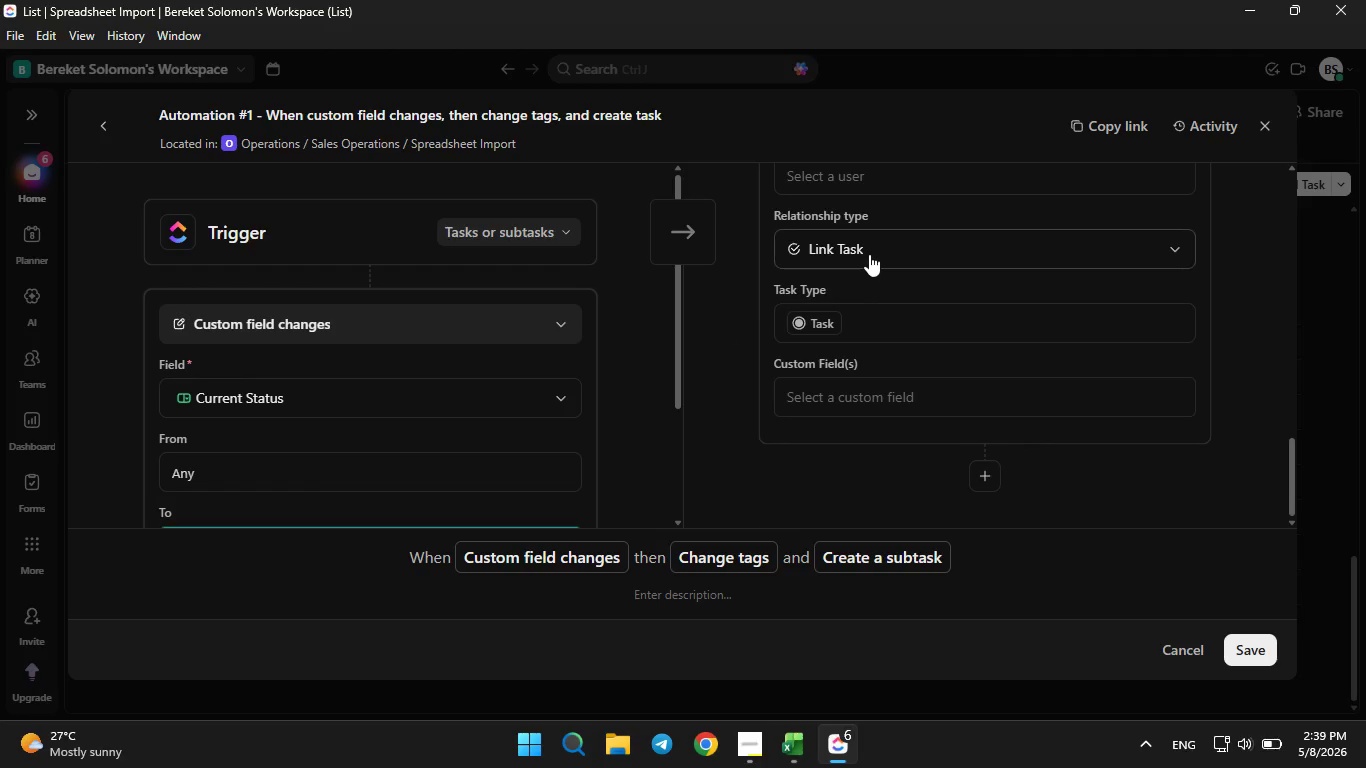 
left_click([869, 252])
 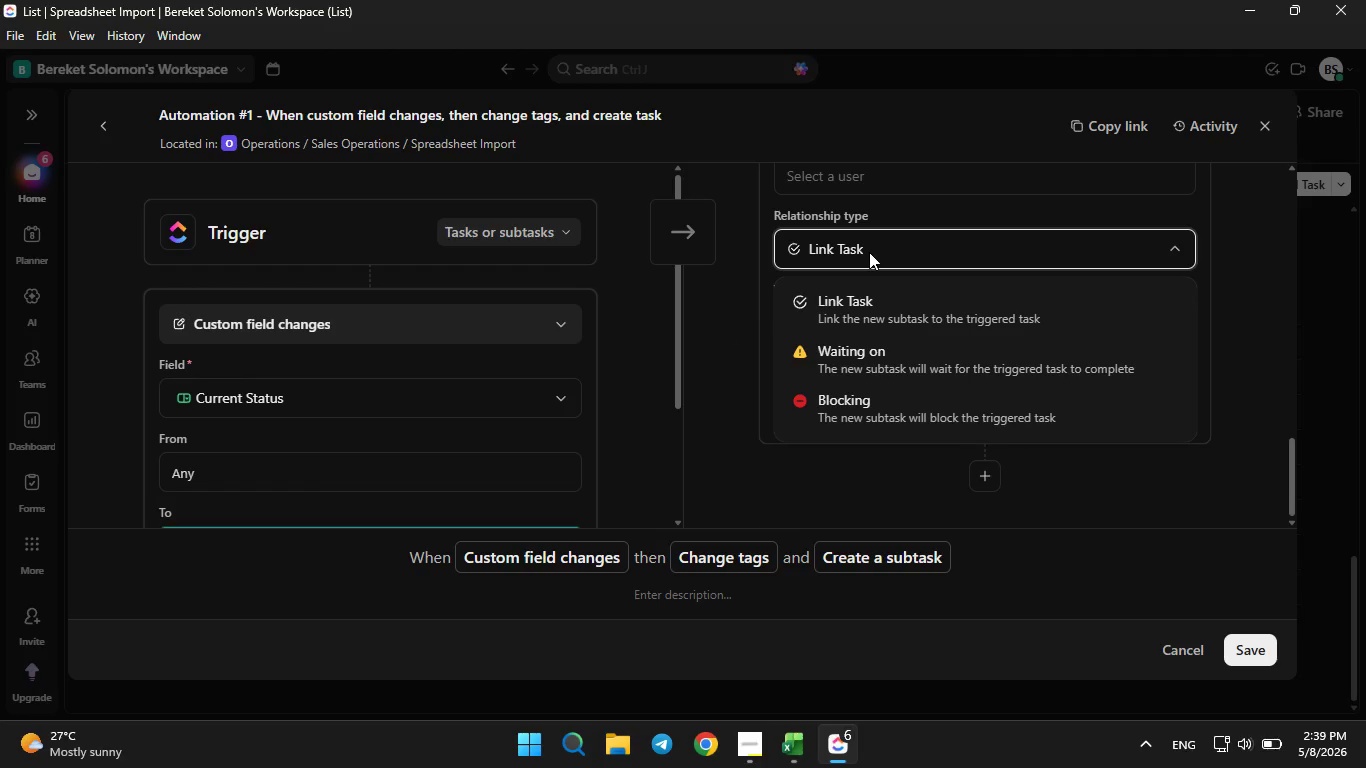 
left_click([869, 252])
 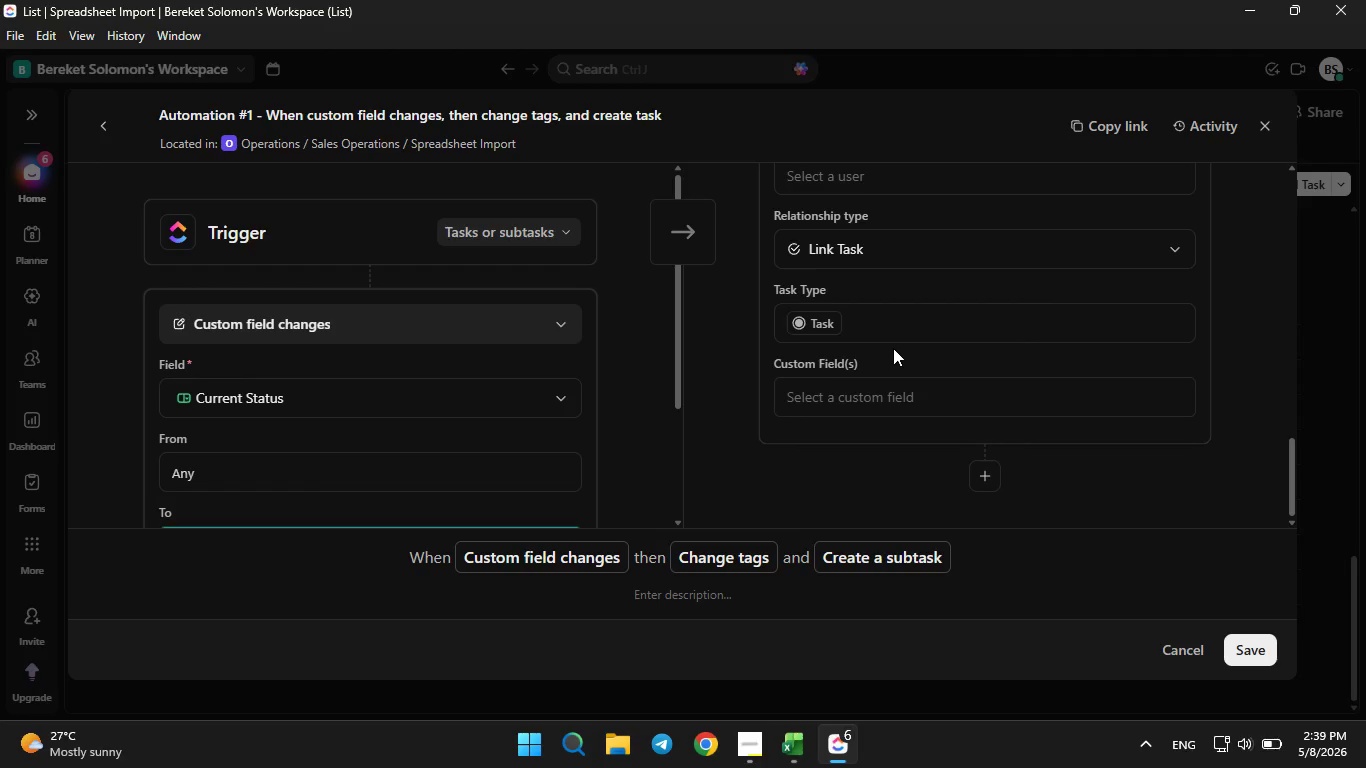 
scroll: coordinate [907, 348], scroll_direction: up, amount: 4.0
 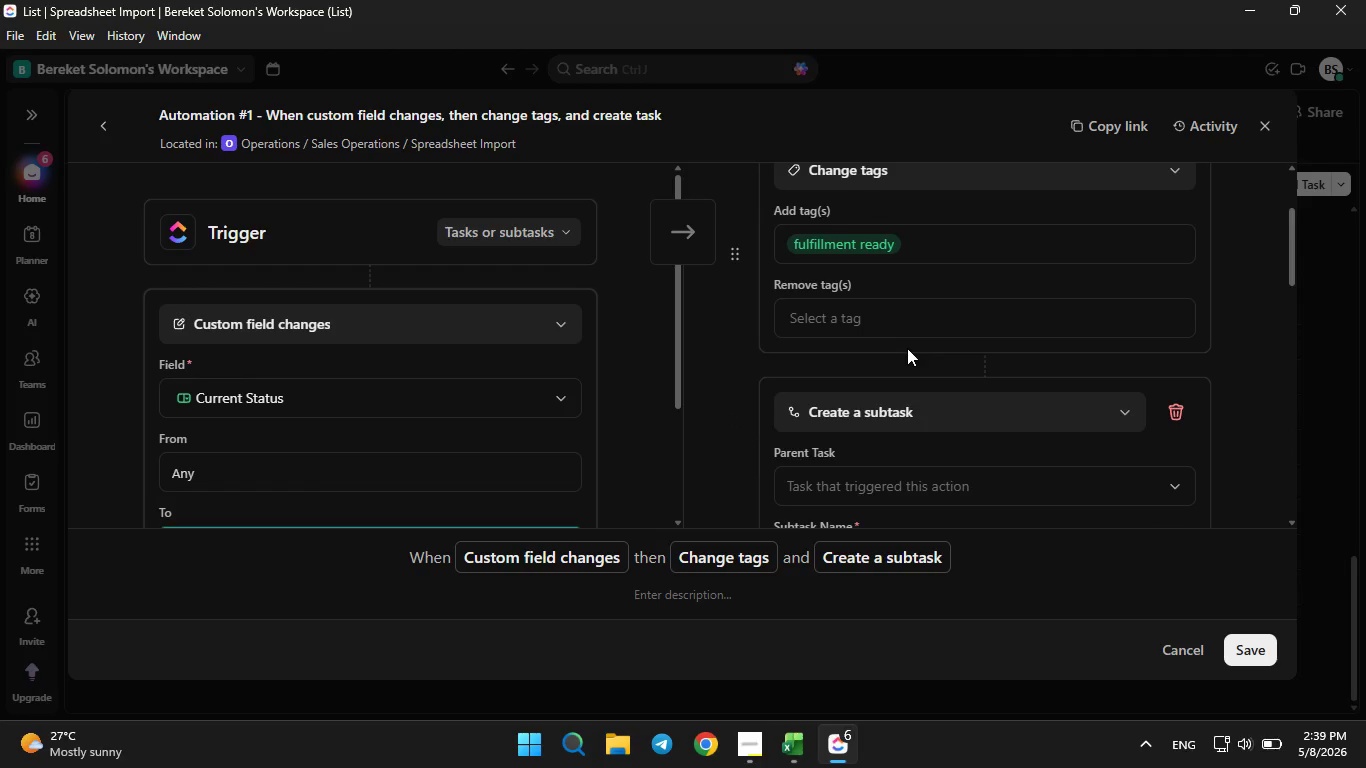 
scroll: coordinate [915, 409], scroll_direction: down, amount: 2.0
 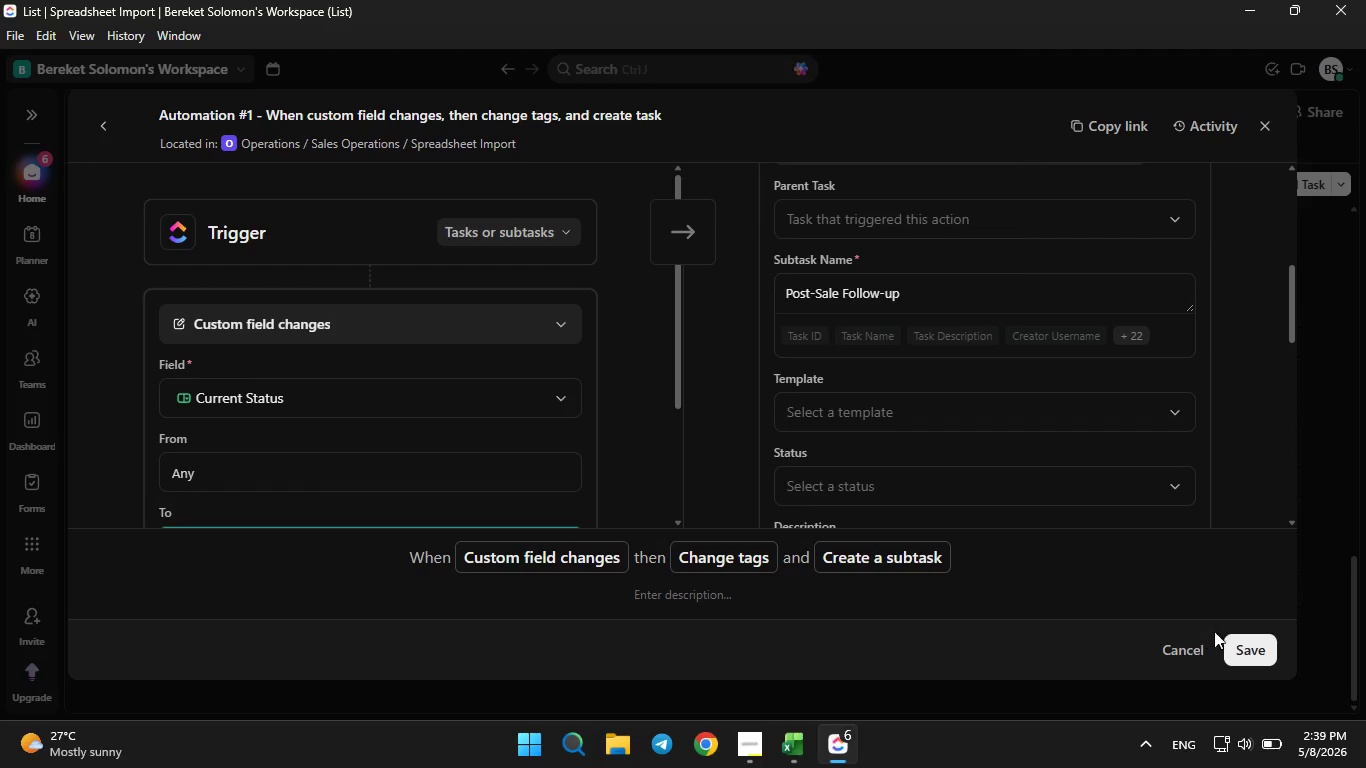 
left_click([1249, 652])
 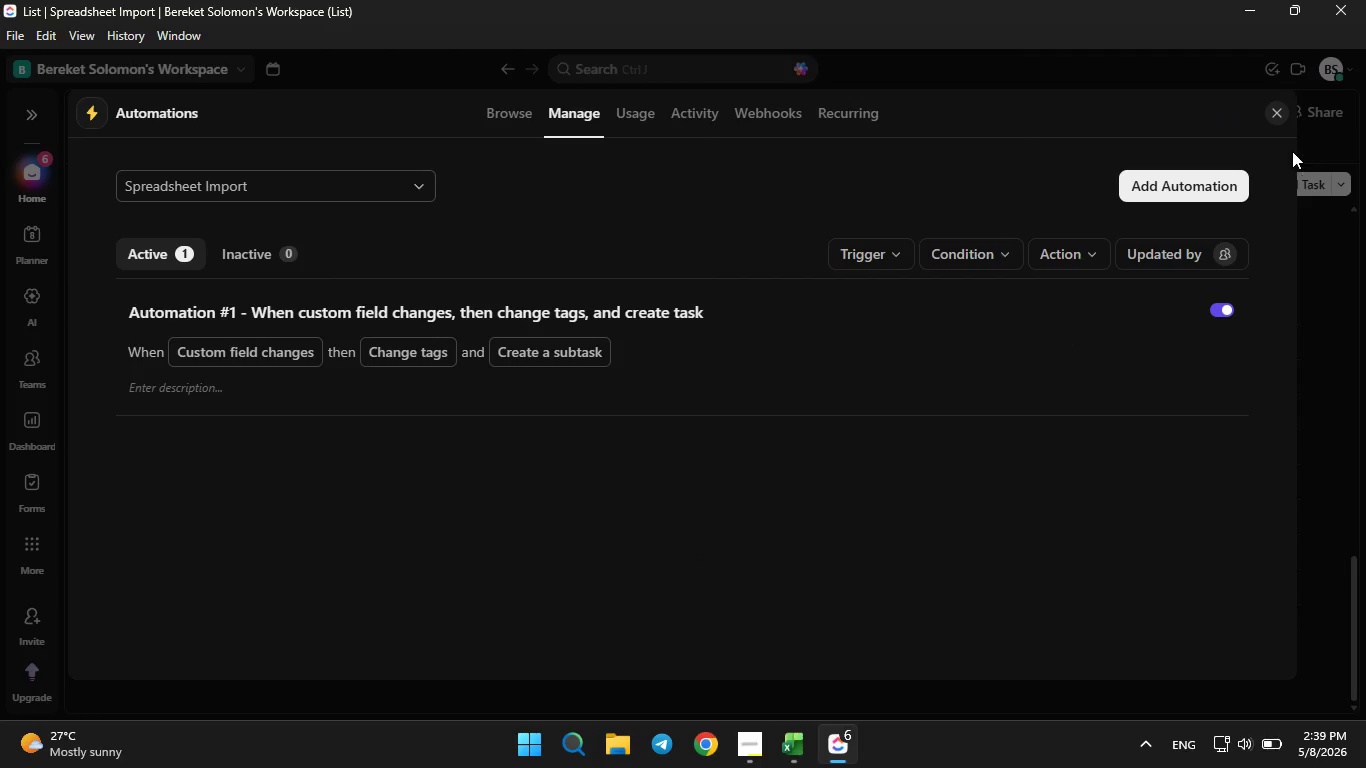 
left_click([1277, 106])
 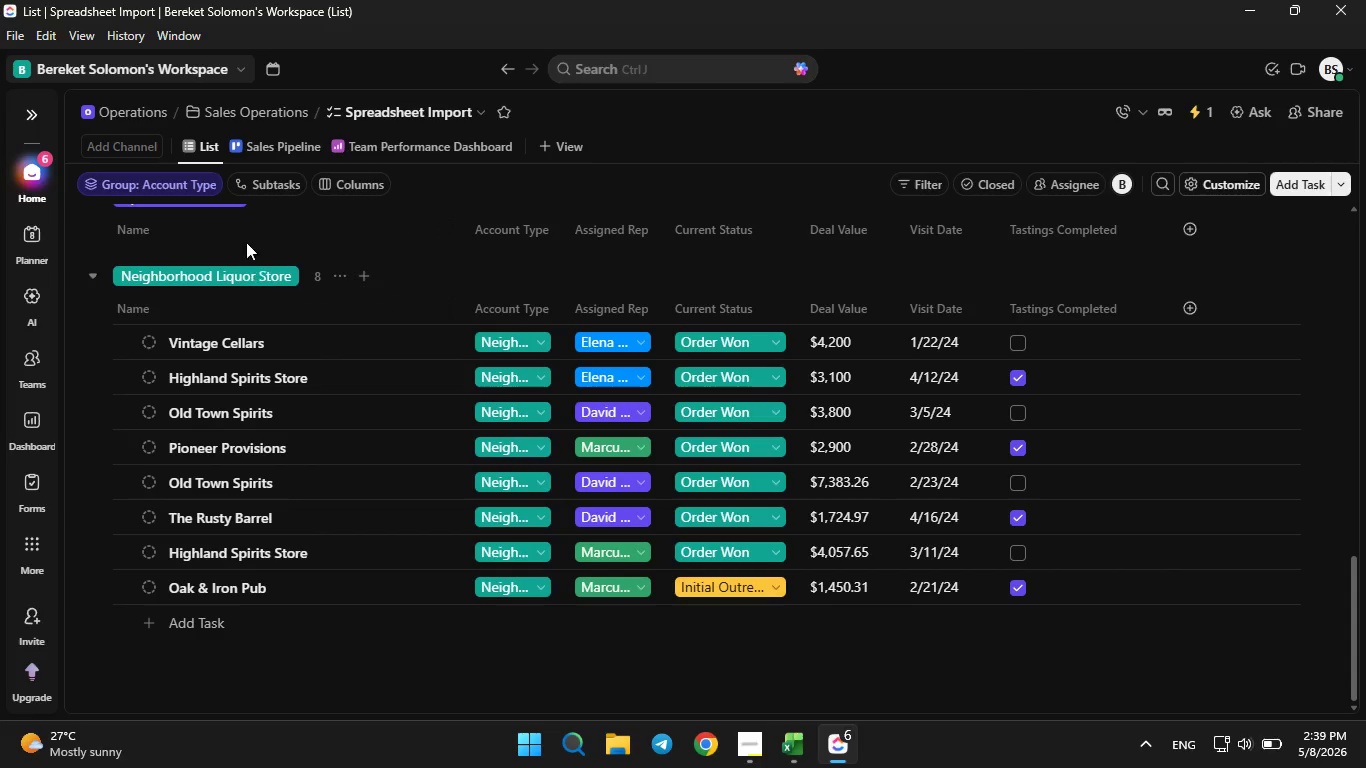 
scroll: coordinate [266, 499], scroll_direction: up, amount: 14.0
 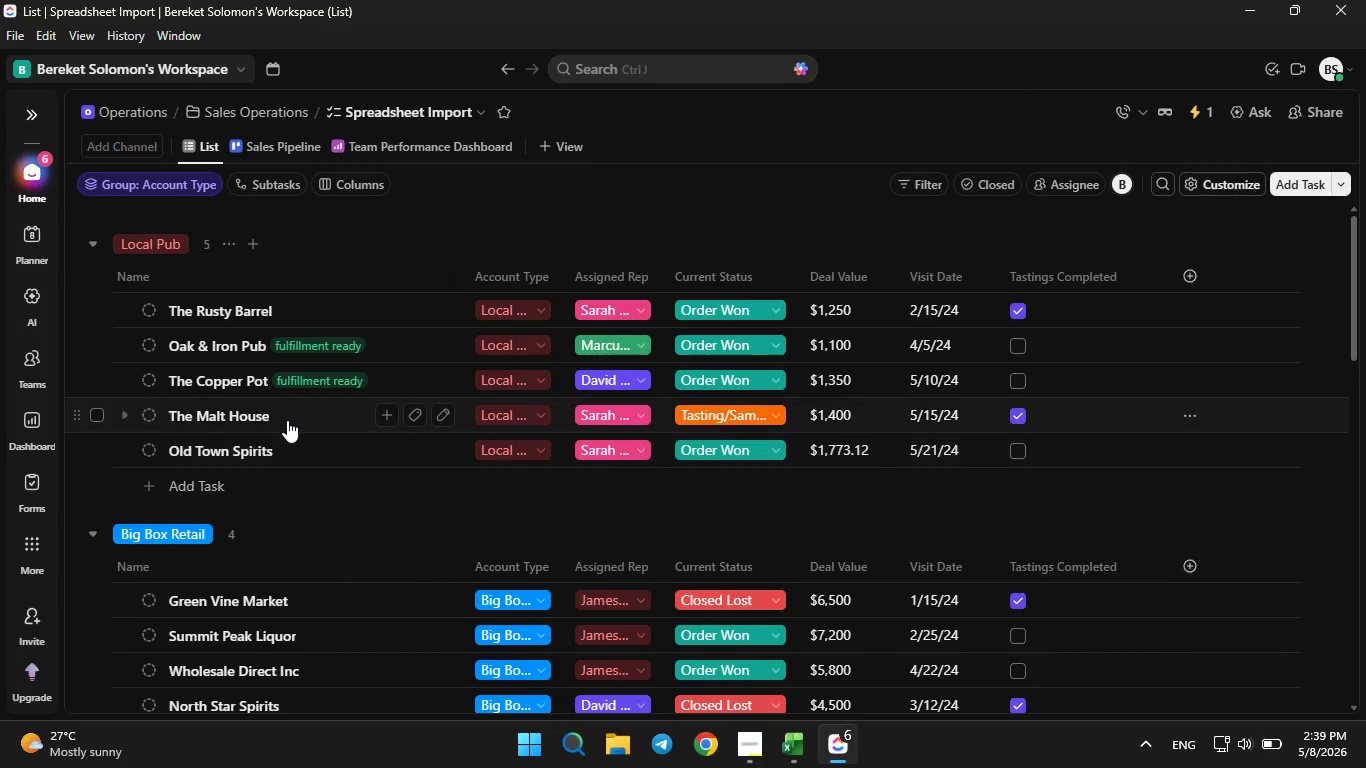 
left_click([287, 419])
 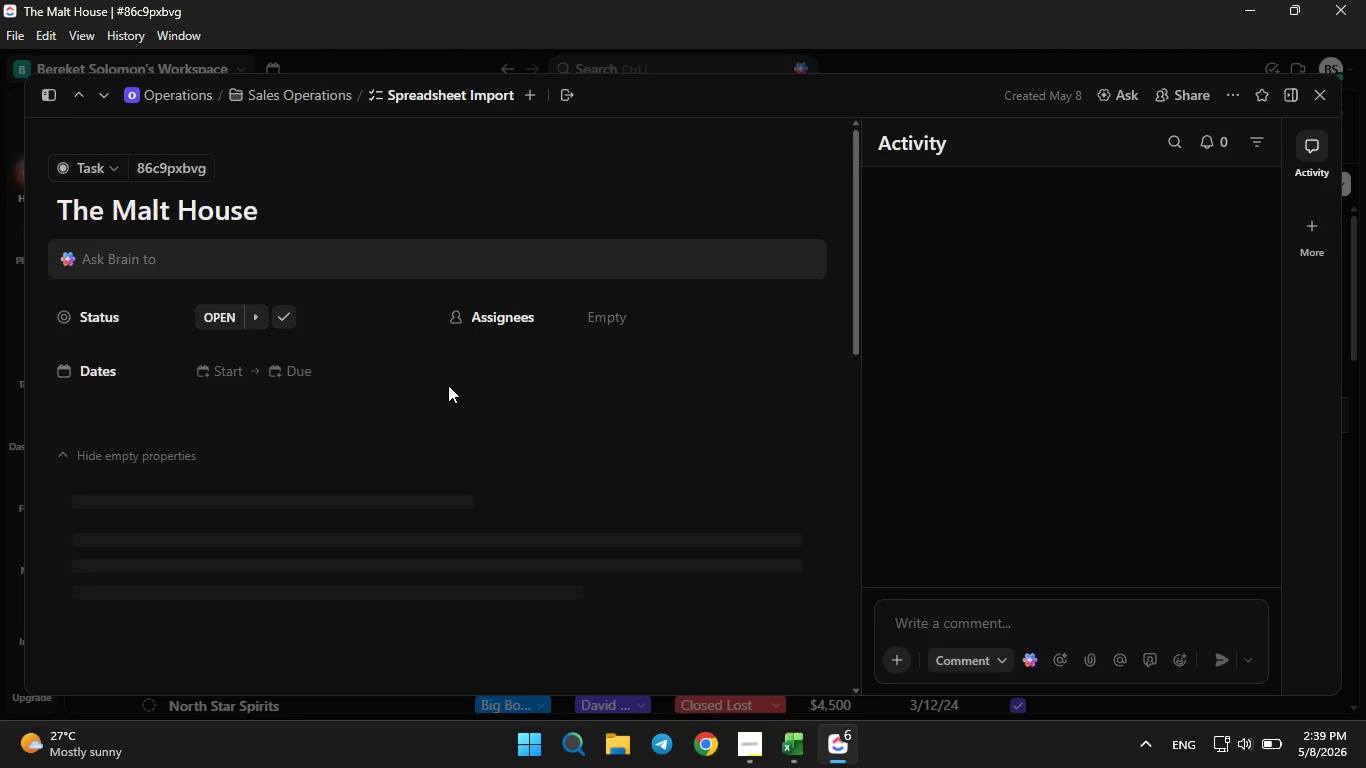 
scroll: coordinate [447, 385], scroll_direction: down, amount: 5.0
 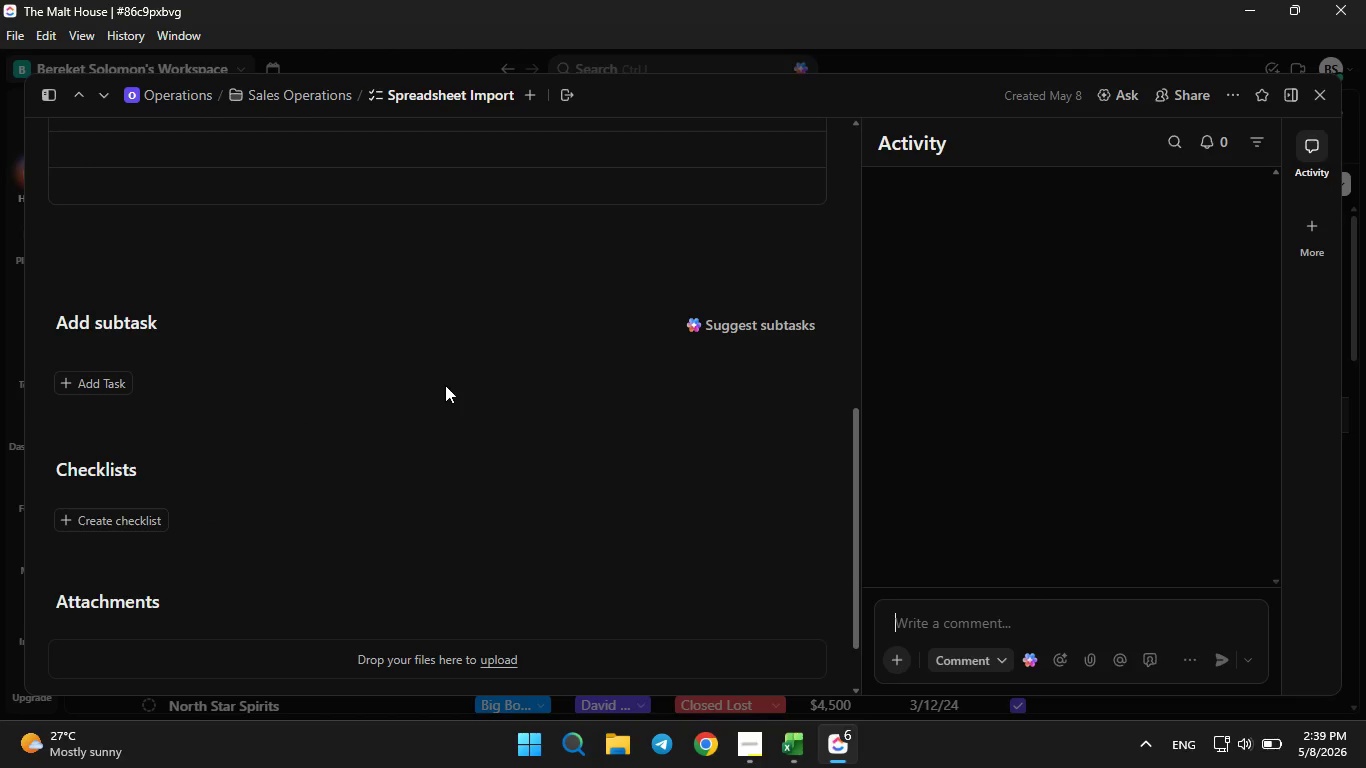 
scroll: coordinate [445, 382], scroll_direction: up, amount: 3.0
 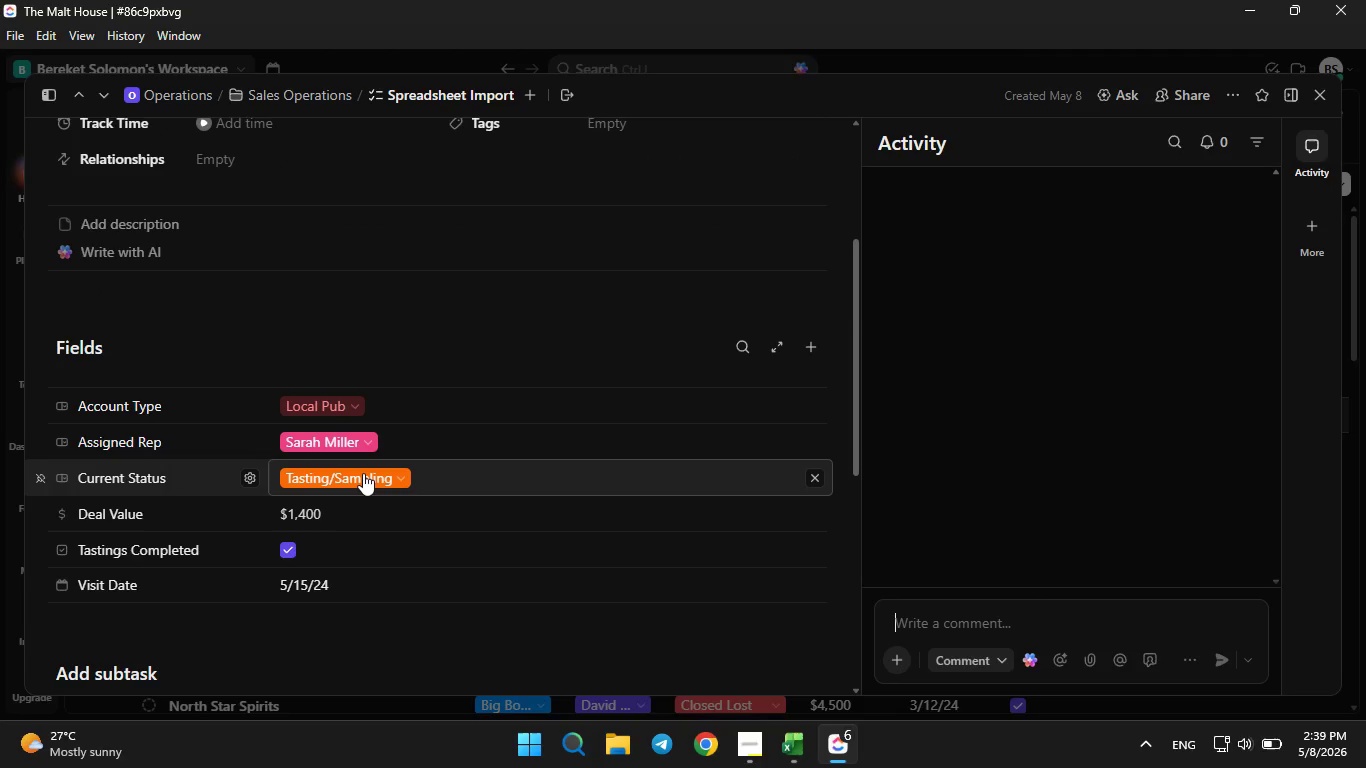 
left_click([363, 473])
 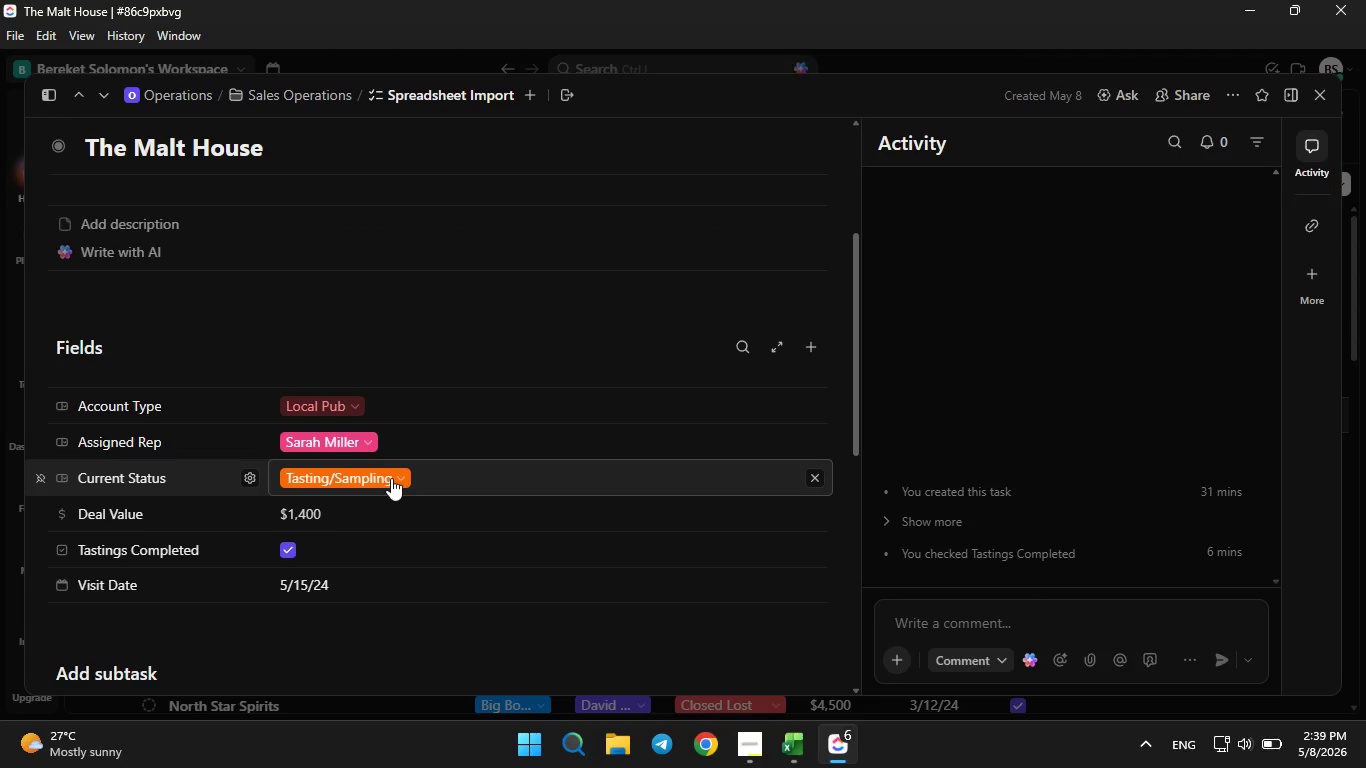 
wait(8.11)
 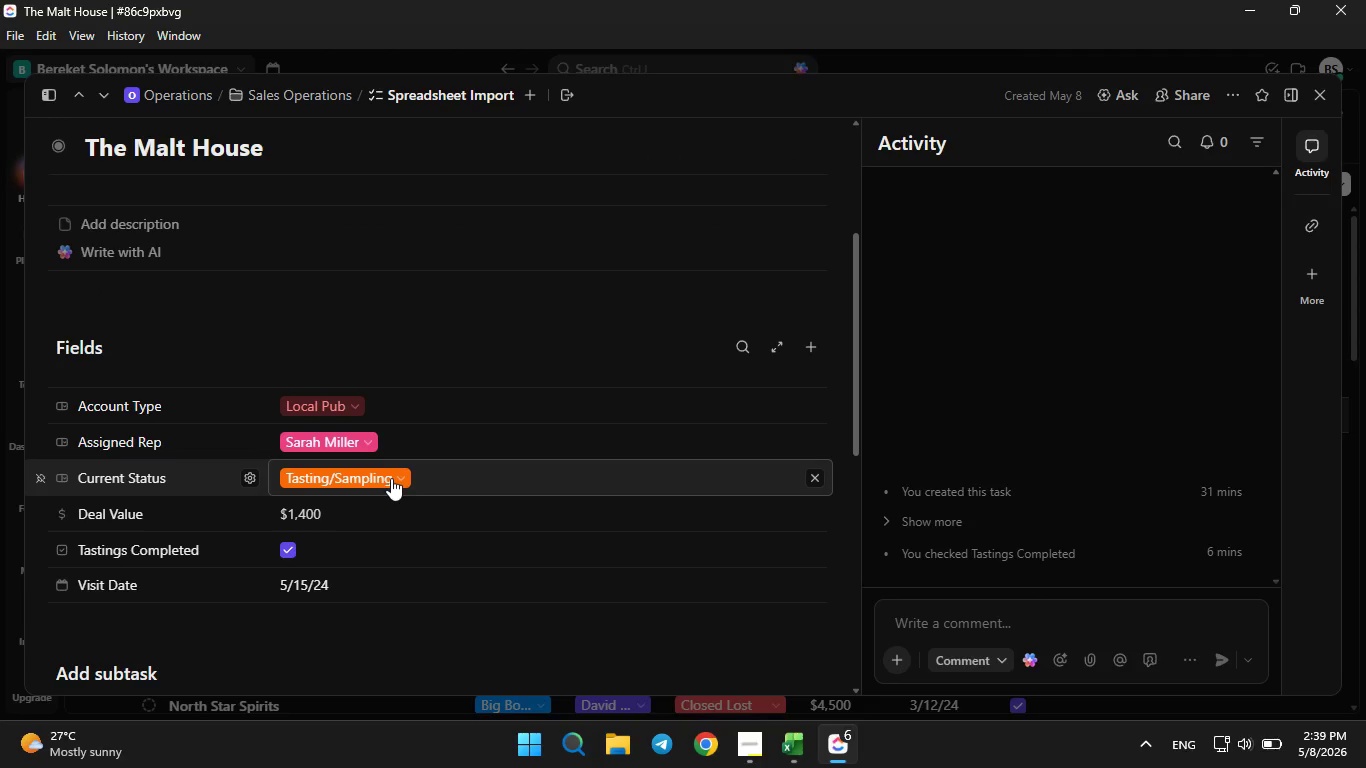 
left_click([391, 479])
 